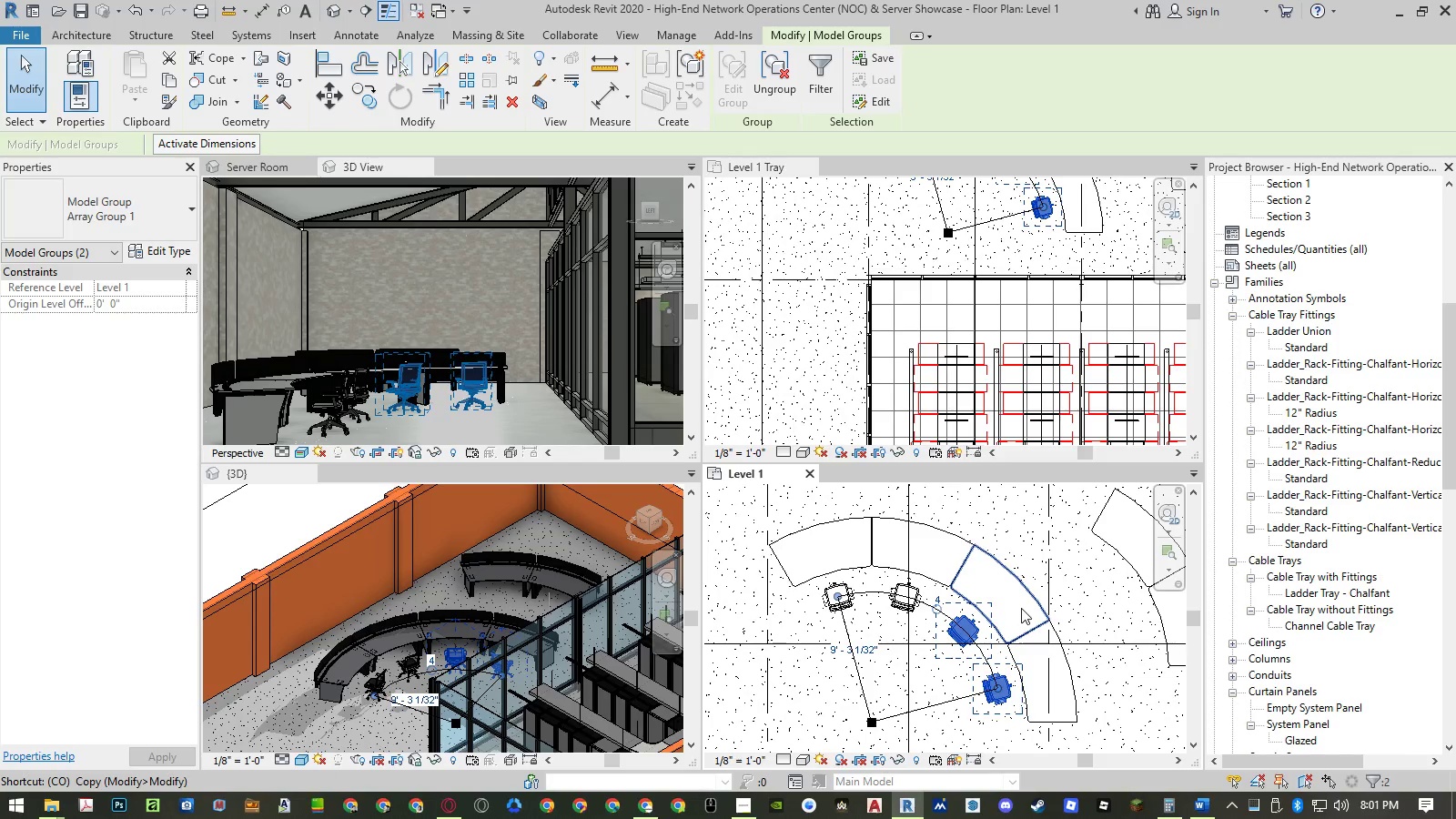 
key(Space)
 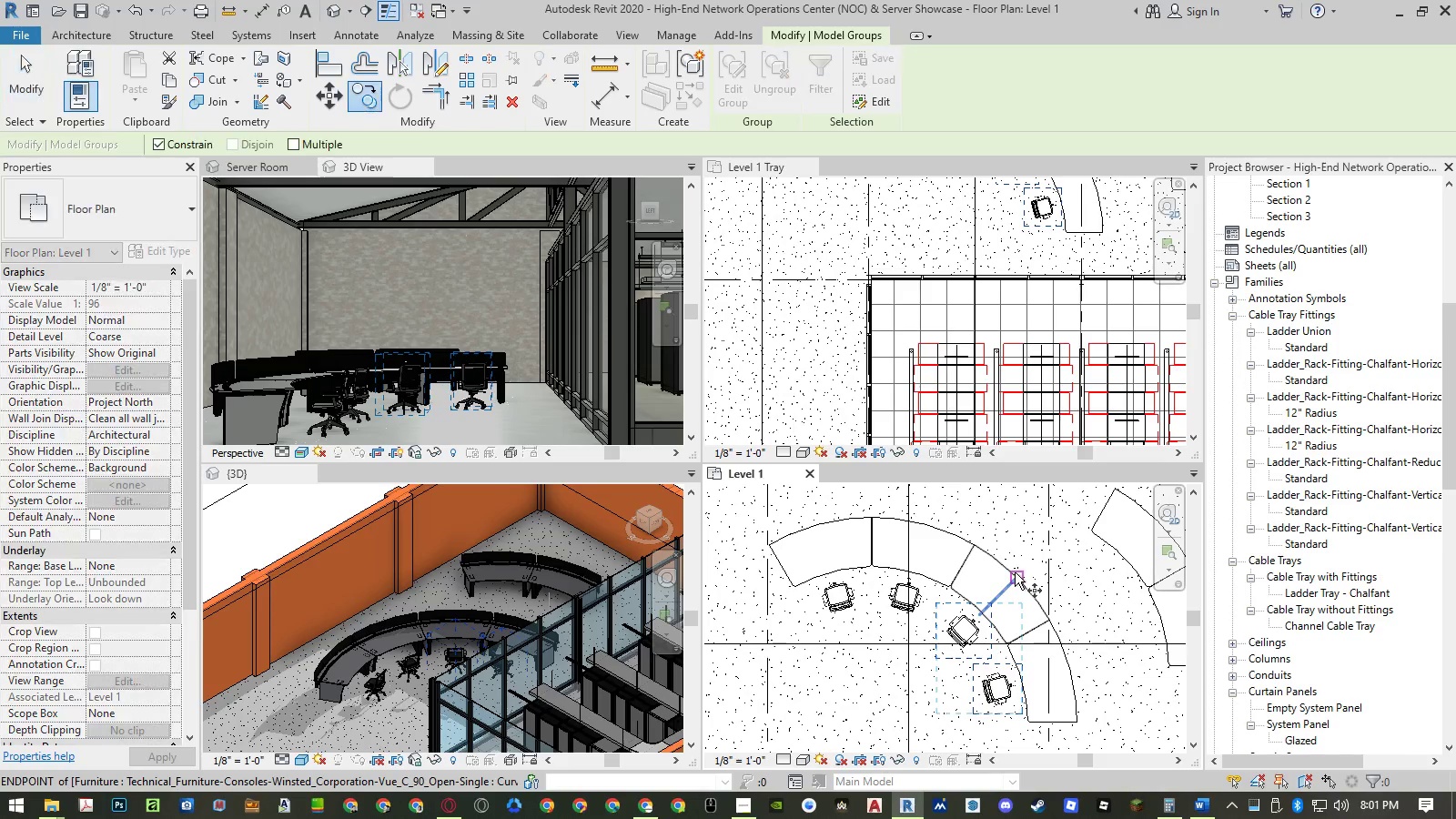 
left_click([1015, 572])
 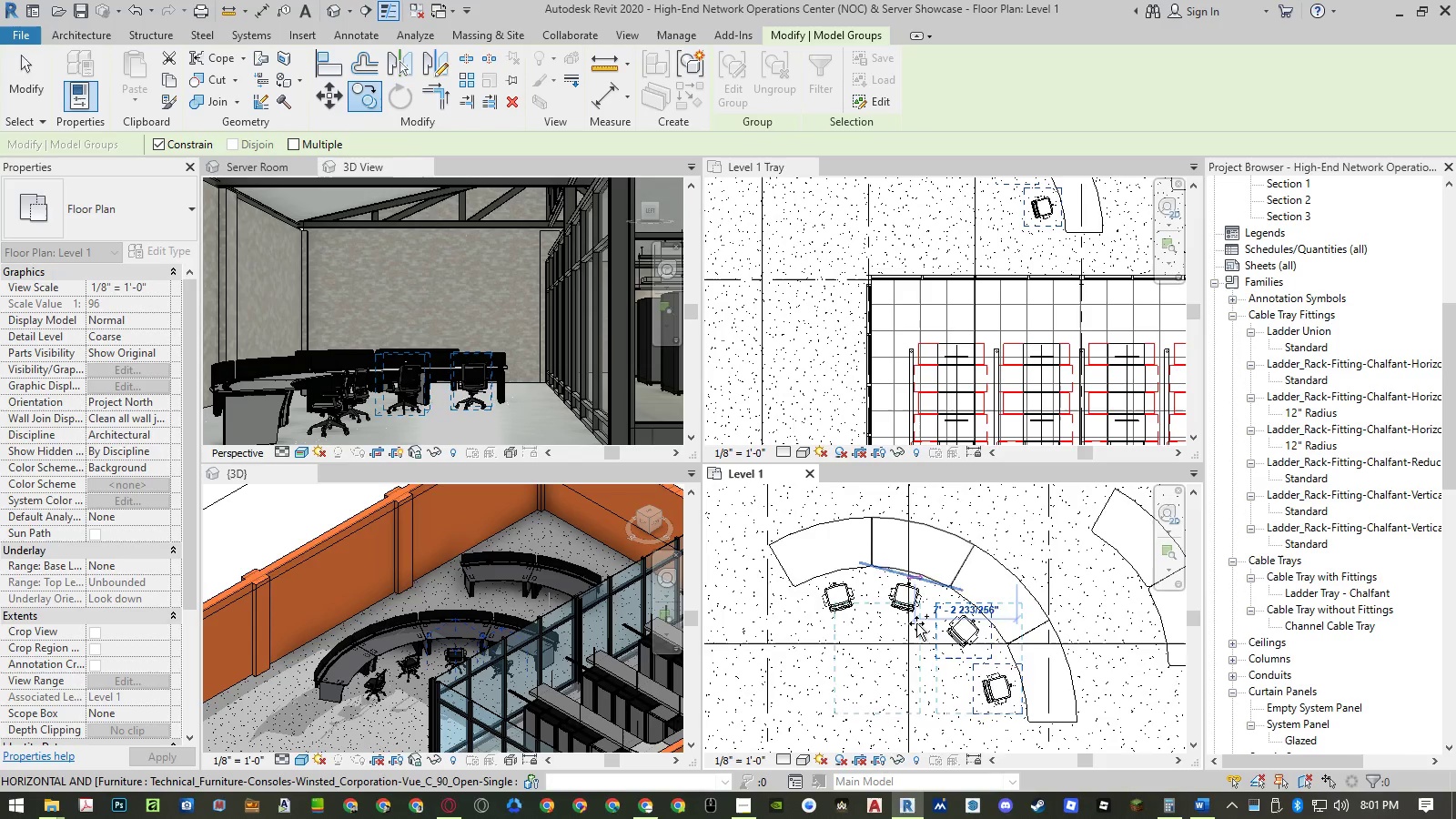 
scroll: coordinate [917, 623], scroll_direction: down, amount: 4.0
 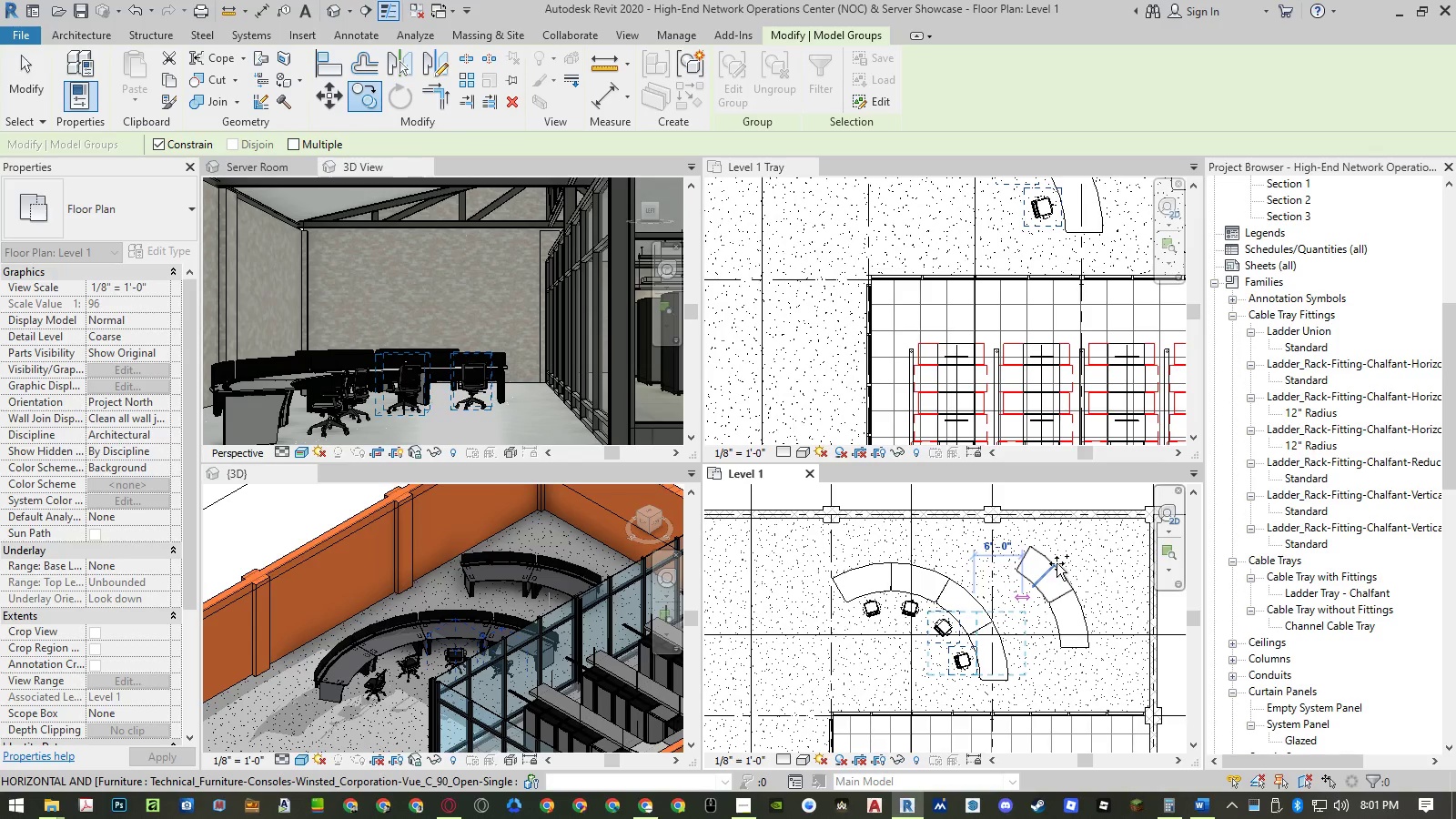 
left_click([1056, 563])
 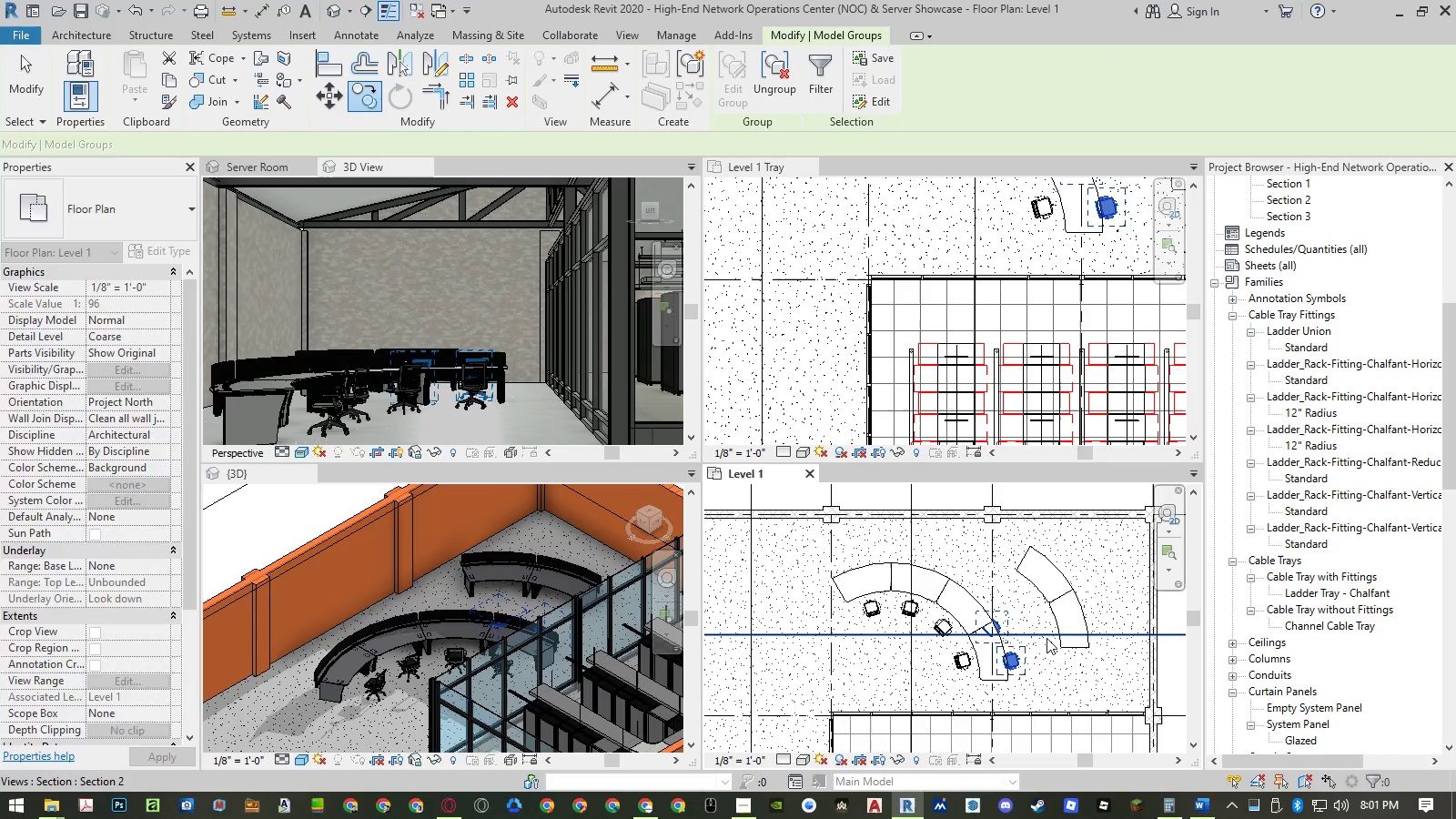 
key(Control+ControlLeft)
 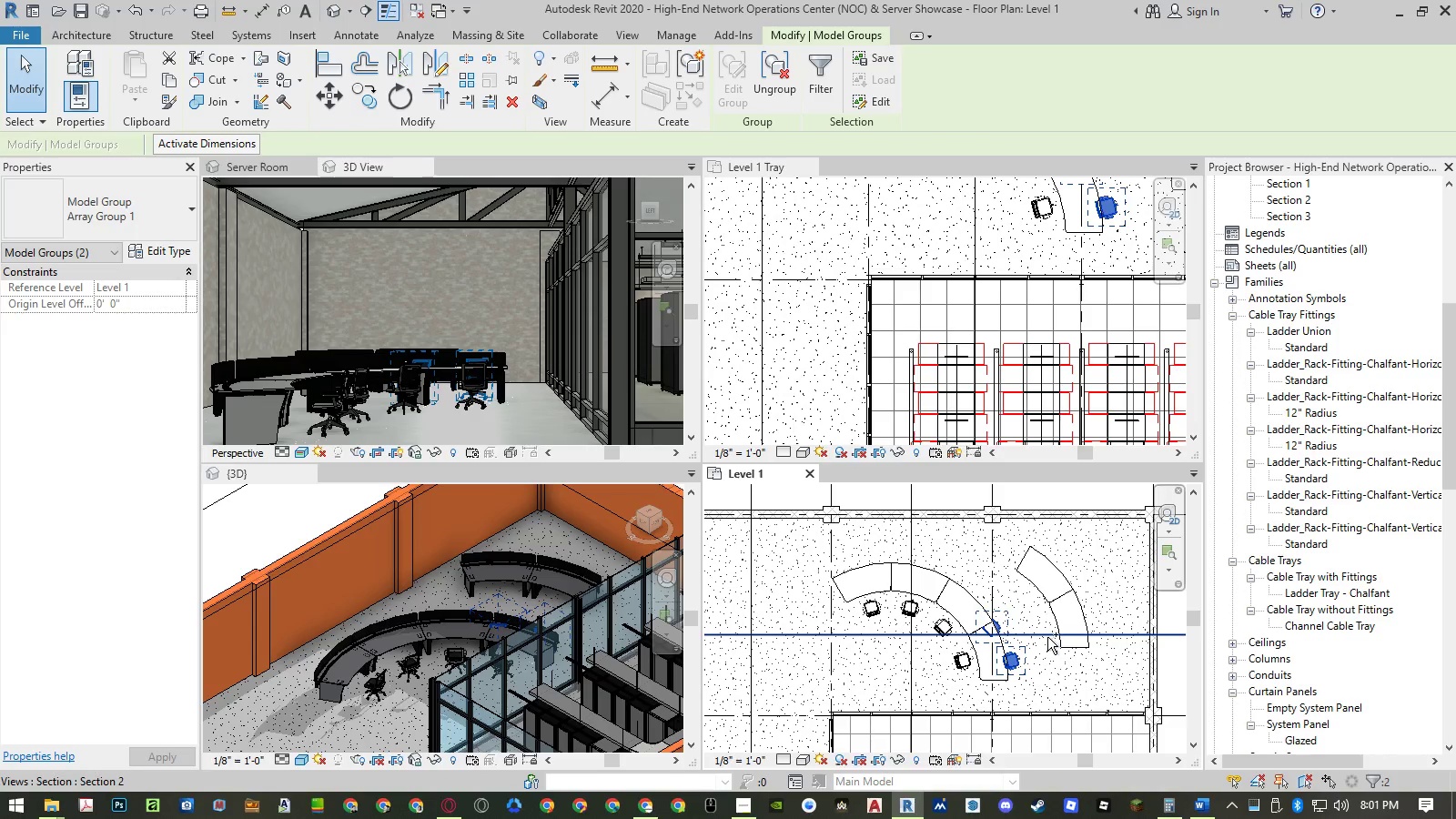 
key(Control+Z)
 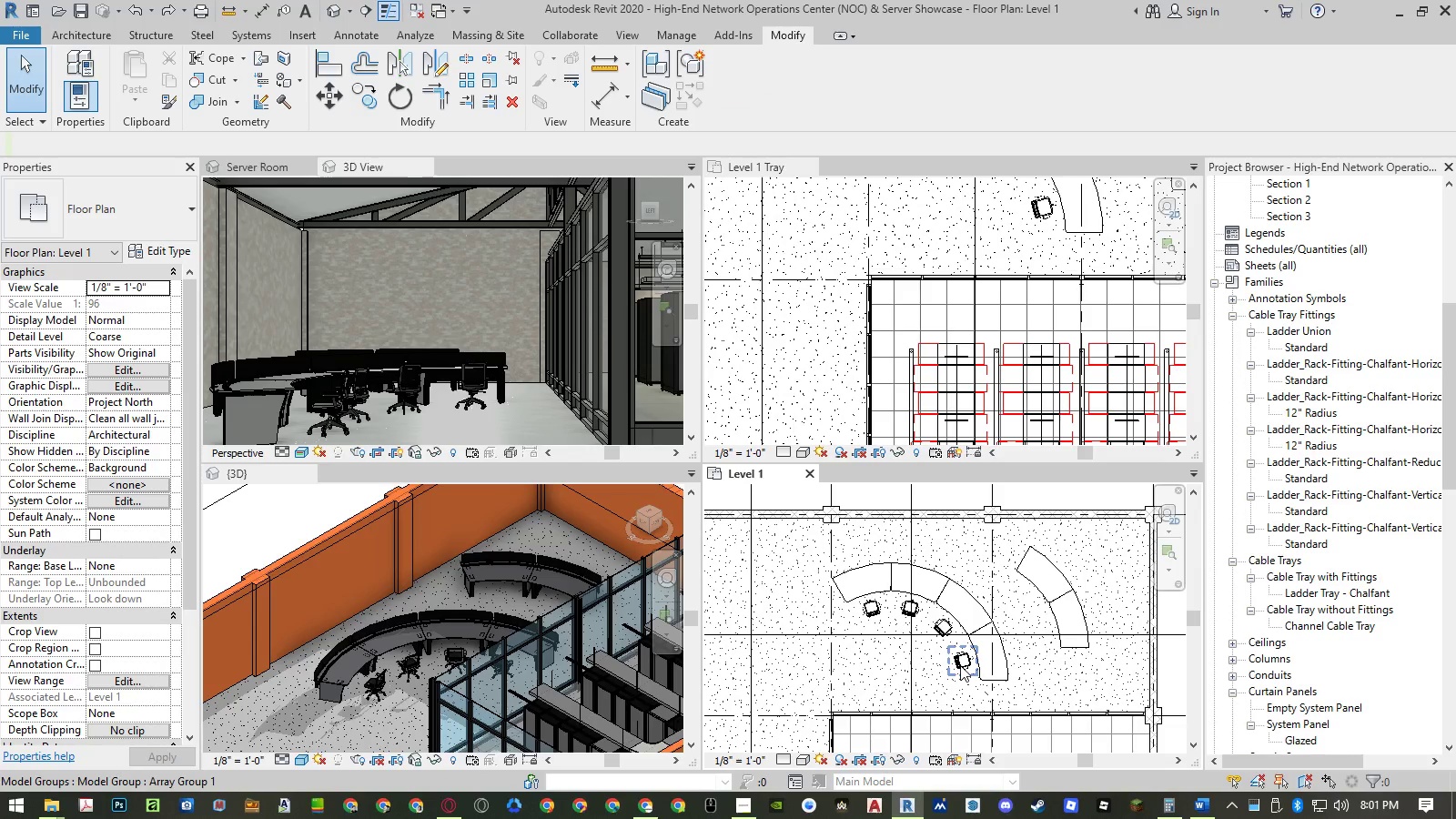 
key(Control+ControlLeft)
 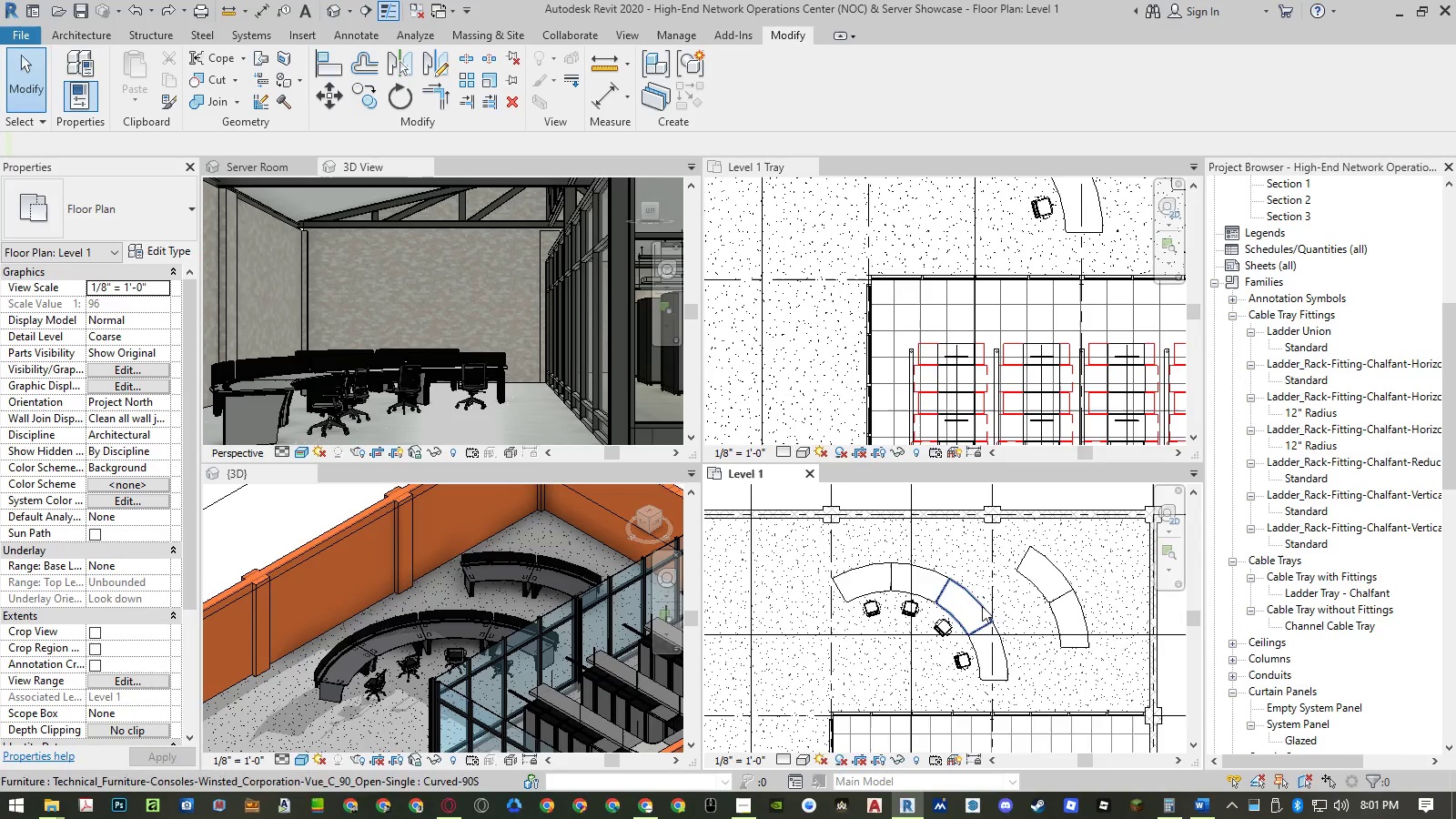 
key(Control+Z)
 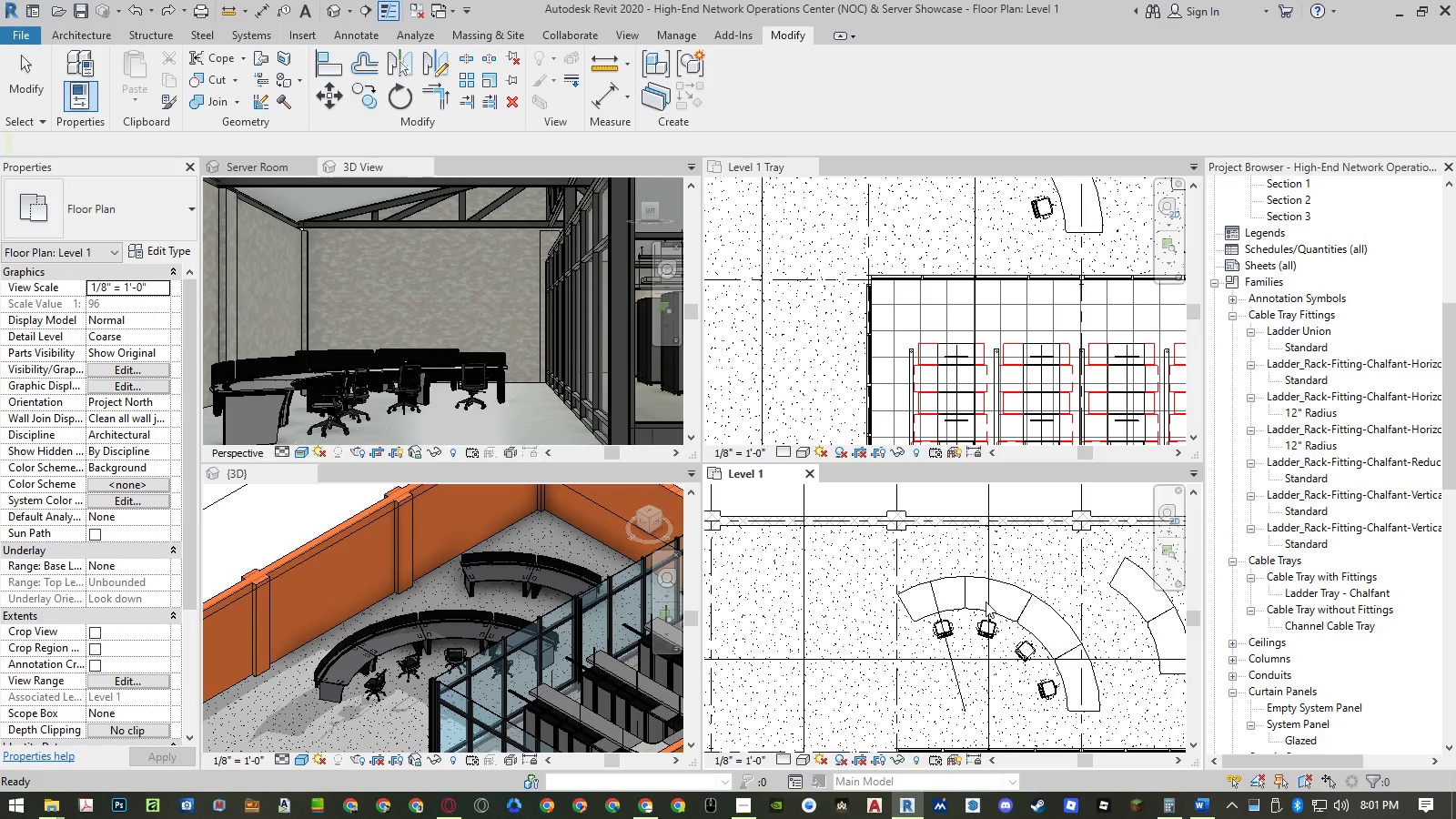 
key(Control+ControlLeft)
 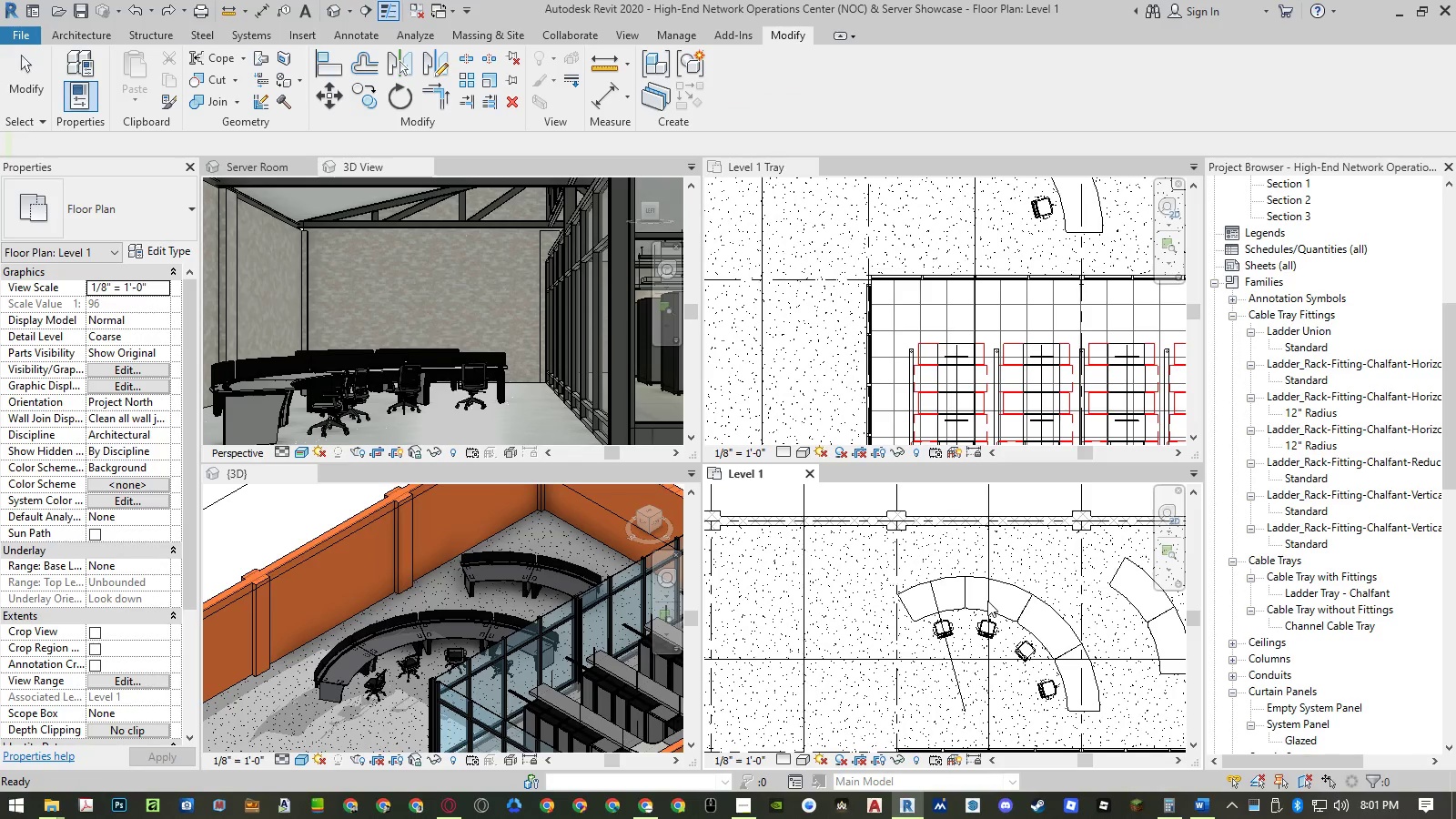 
key(Control+Z)
 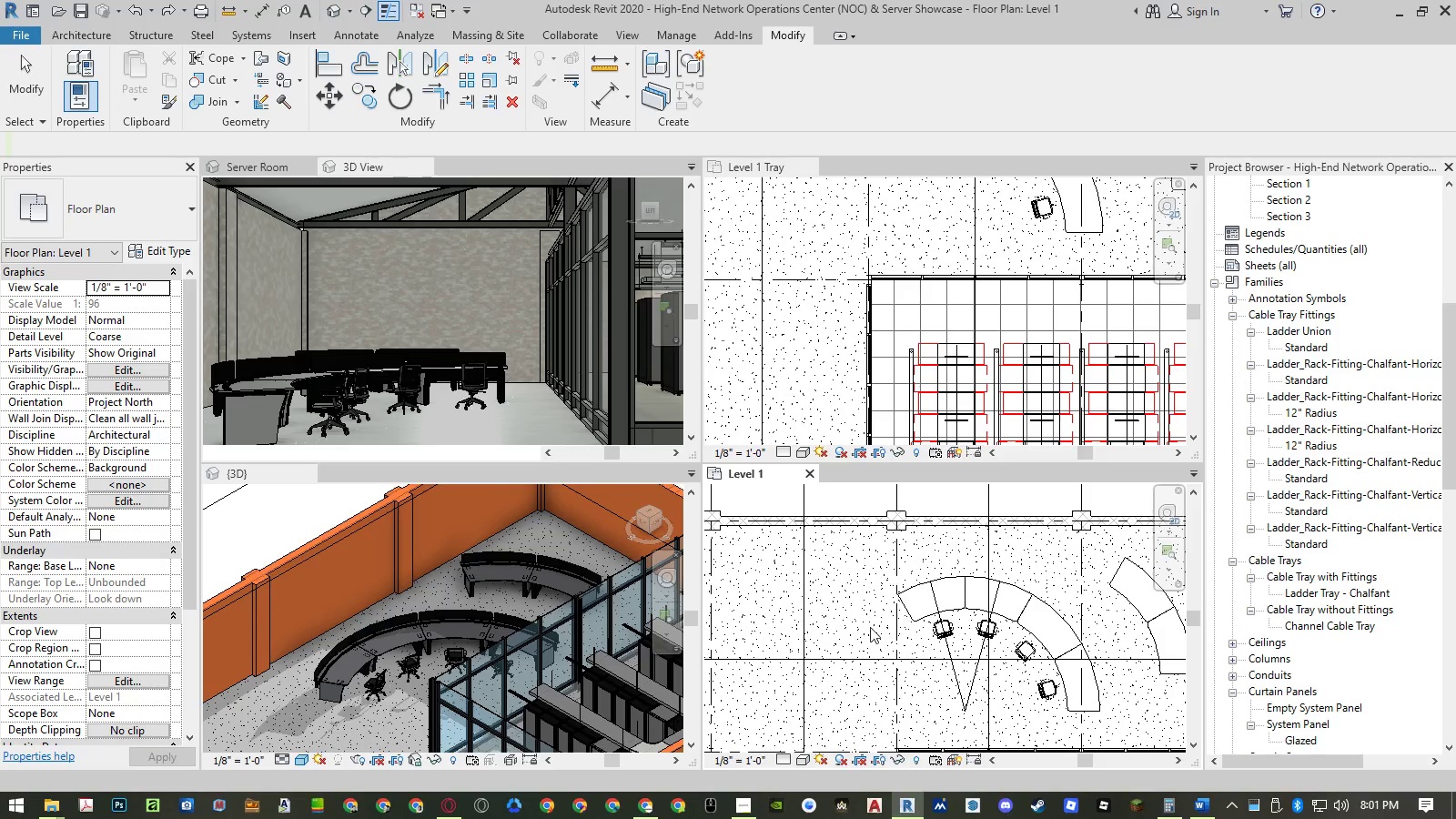 
scroll: coordinate [865, 629], scroll_direction: down, amount: 3.0
 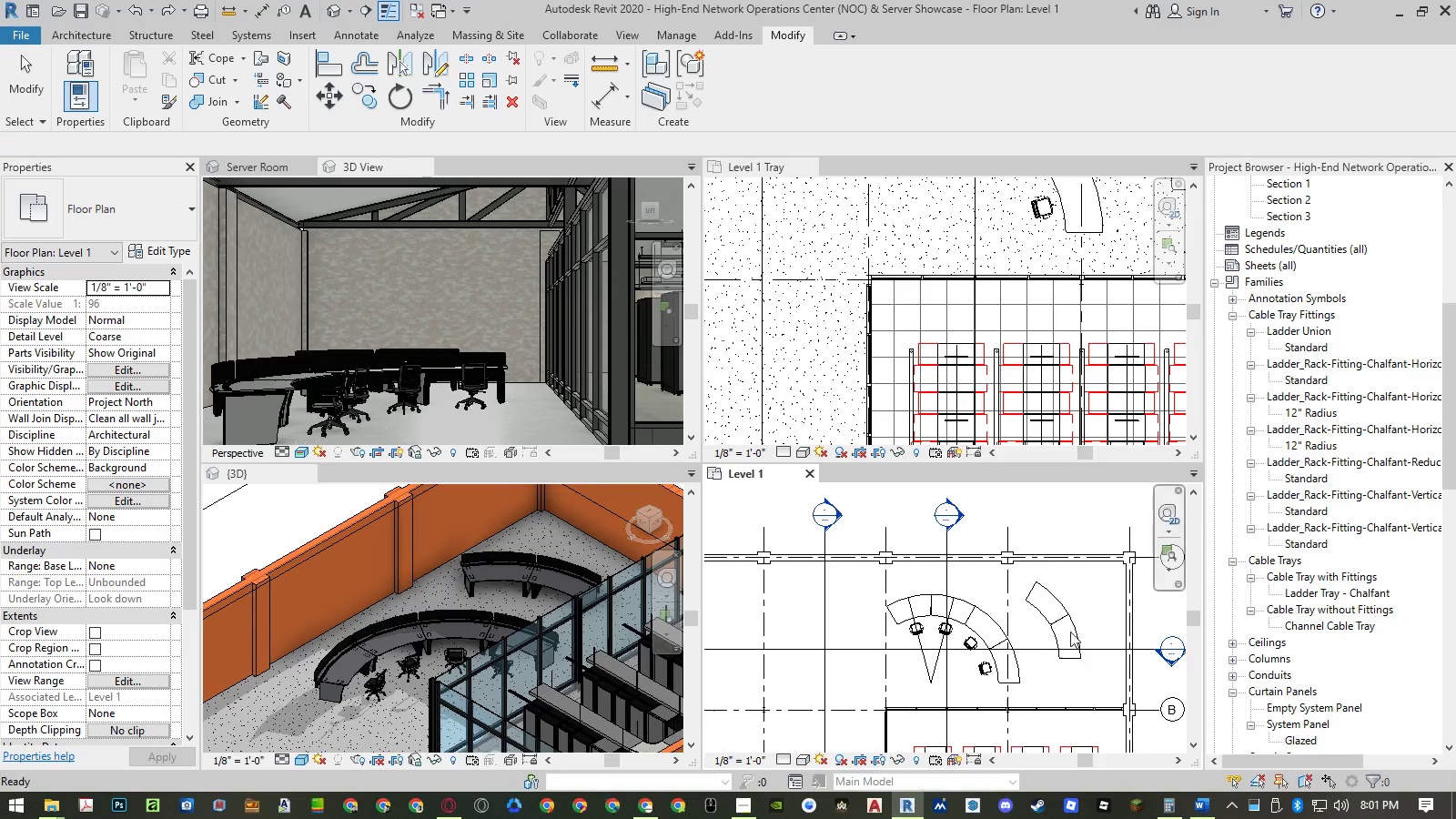 
scroll: coordinate [1085, 622], scroll_direction: up, amount: 4.0
 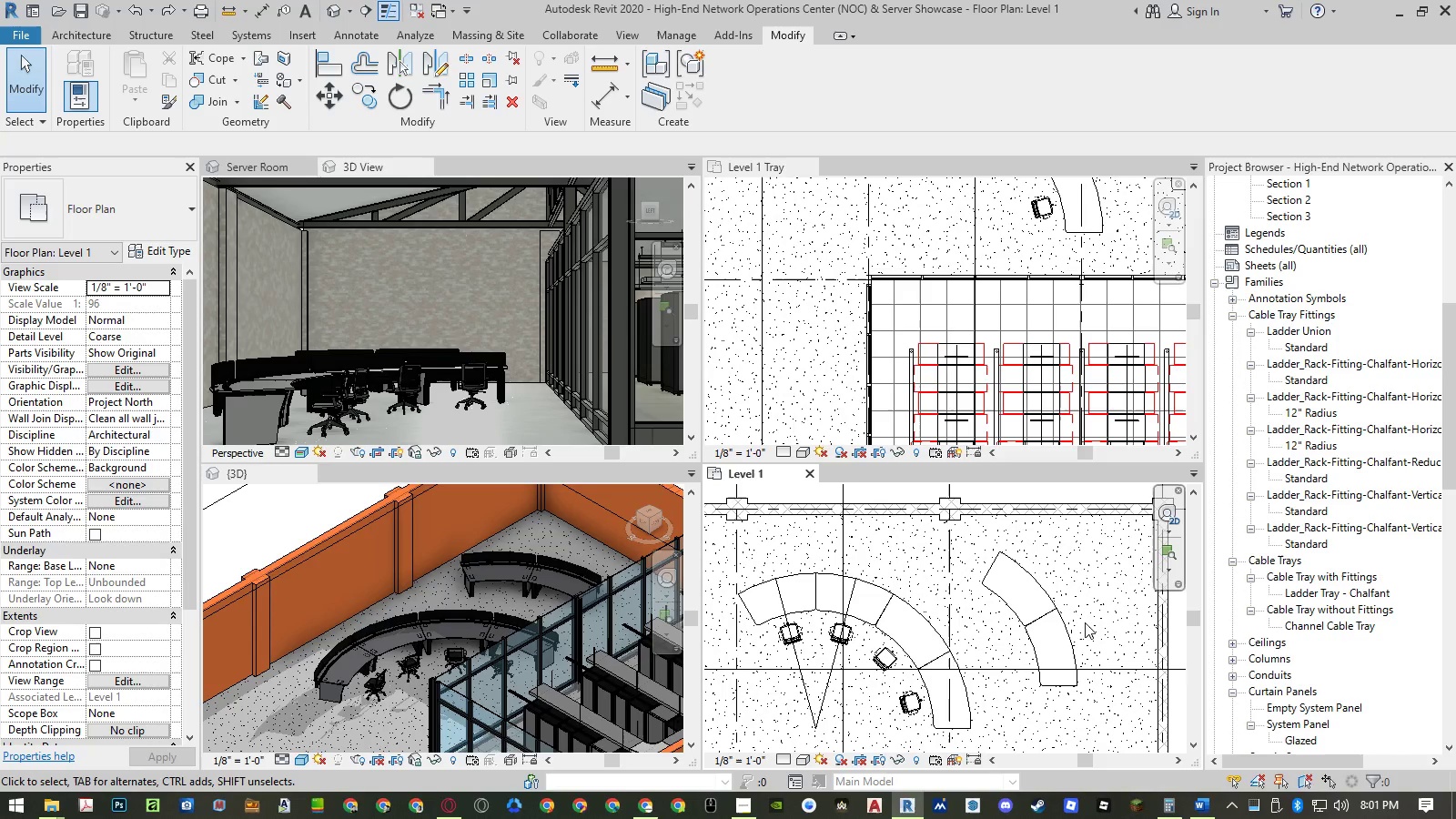 
type(dll)
 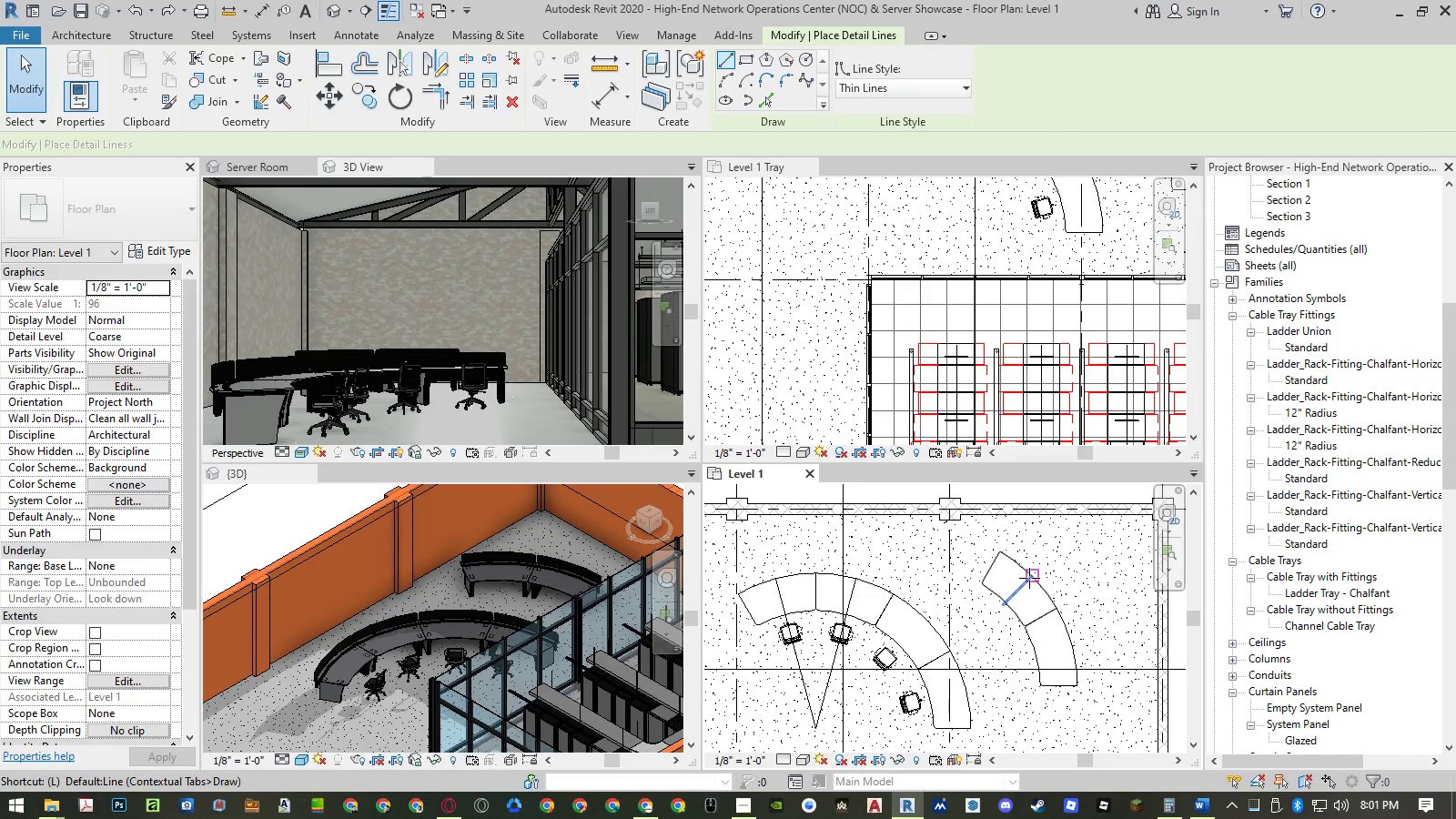 
left_click([1029, 578])
 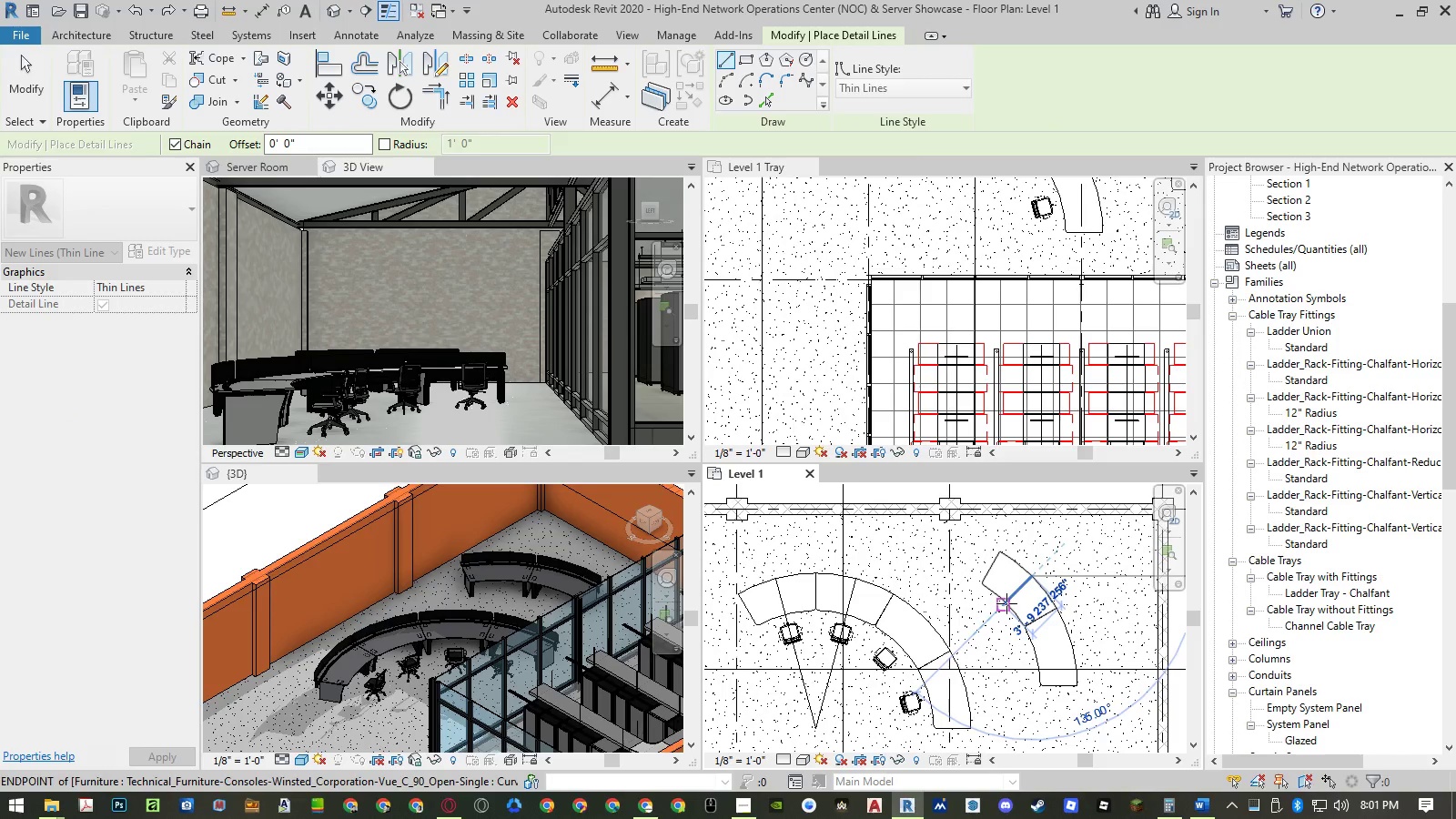 
left_click([1006, 603])
 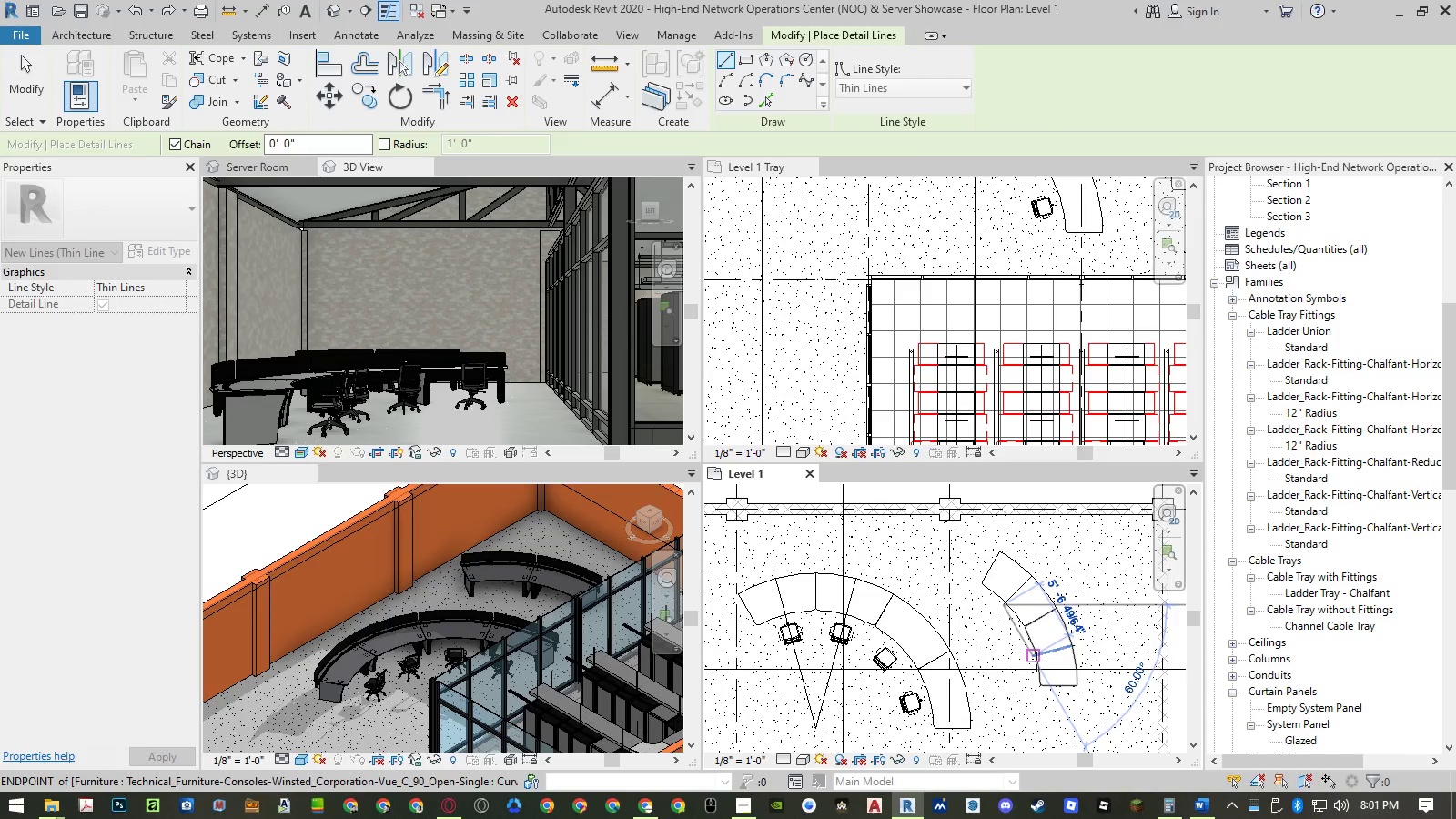 
left_click([1036, 662])
 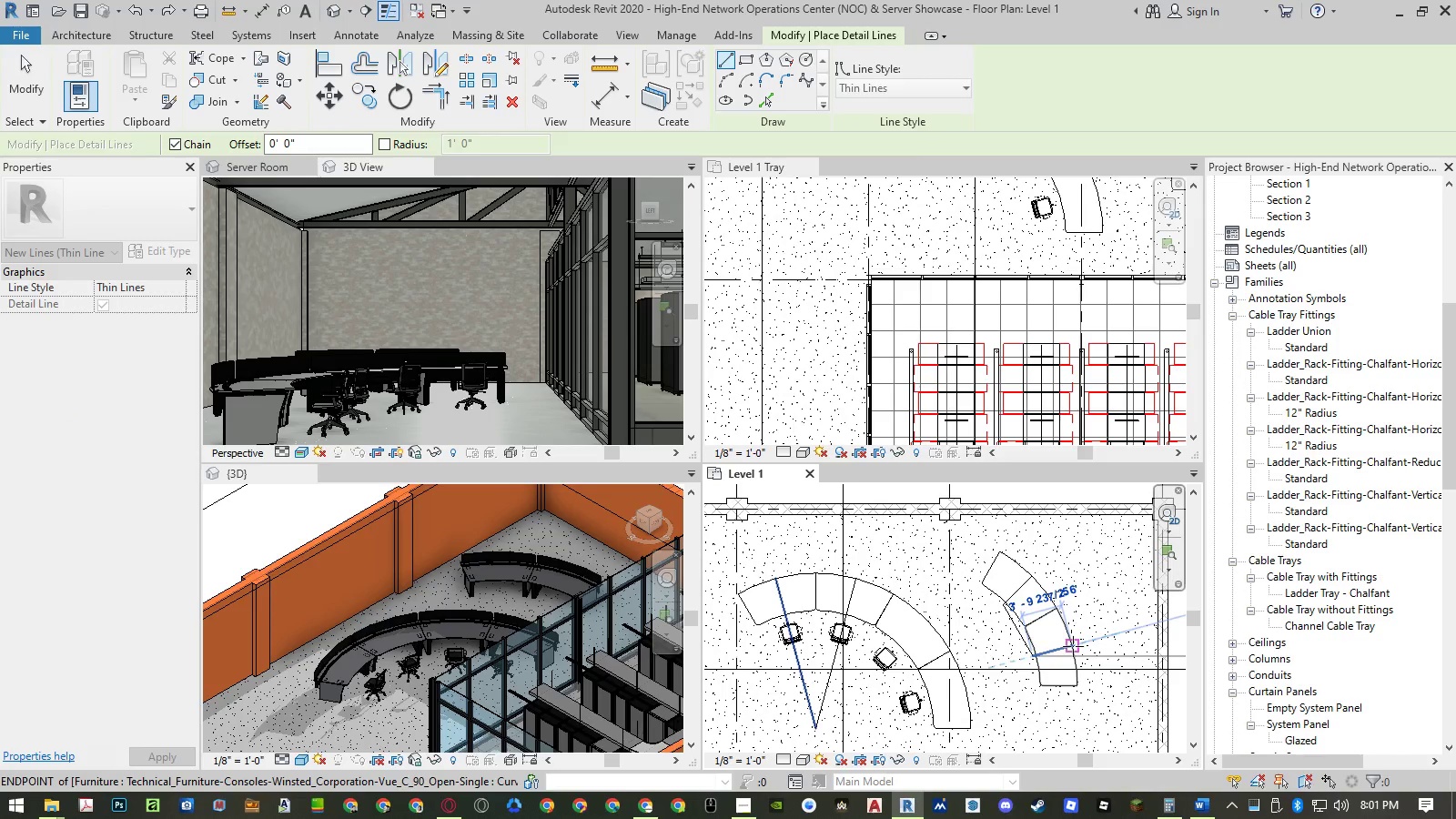 
left_click([1073, 646])
 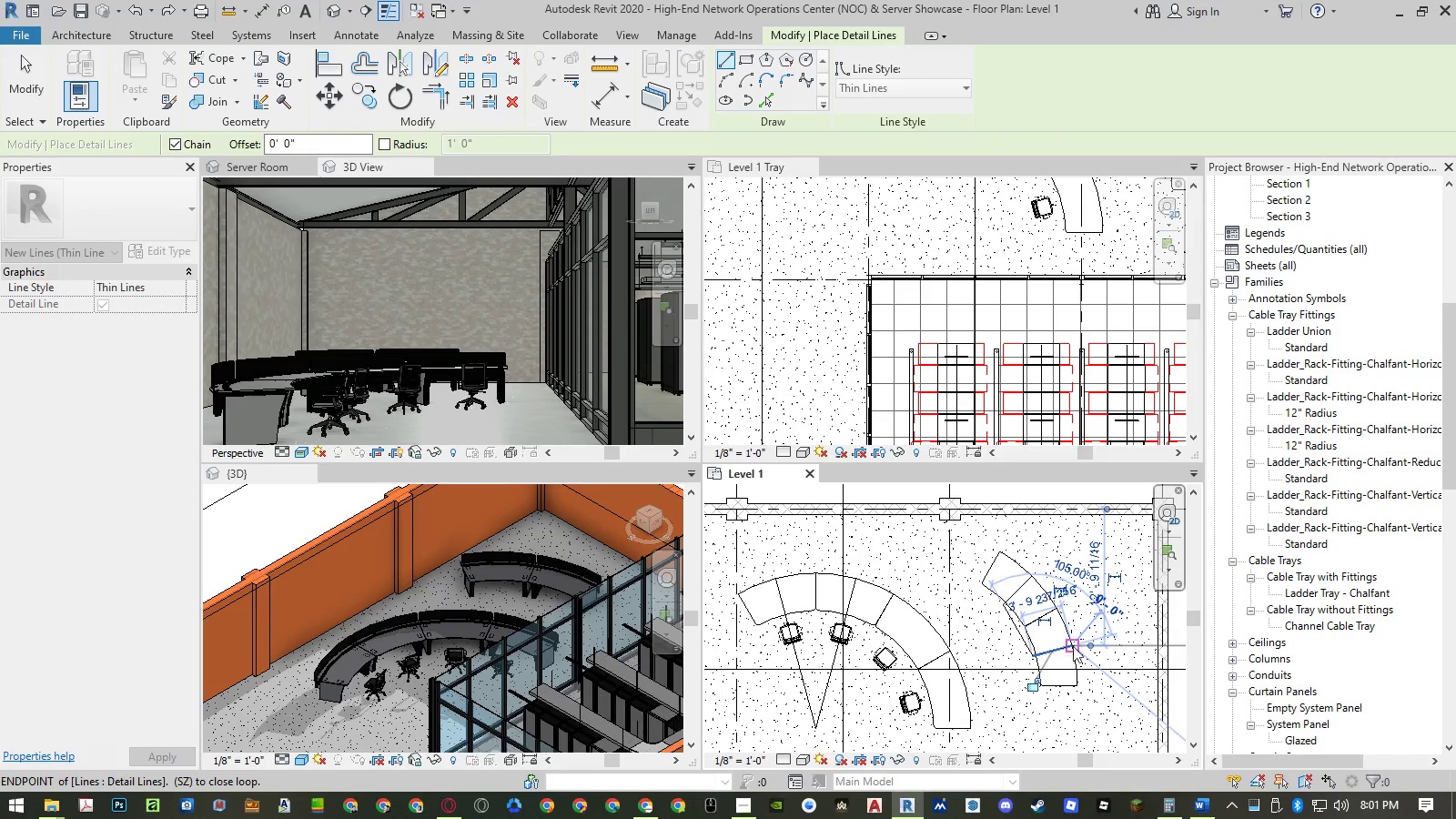 
key(Escape)
 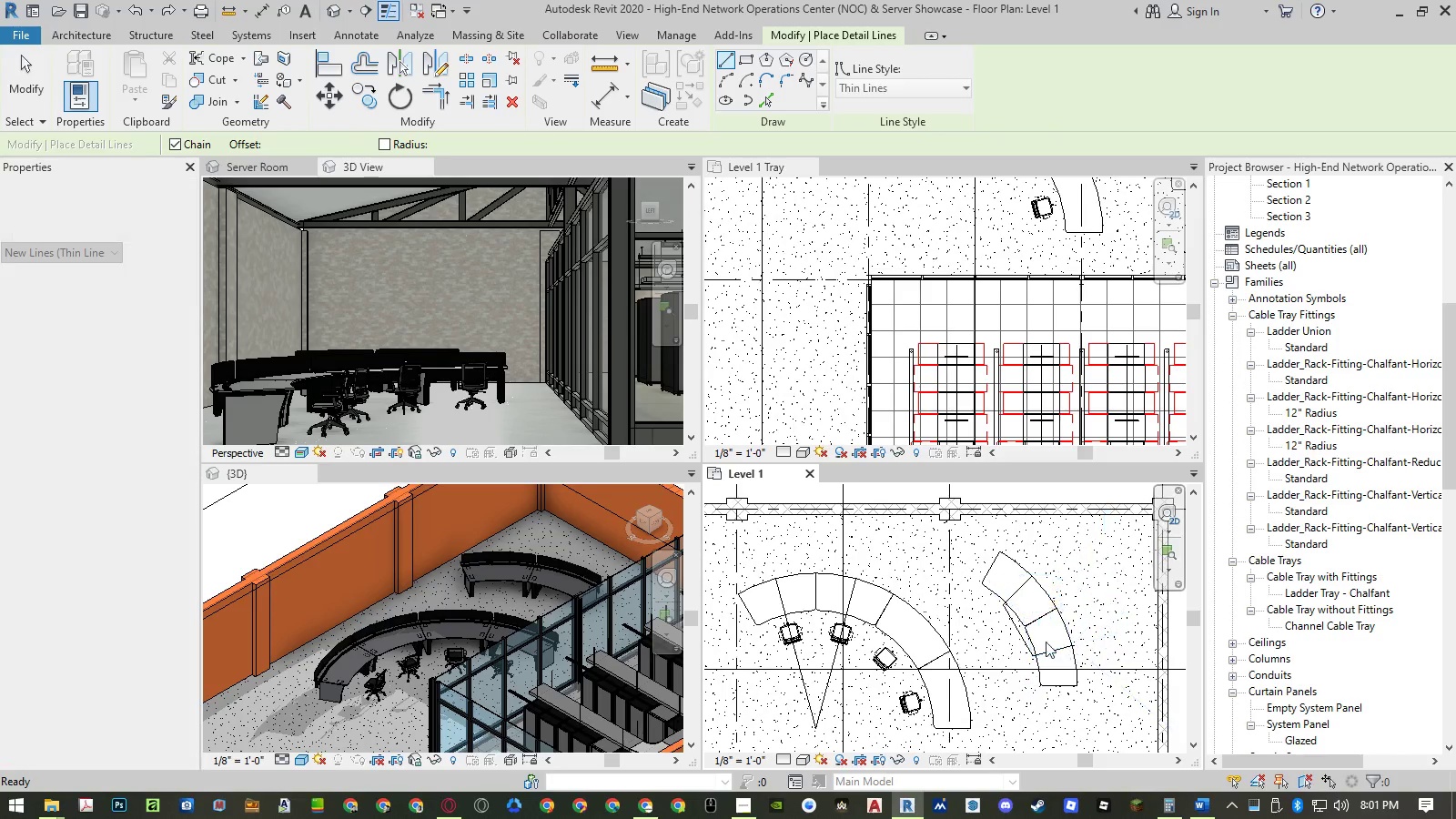 
key(Escape)
 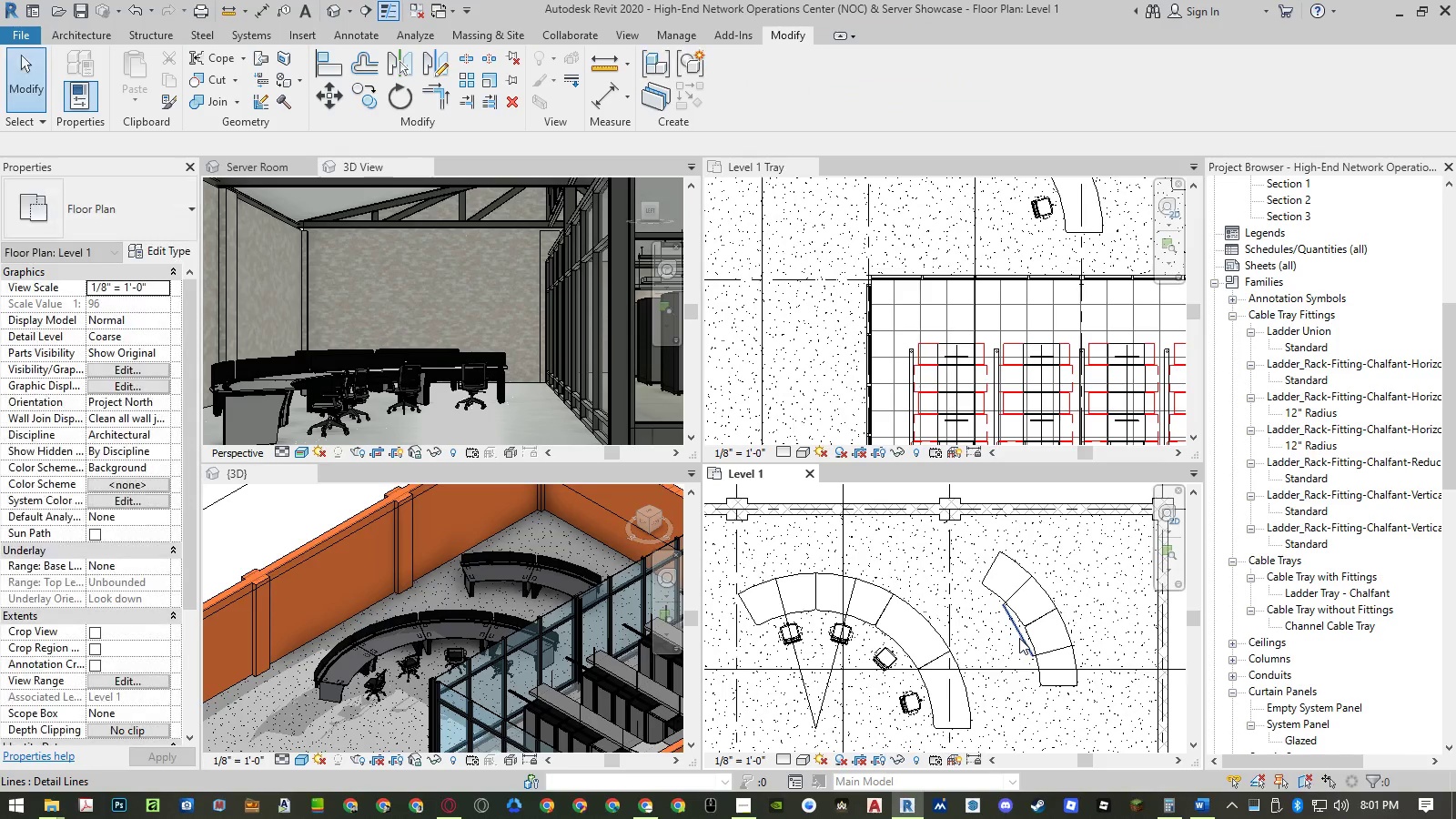 
left_click([1019, 638])
 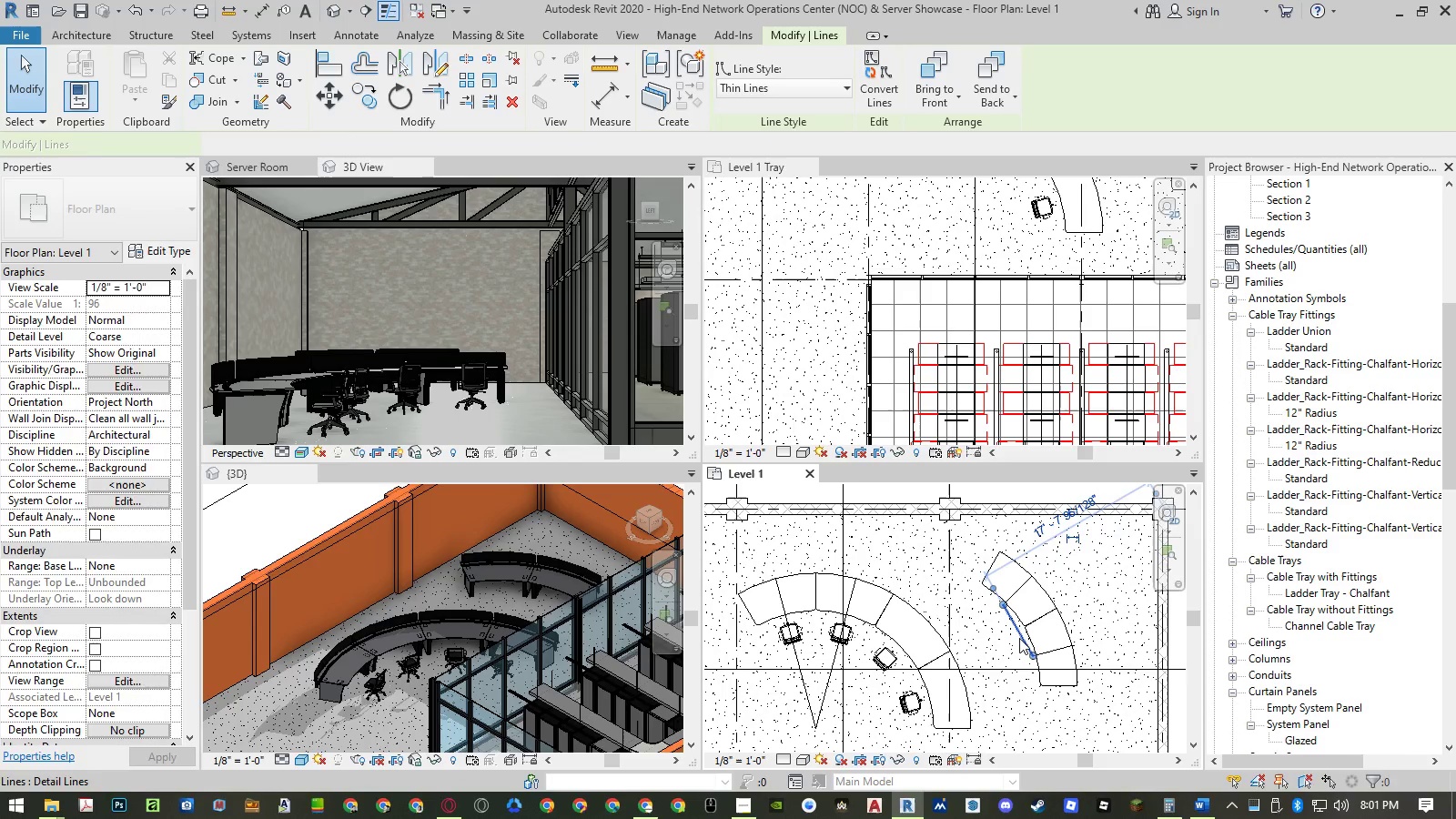 
type([Delete]ext)
 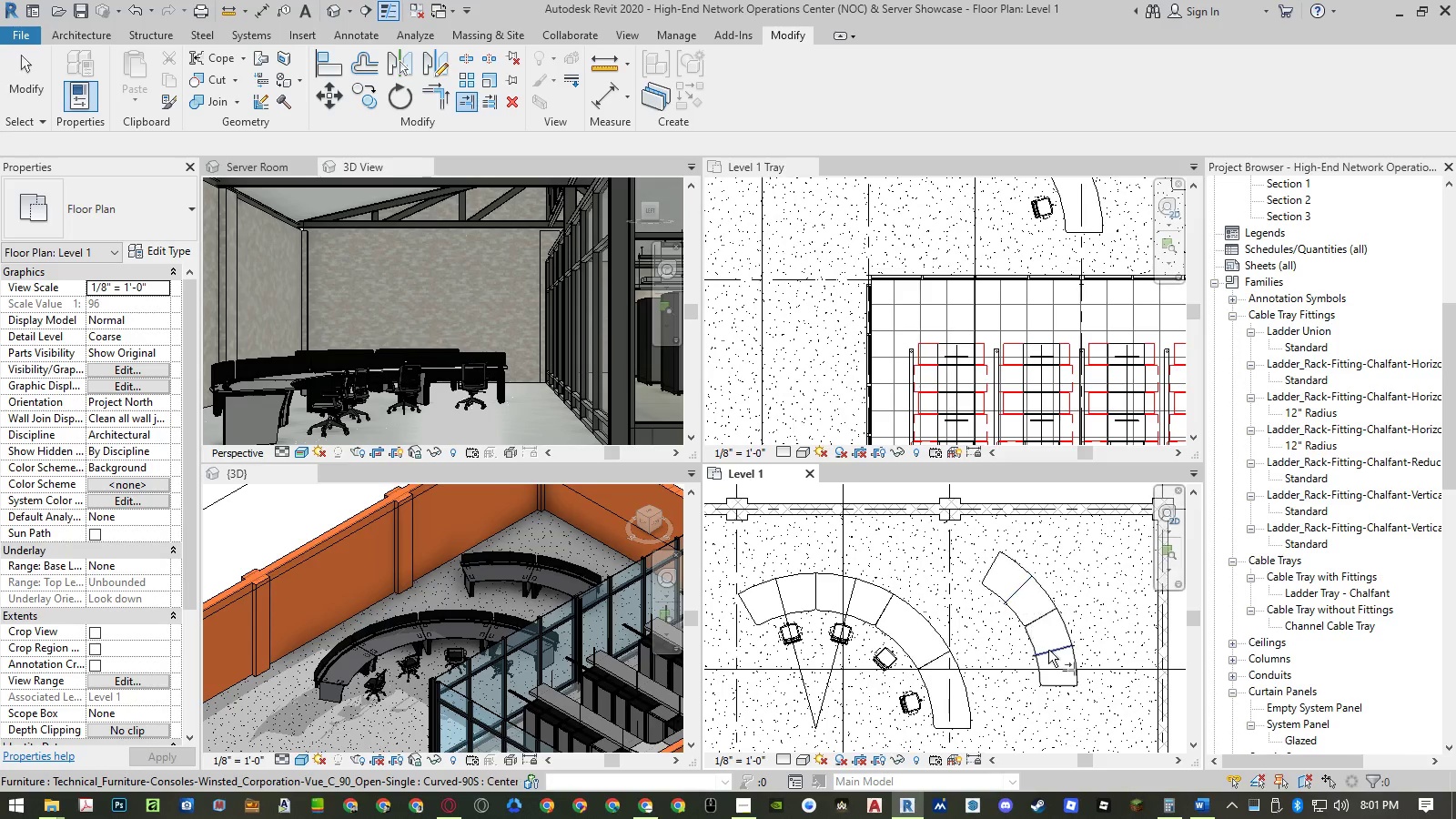 
left_click([1049, 650])
 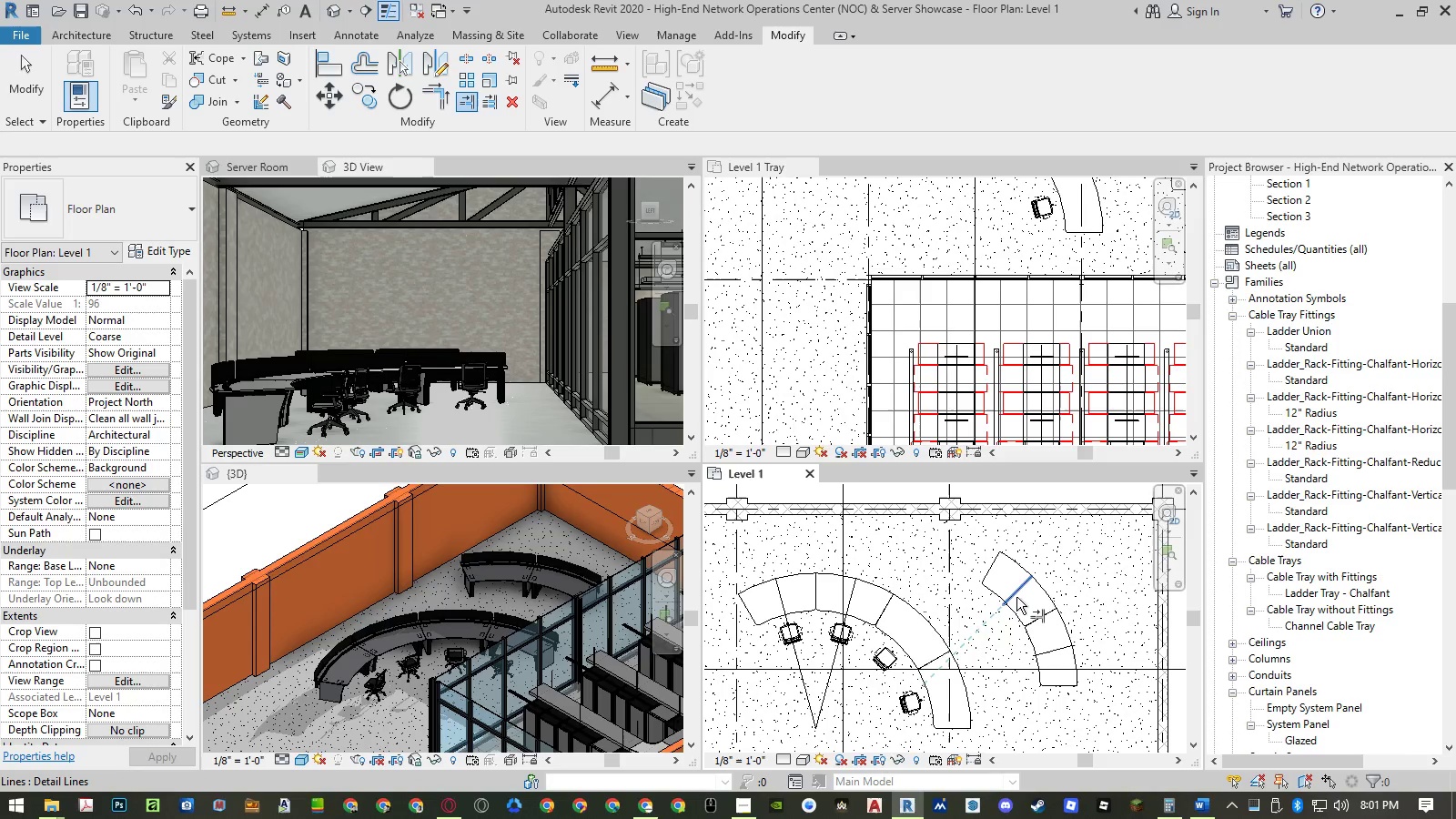 
left_click([1016, 594])
 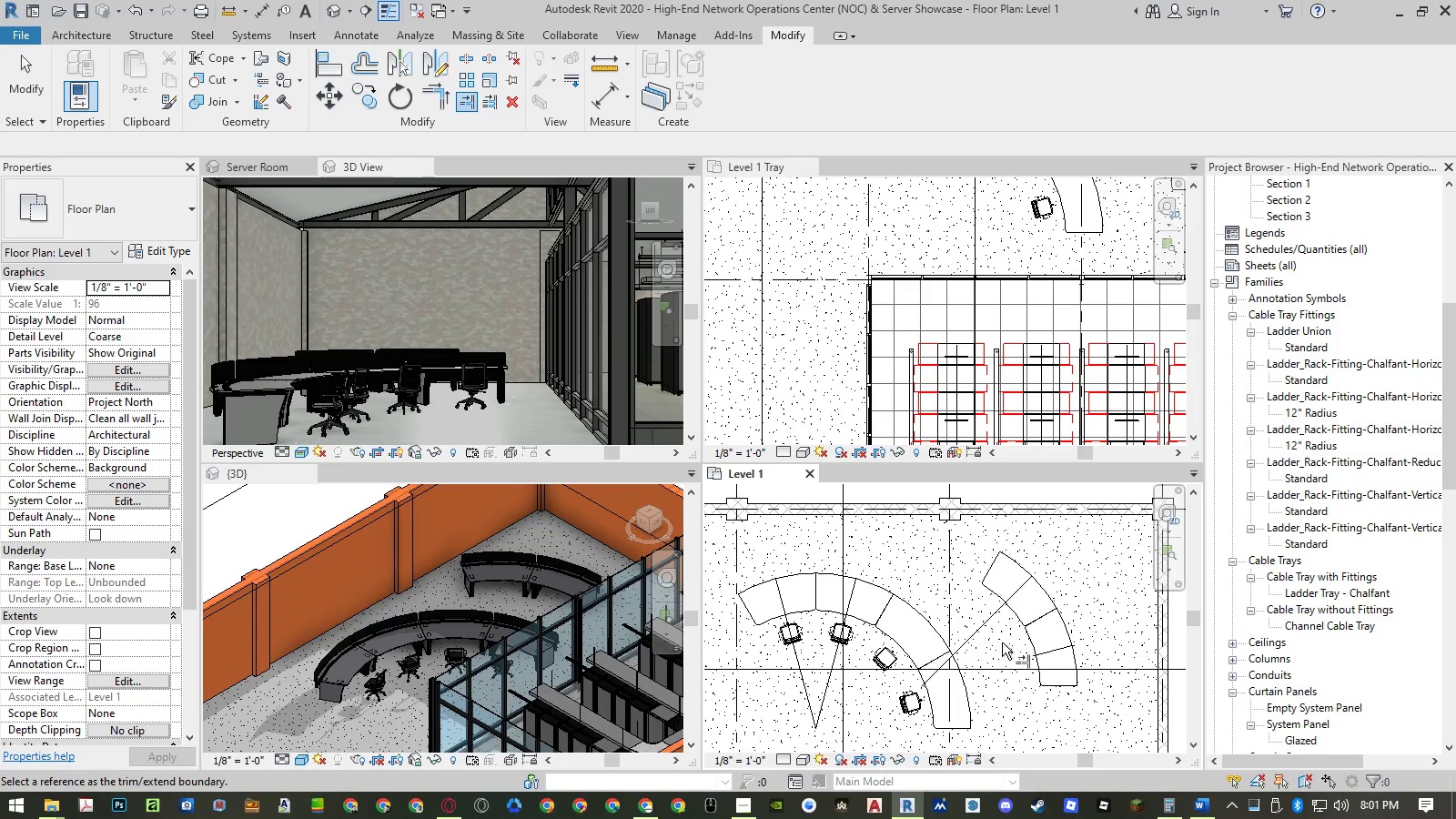 
key(Escape)
 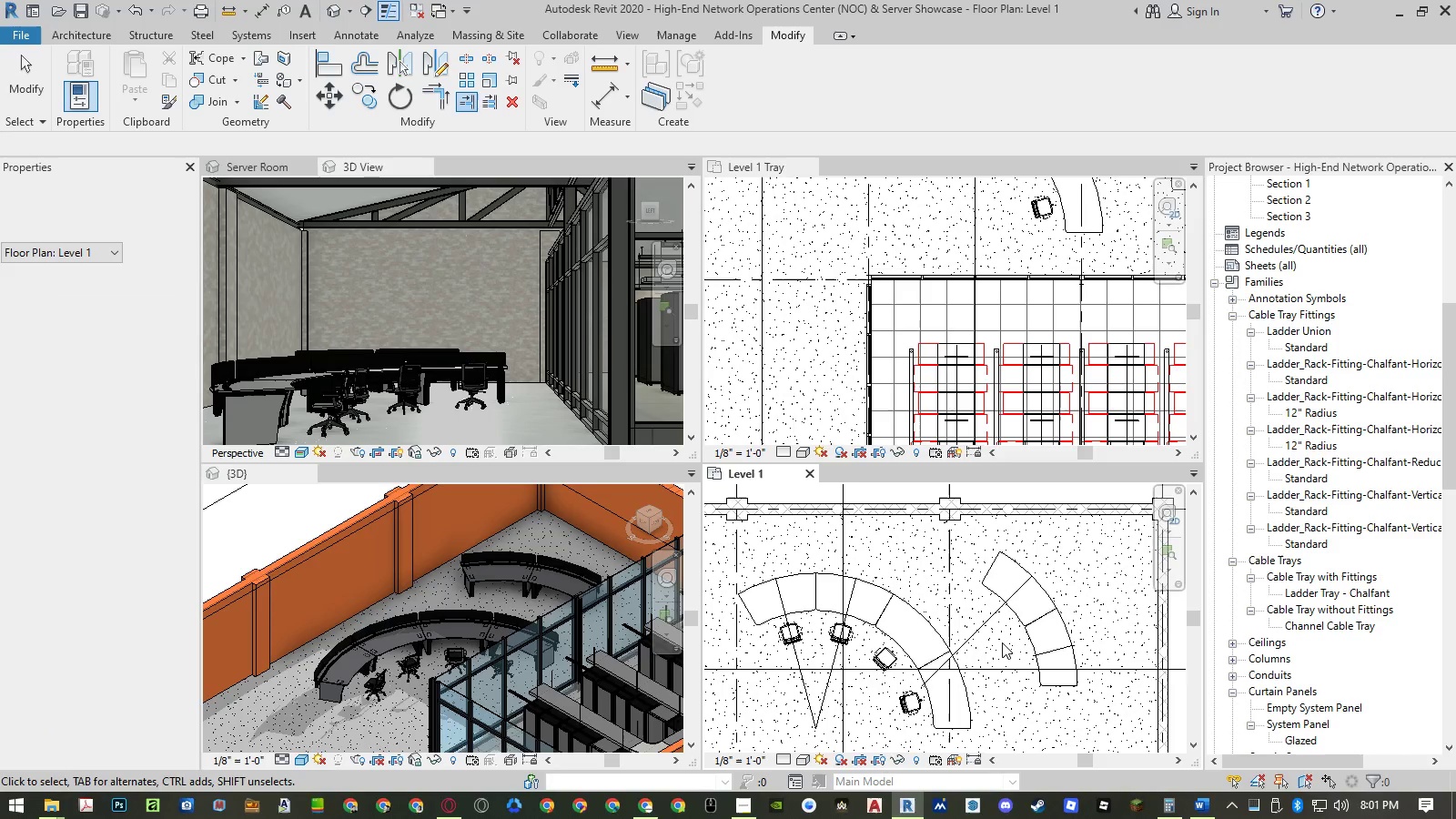 
key(Escape)
 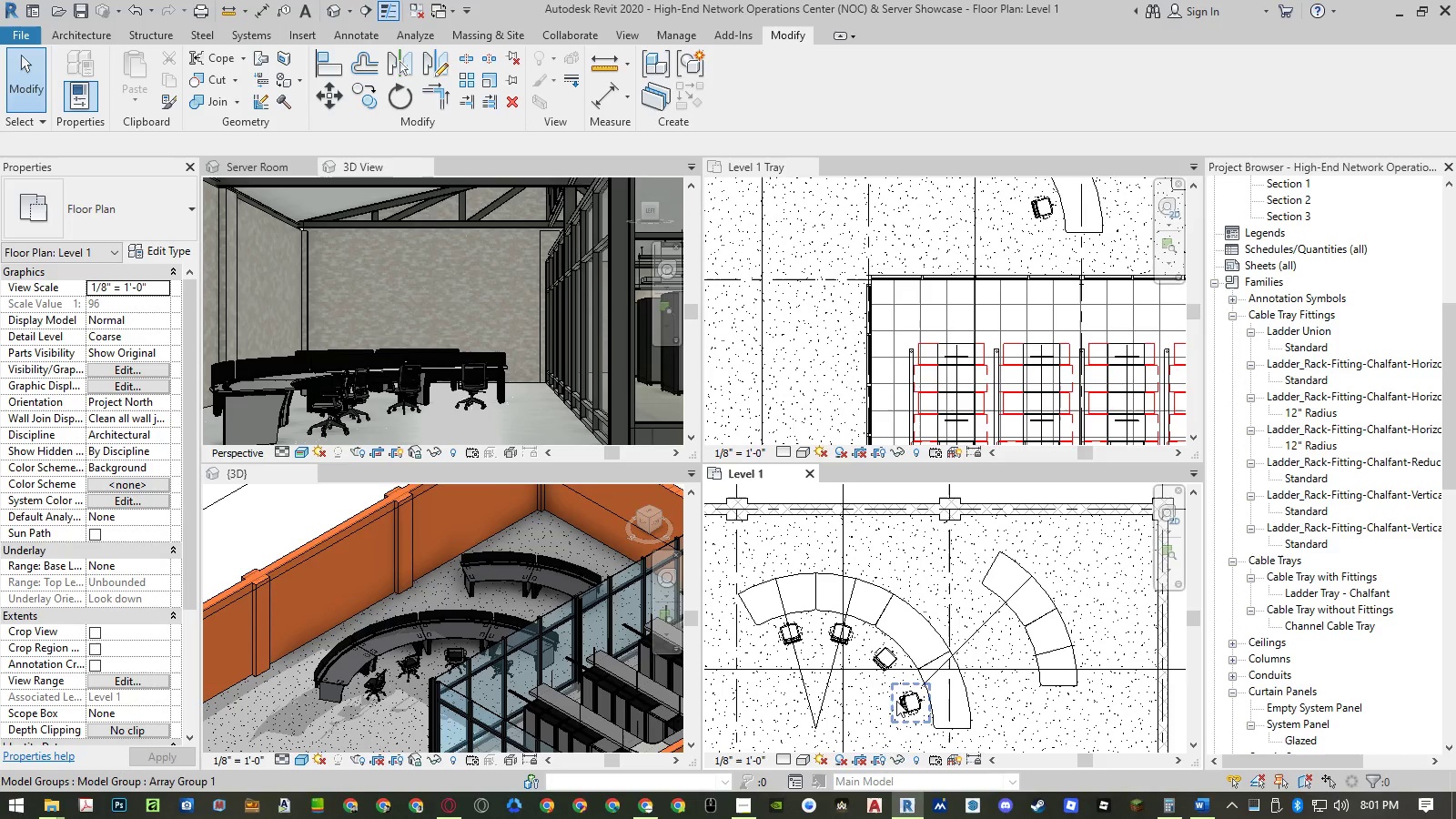 
left_click([901, 701])
 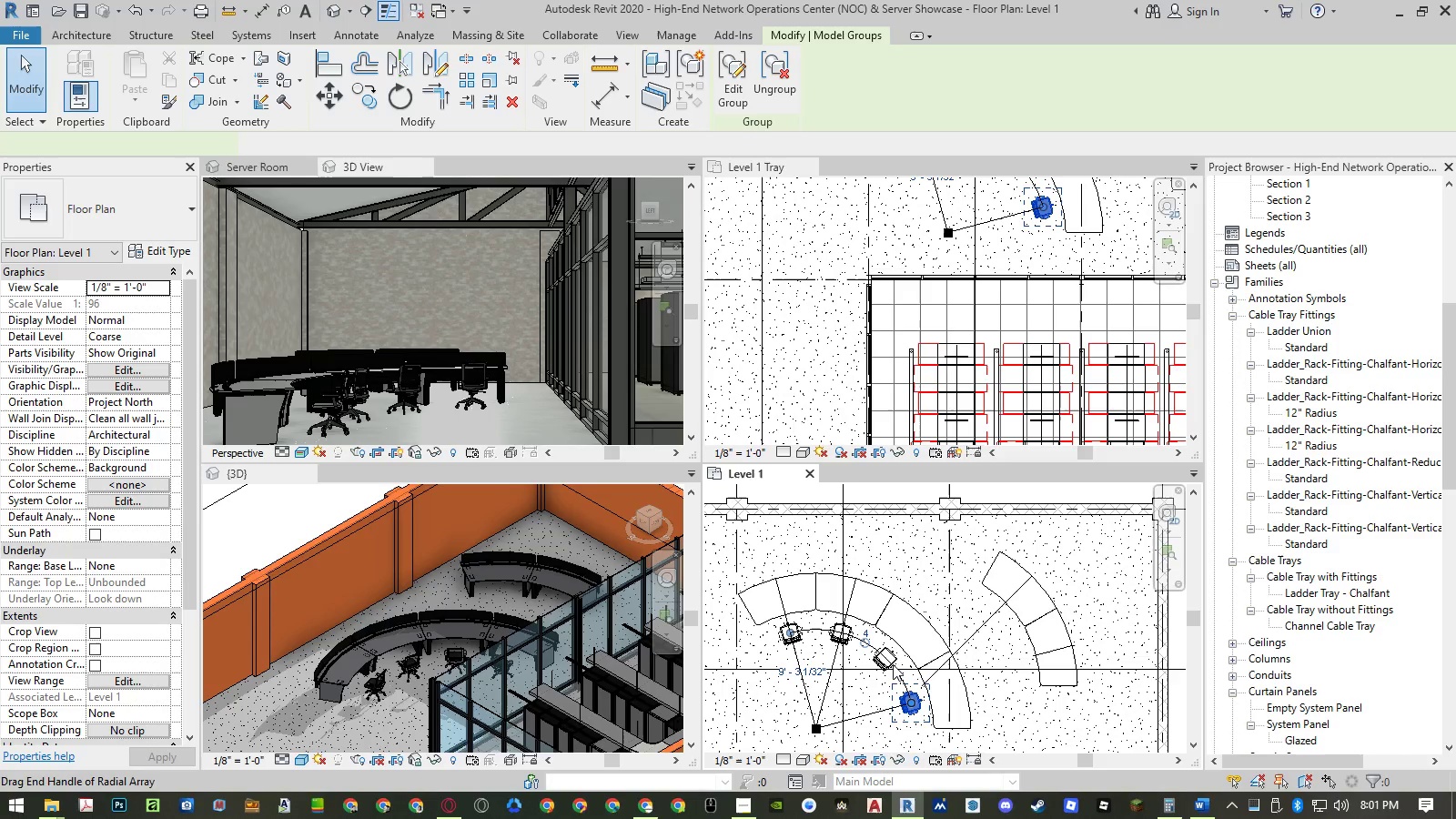 
hold_key(key=ControlLeft, duration=24.53)
left_click([893, 652])
 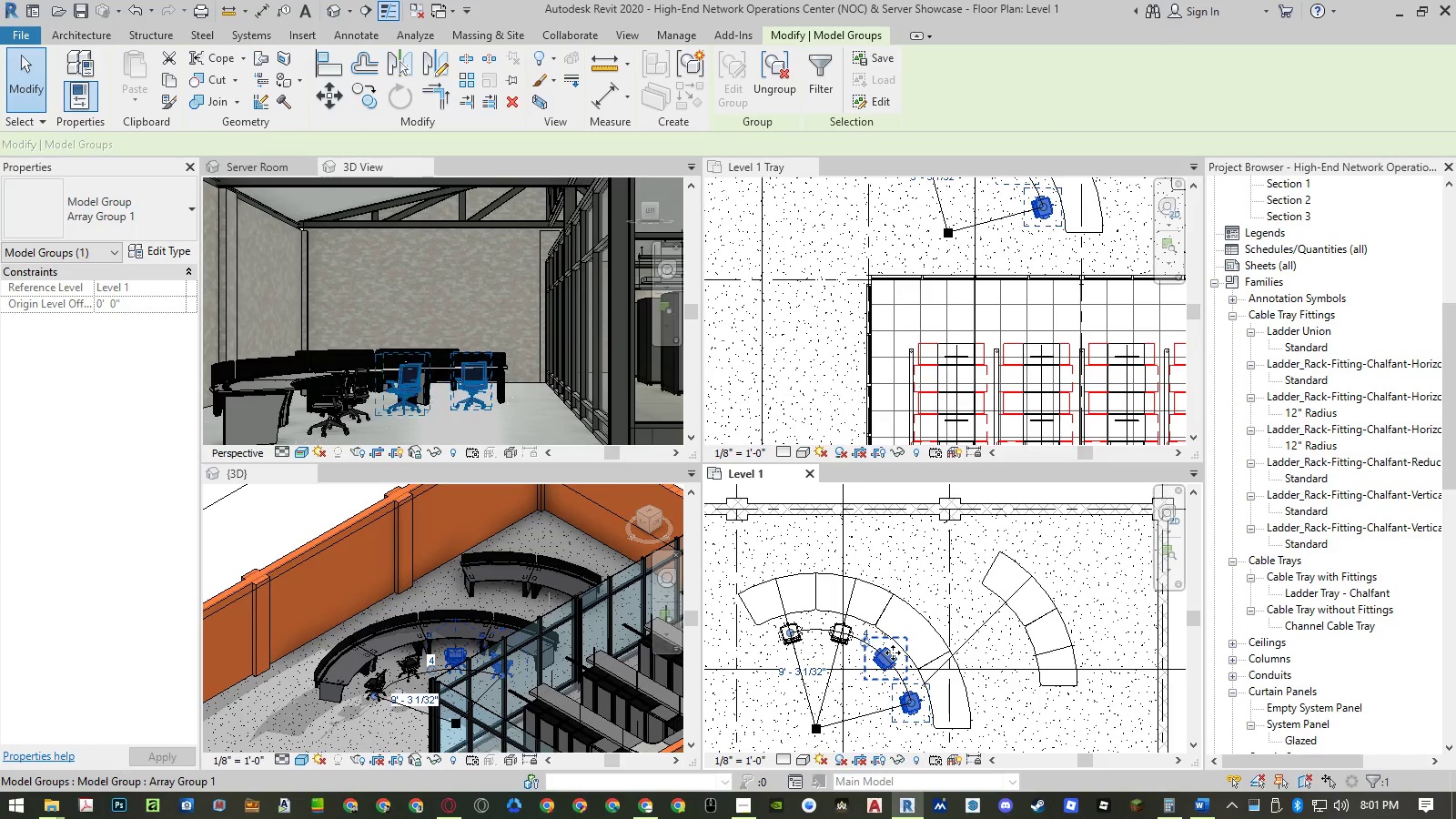 
type(co )
 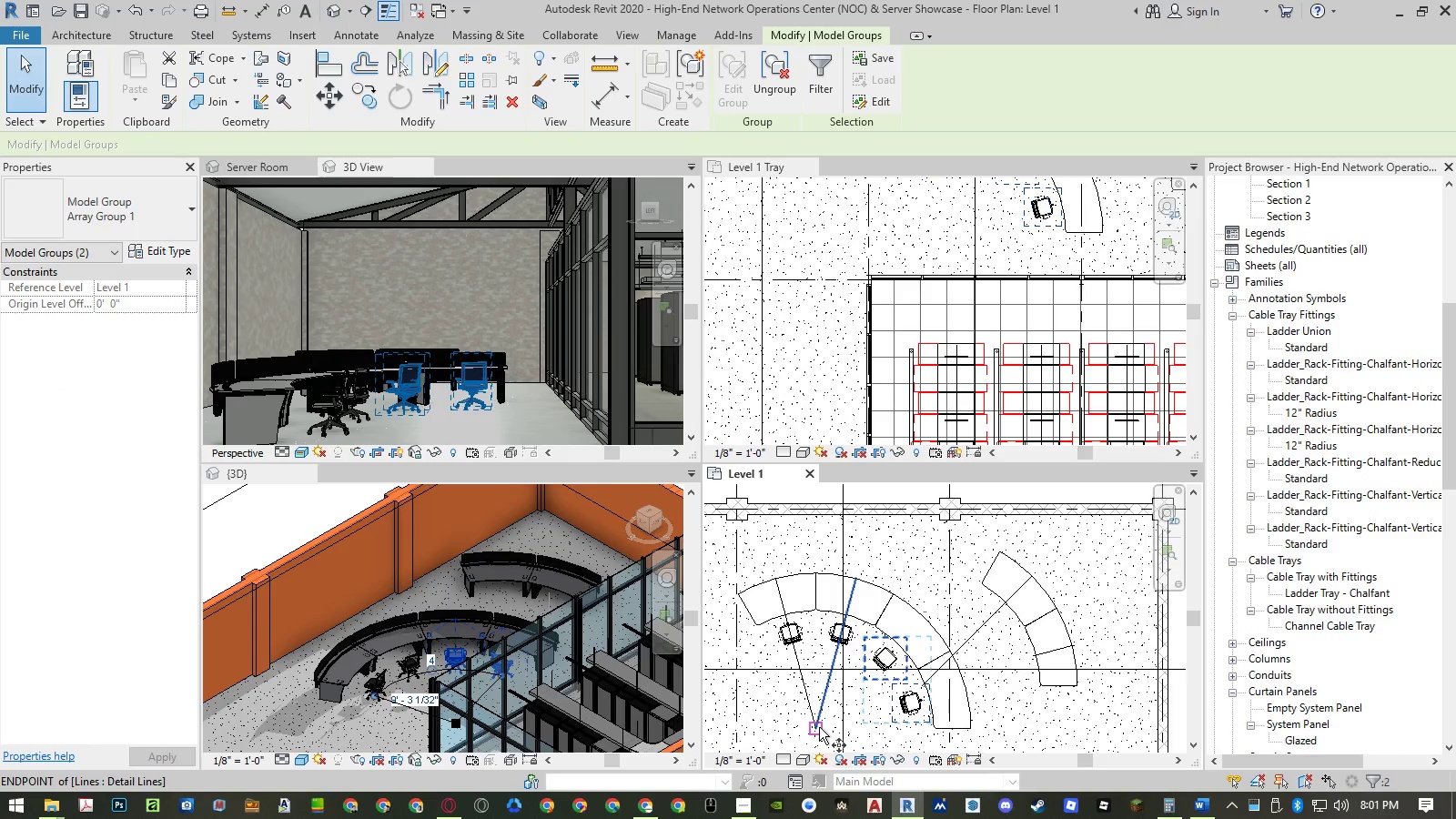 
left_click([819, 727])
 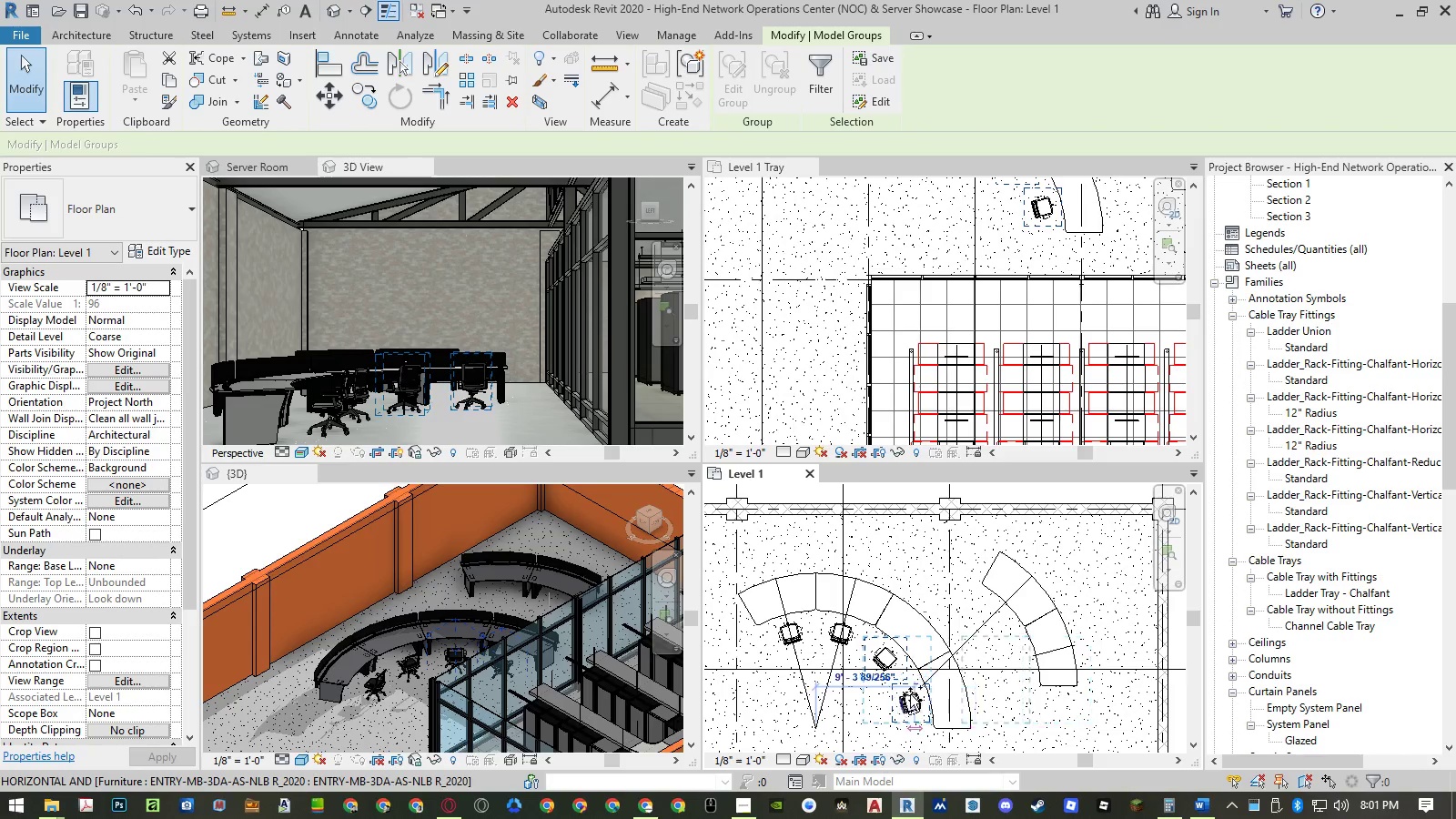 
scroll: coordinate [920, 691], scroll_direction: up, amount: 11.0
 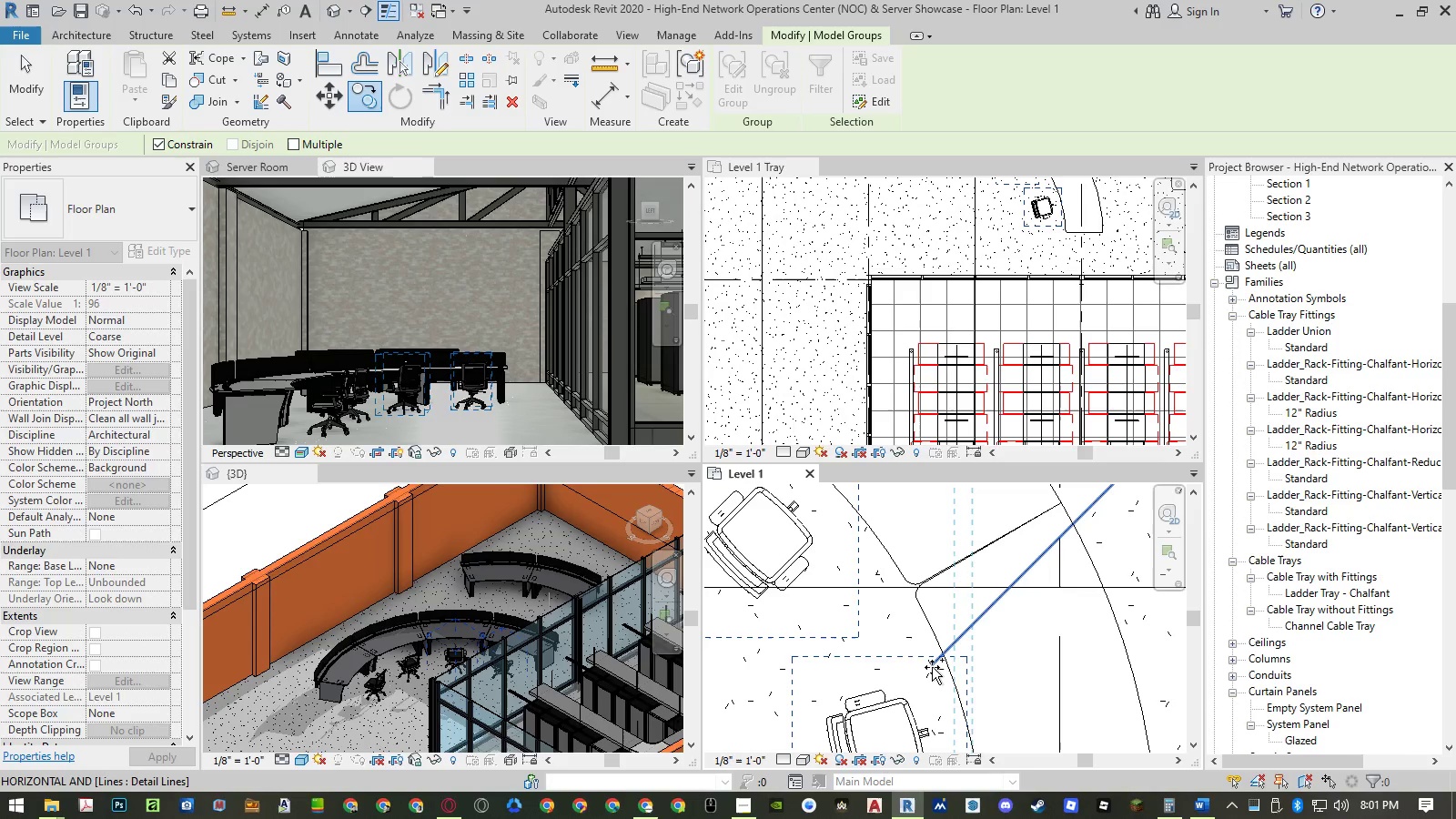 
scroll: coordinate [929, 671], scroll_direction: down, amount: 9.0
 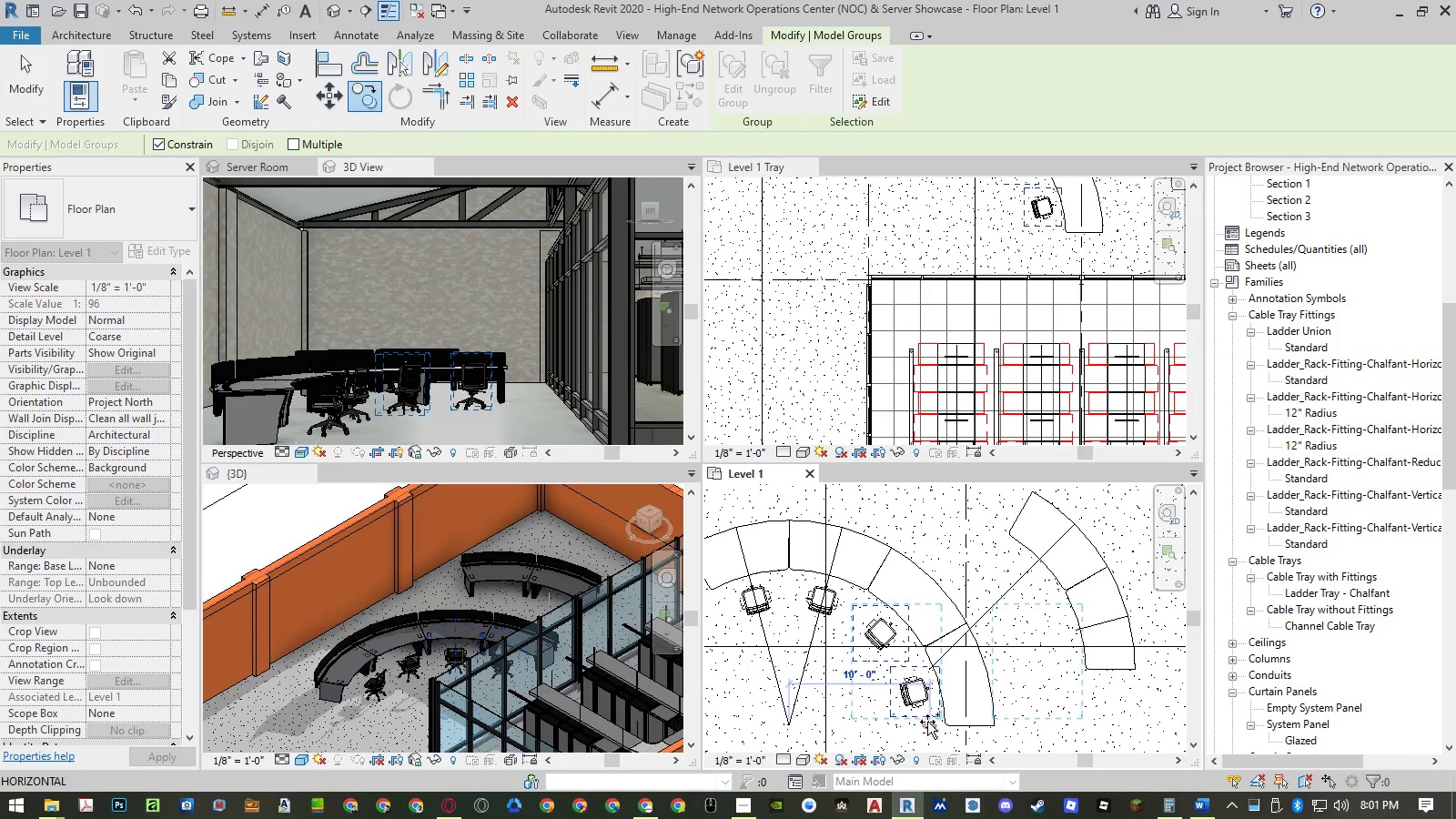 
scroll: coordinate [931, 644], scroll_direction: up, amount: 7.0
 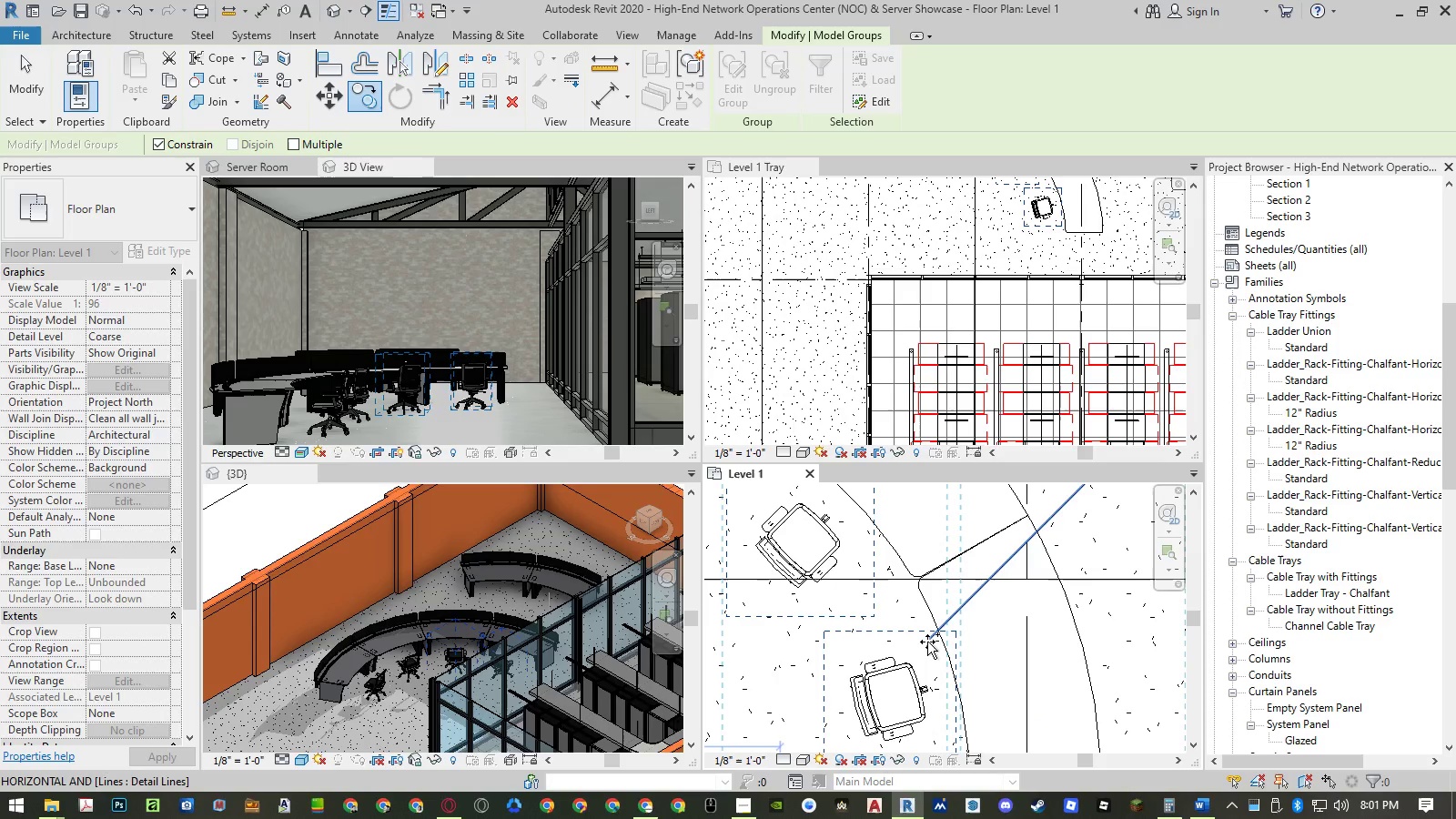 
left_click([927, 642])
 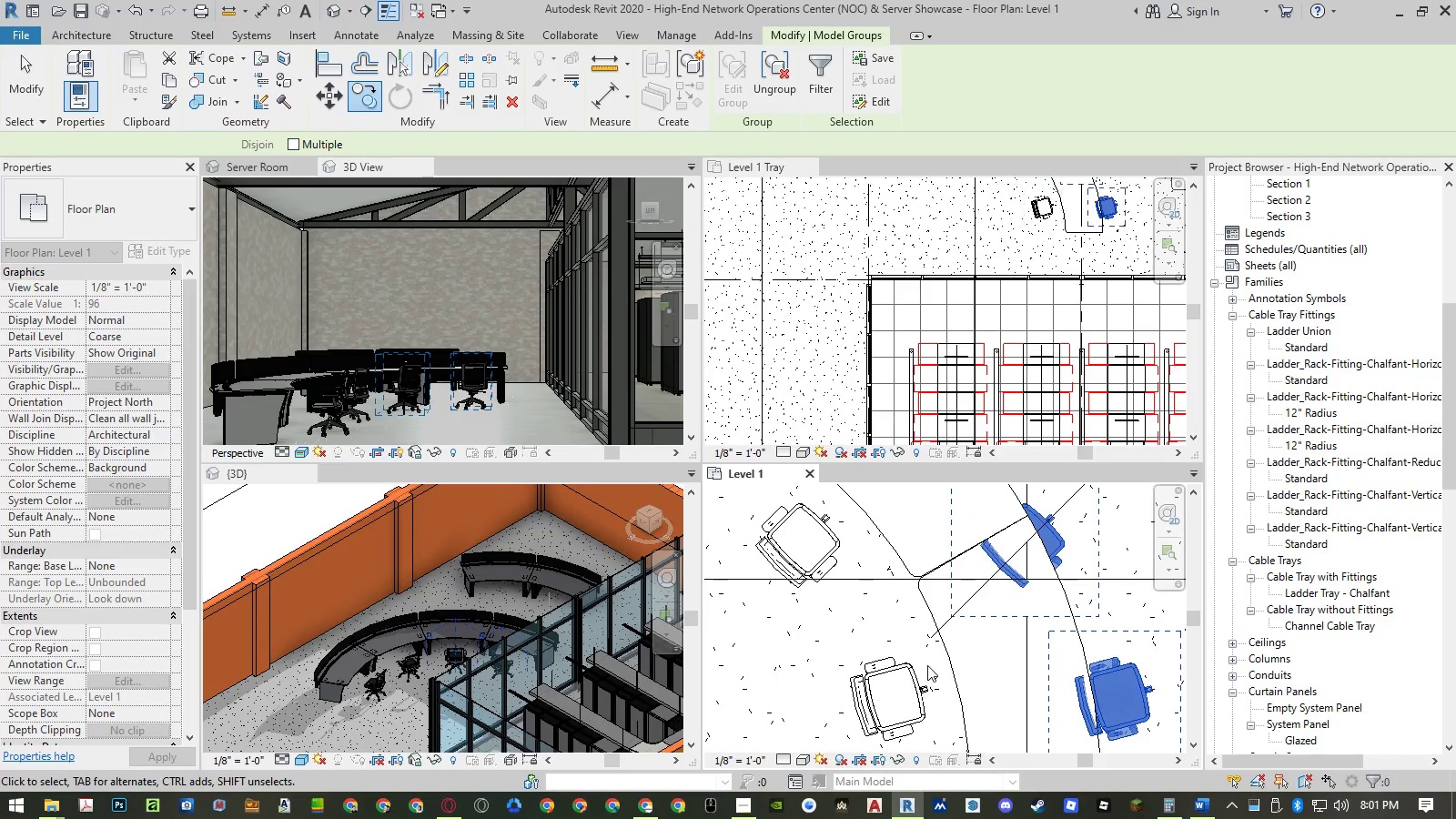 
scroll: coordinate [927, 665], scroll_direction: down, amount: 6.0
 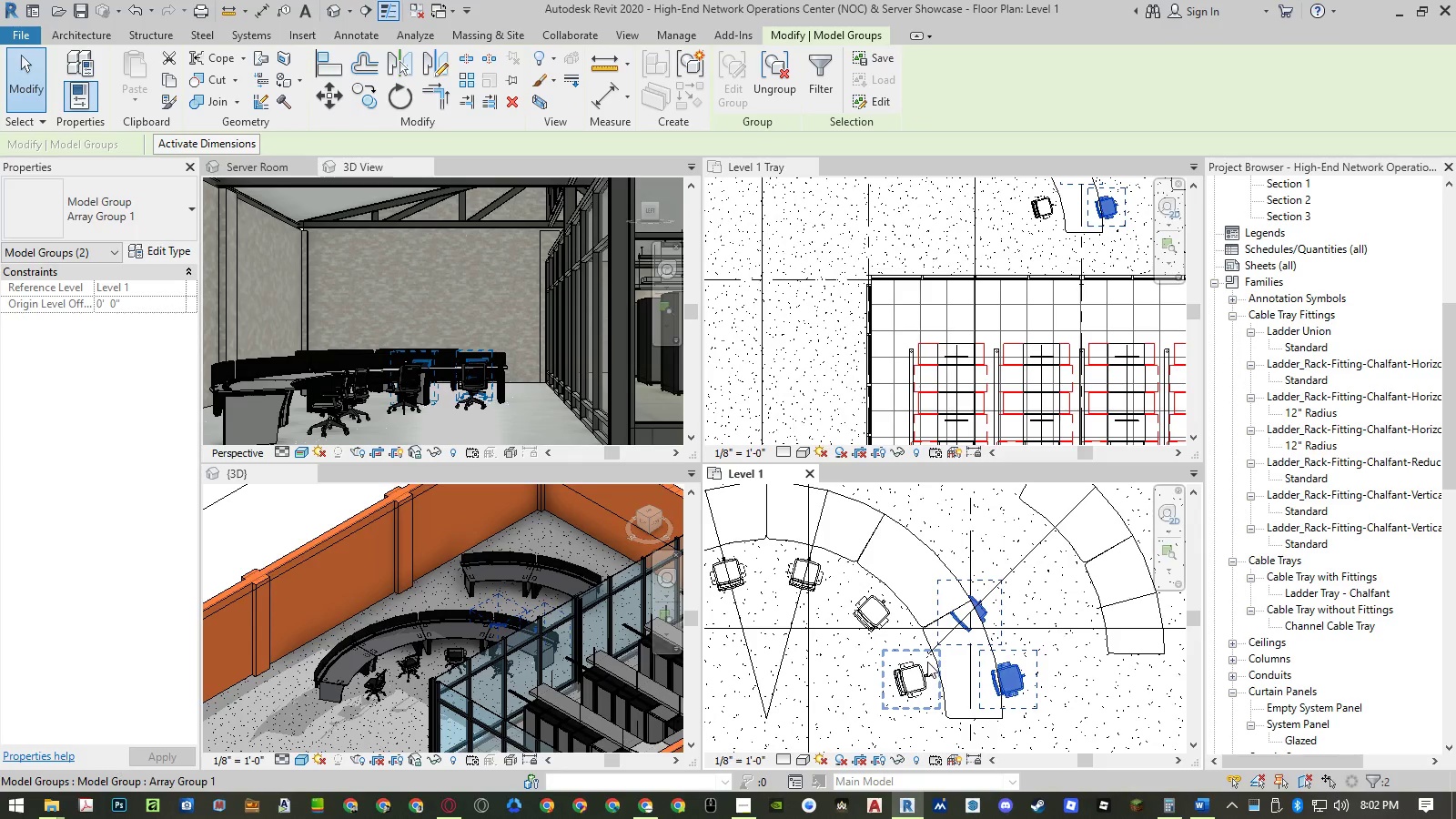 
type(mv)
 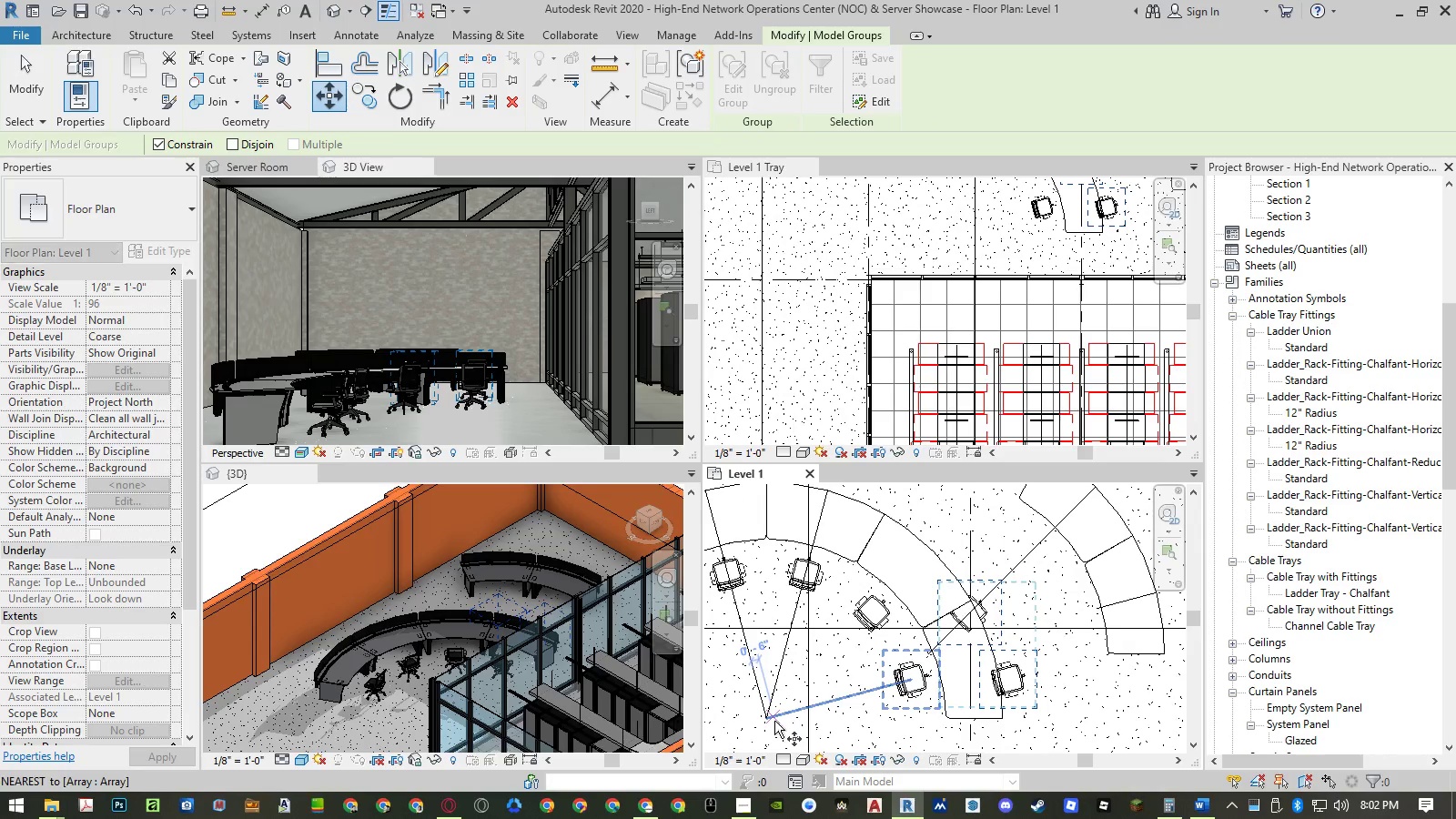 
left_click([767, 720])
 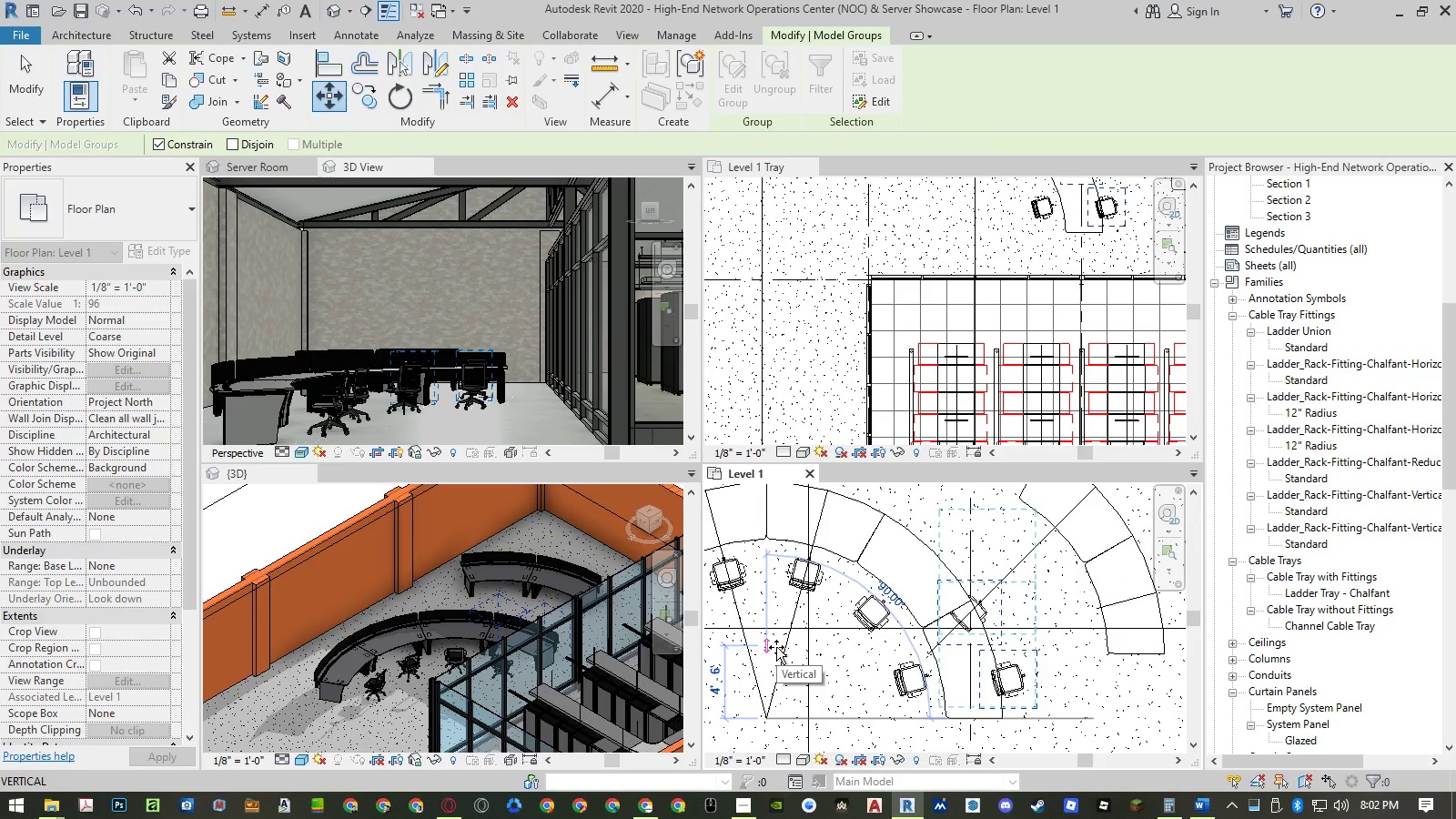 
key(Escape)
 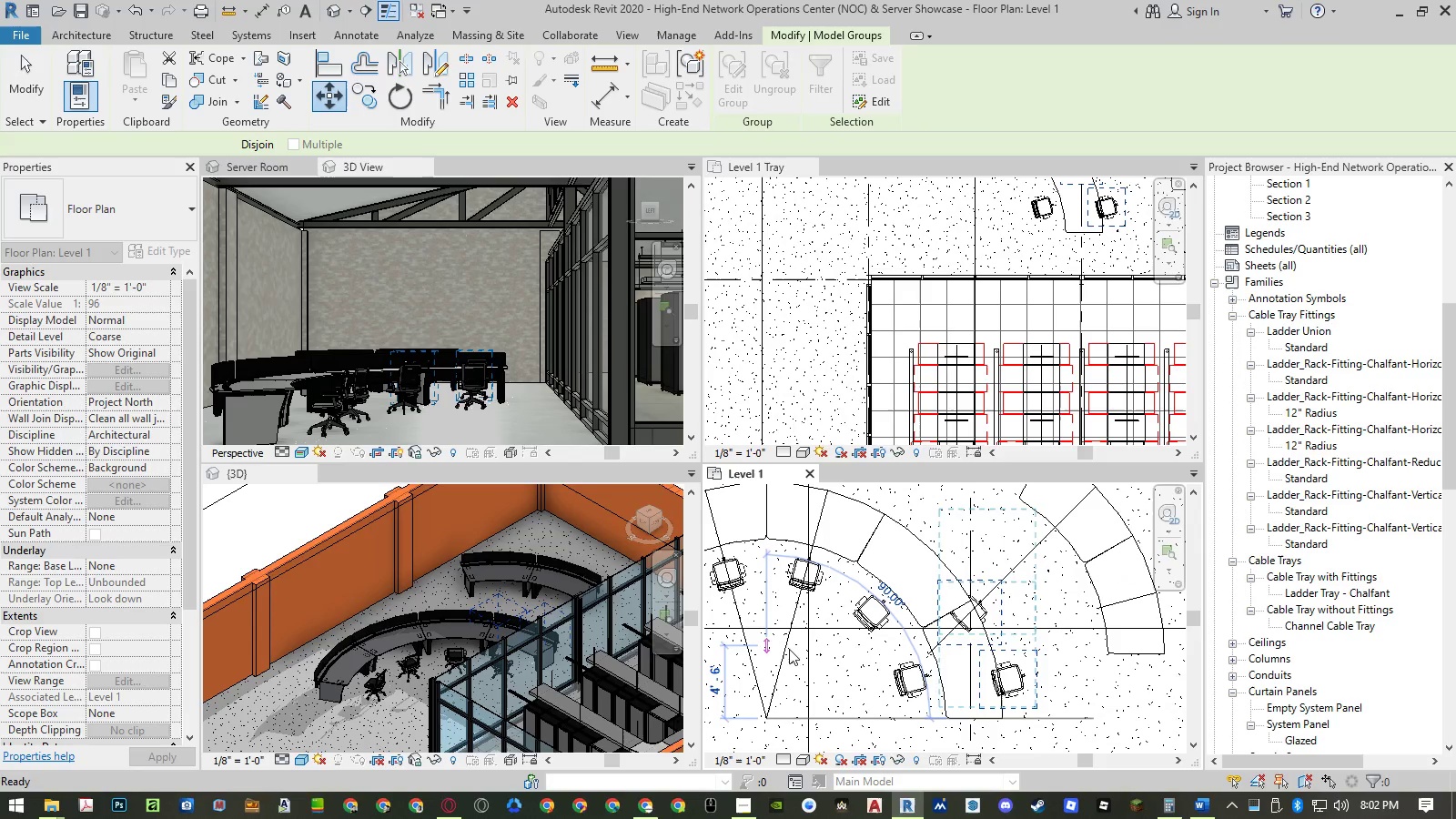 
key(Escape)
 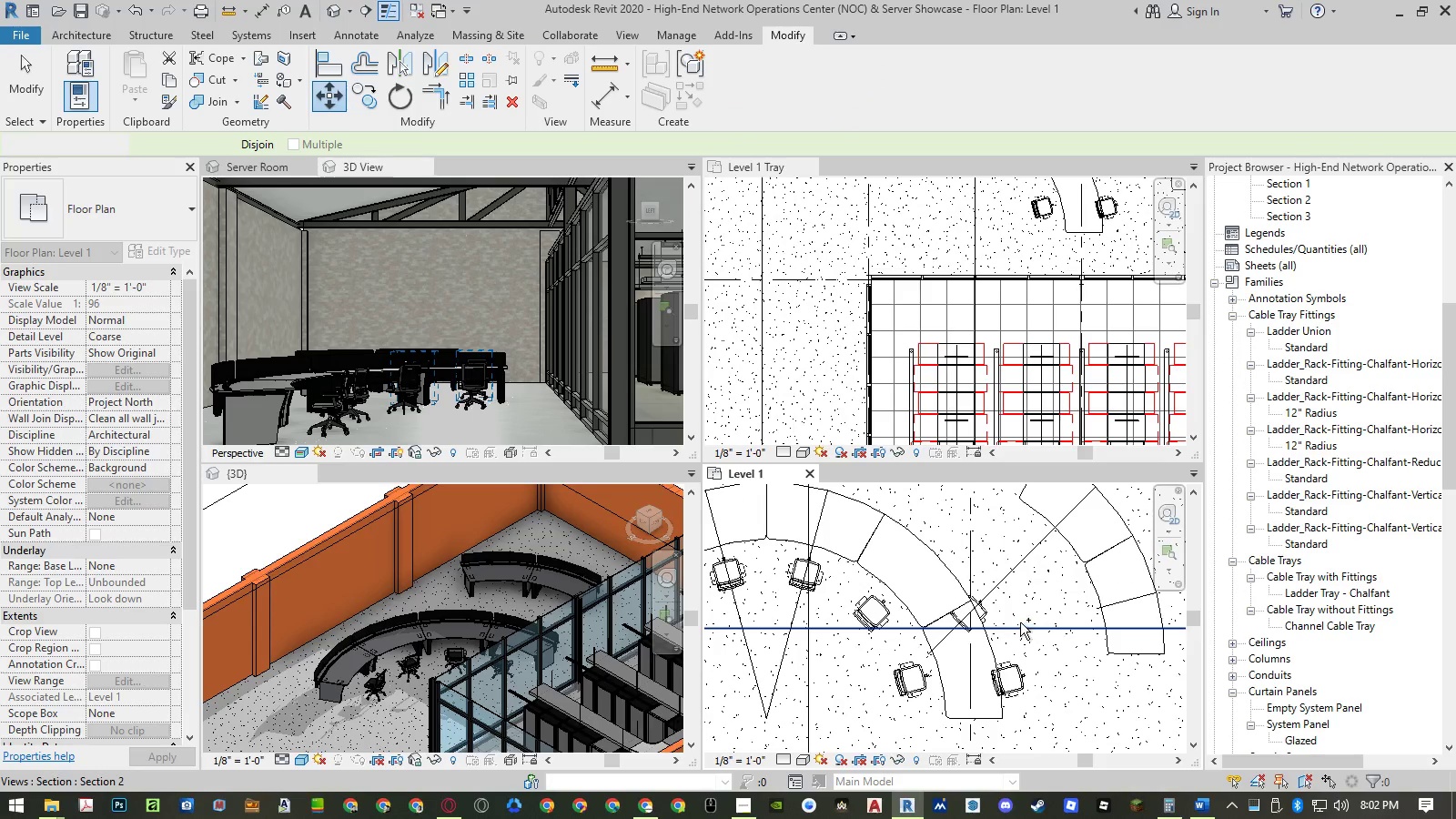 
key(Control+ControlLeft)
 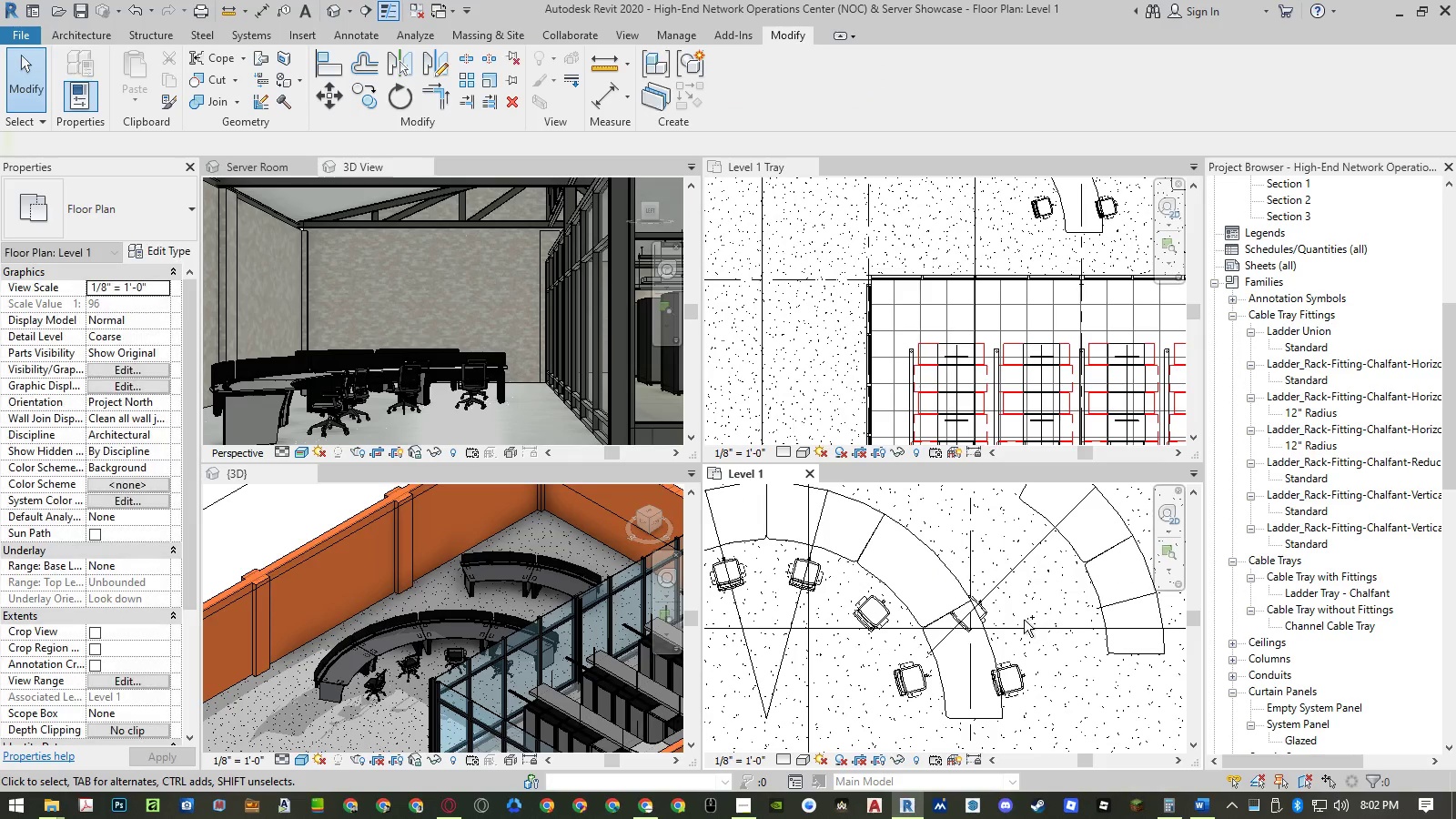 
key(Control+Z)
 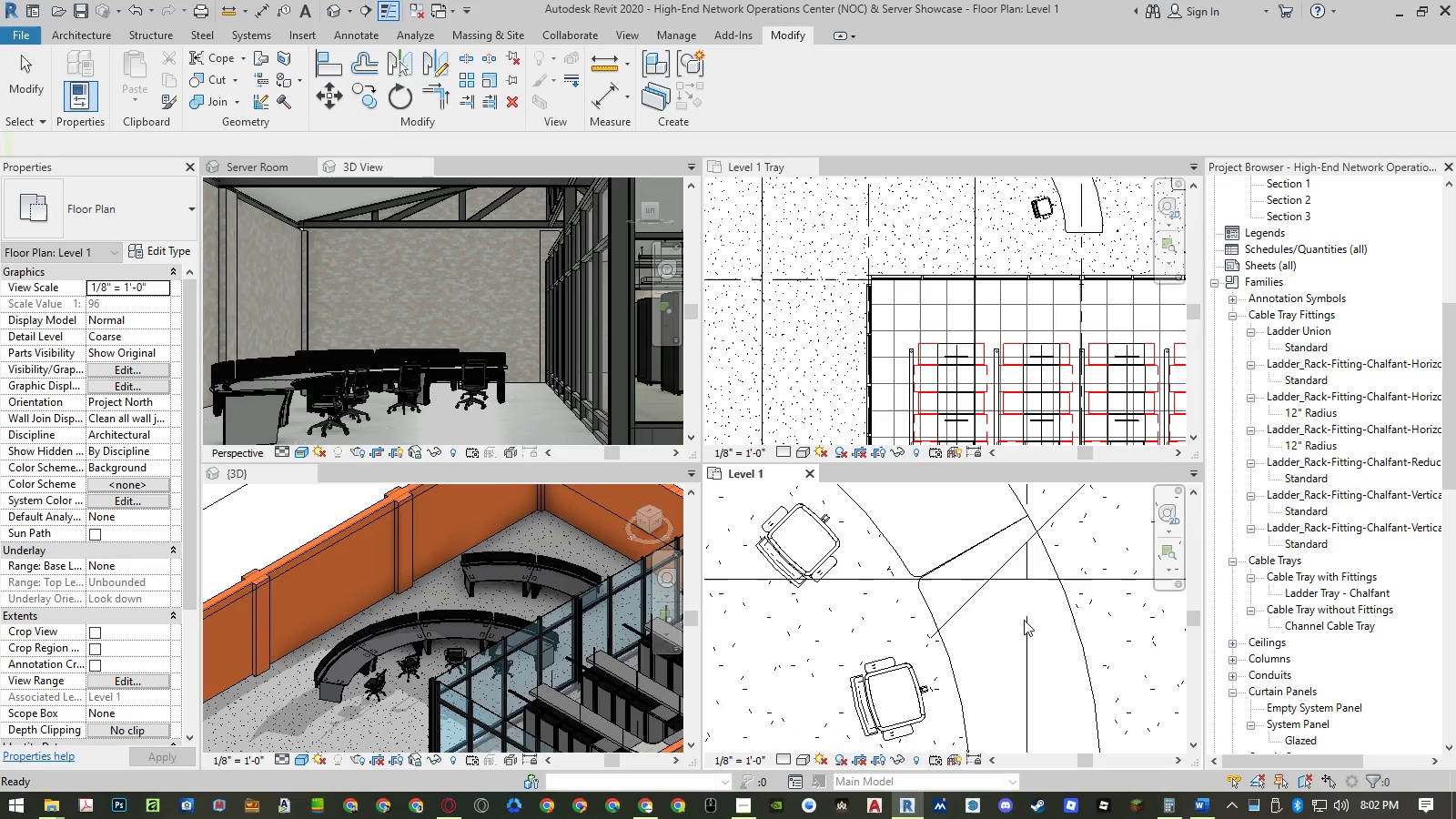 
scroll: coordinate [1021, 621], scroll_direction: down, amount: 10.0
 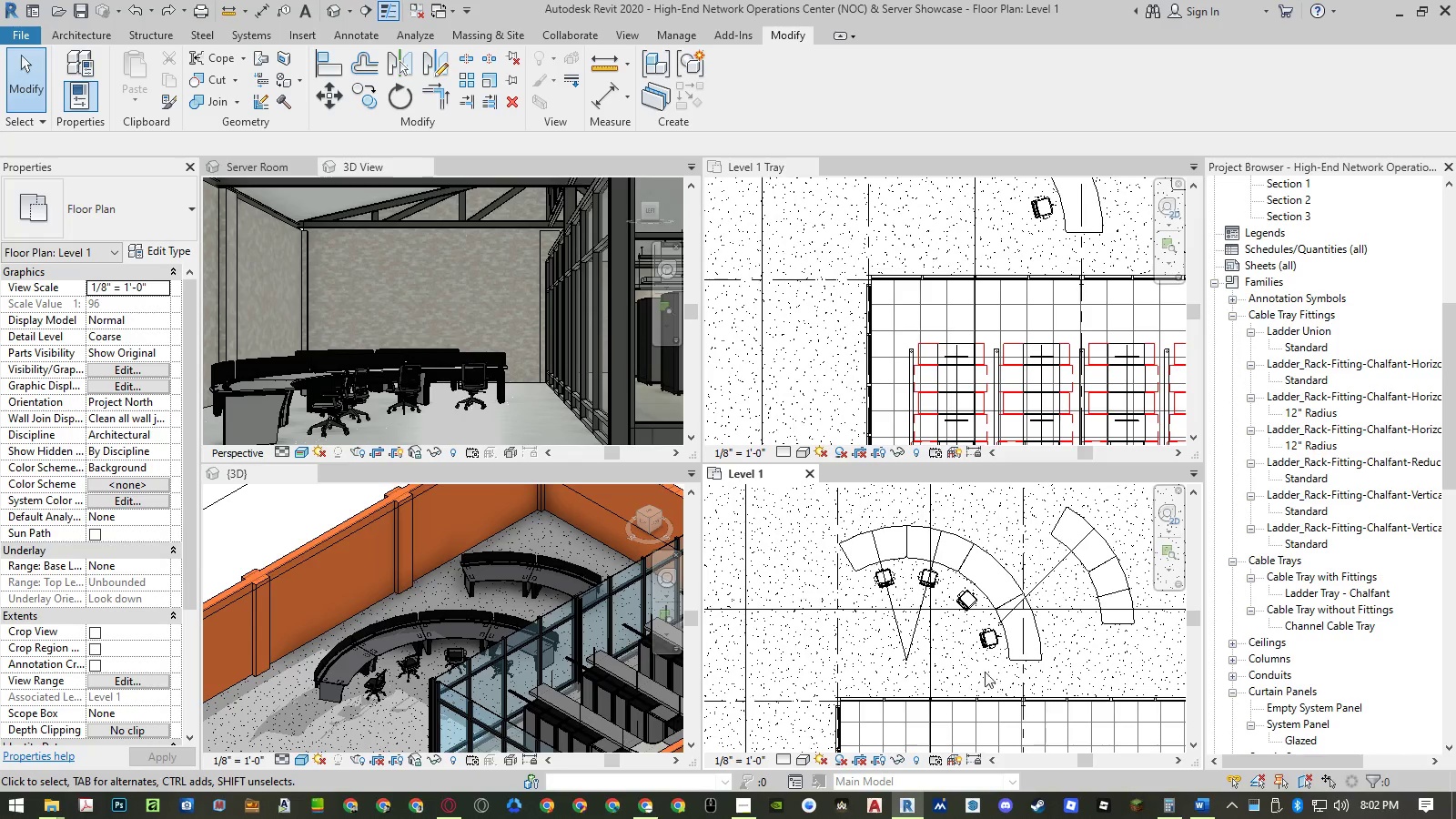 
scroll: coordinate [970, 666], scroll_direction: up, amount: 2.0
 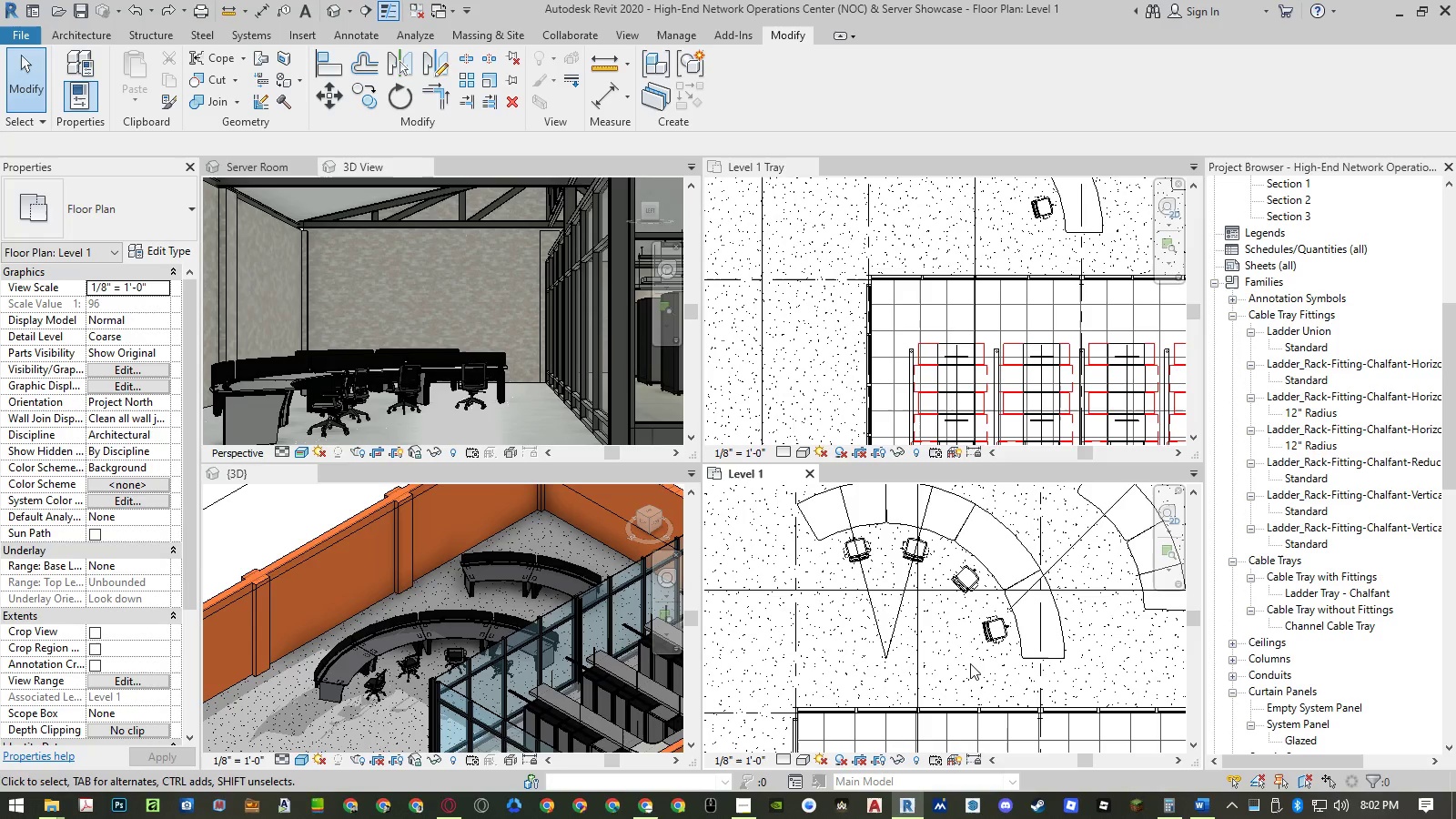 
type(dll)
 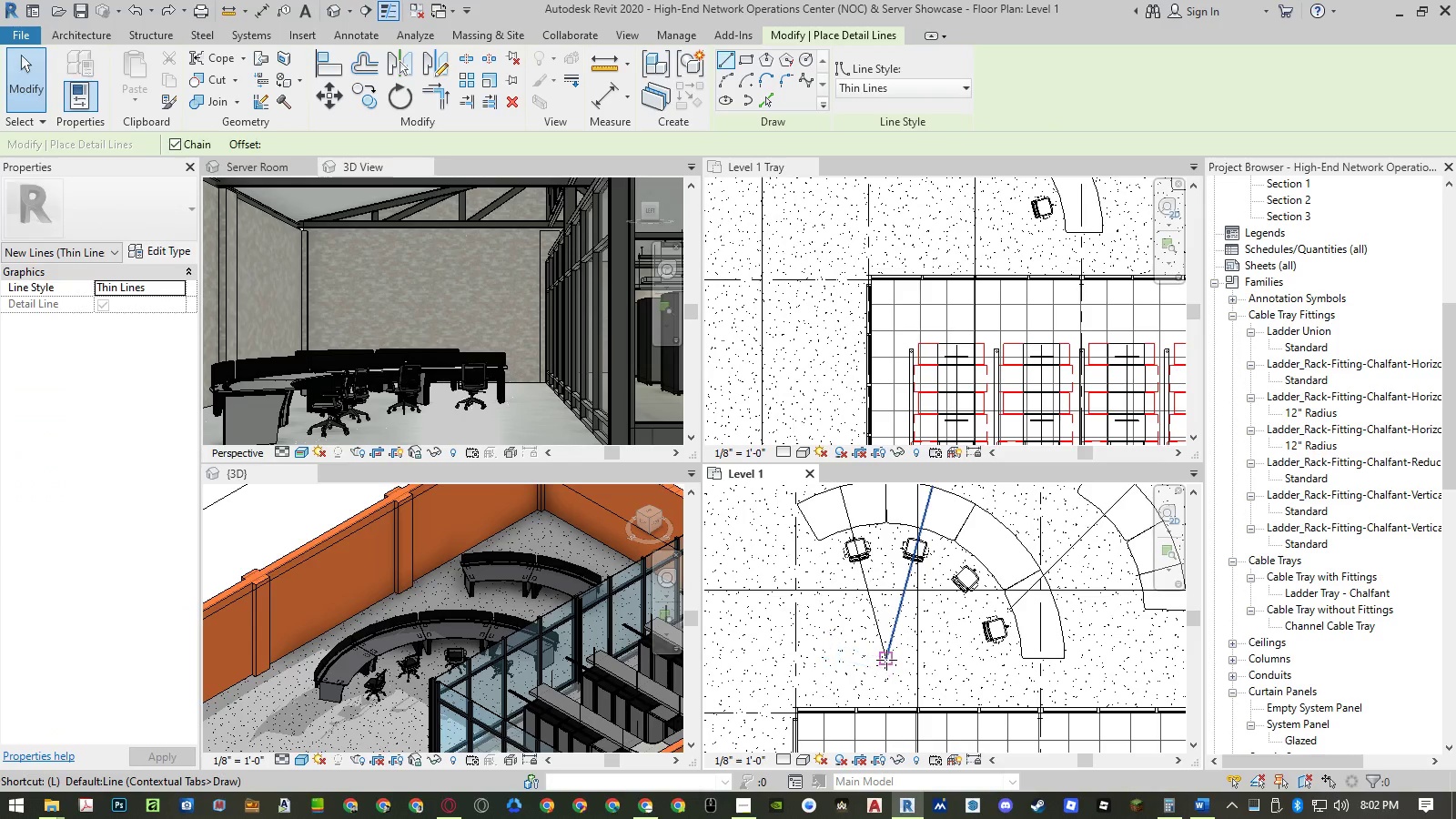 
left_click([886, 660])
 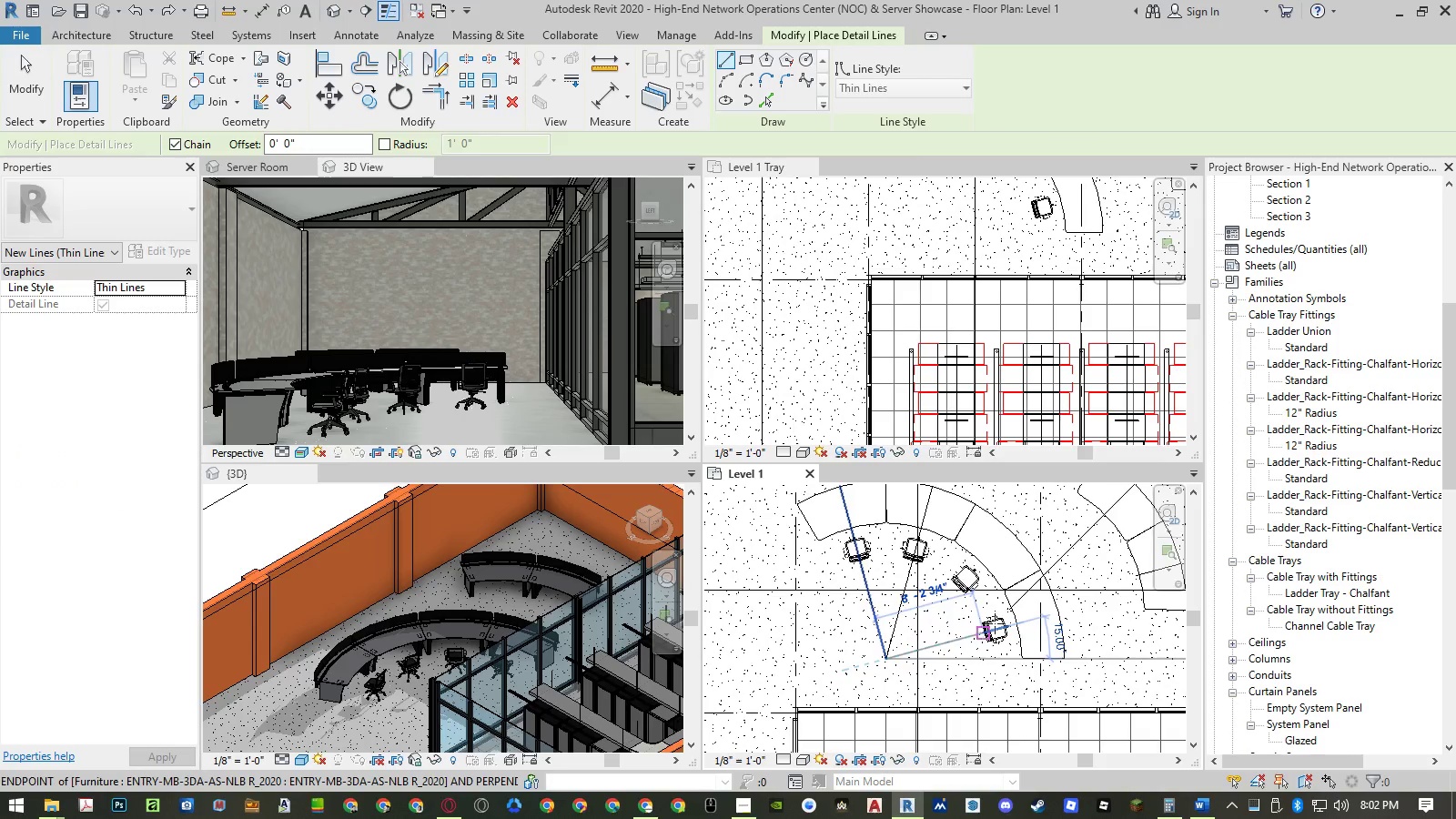 
scroll: coordinate [1015, 610], scroll_direction: up, amount: 9.0
 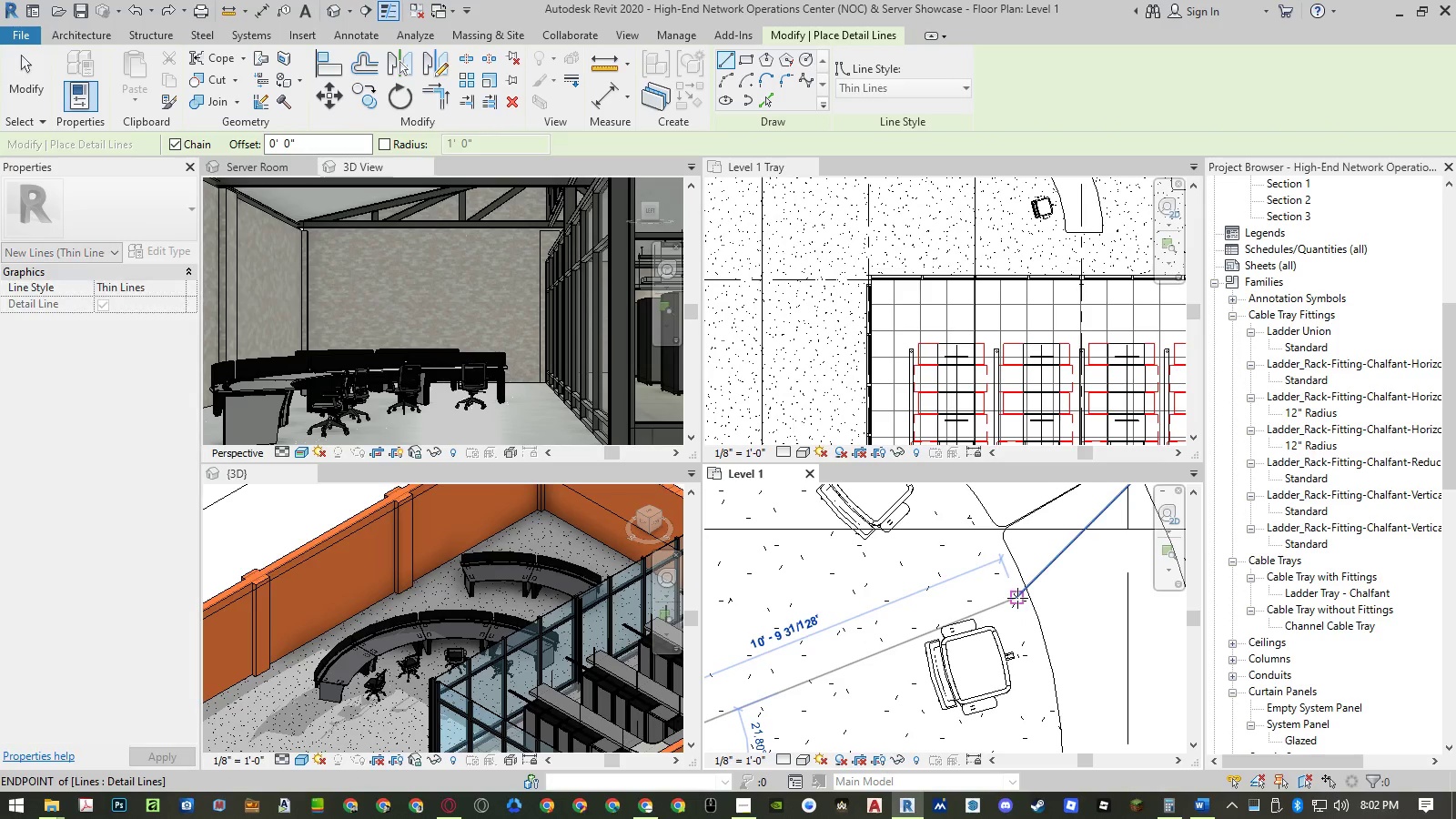 
left_click([1017, 598])
 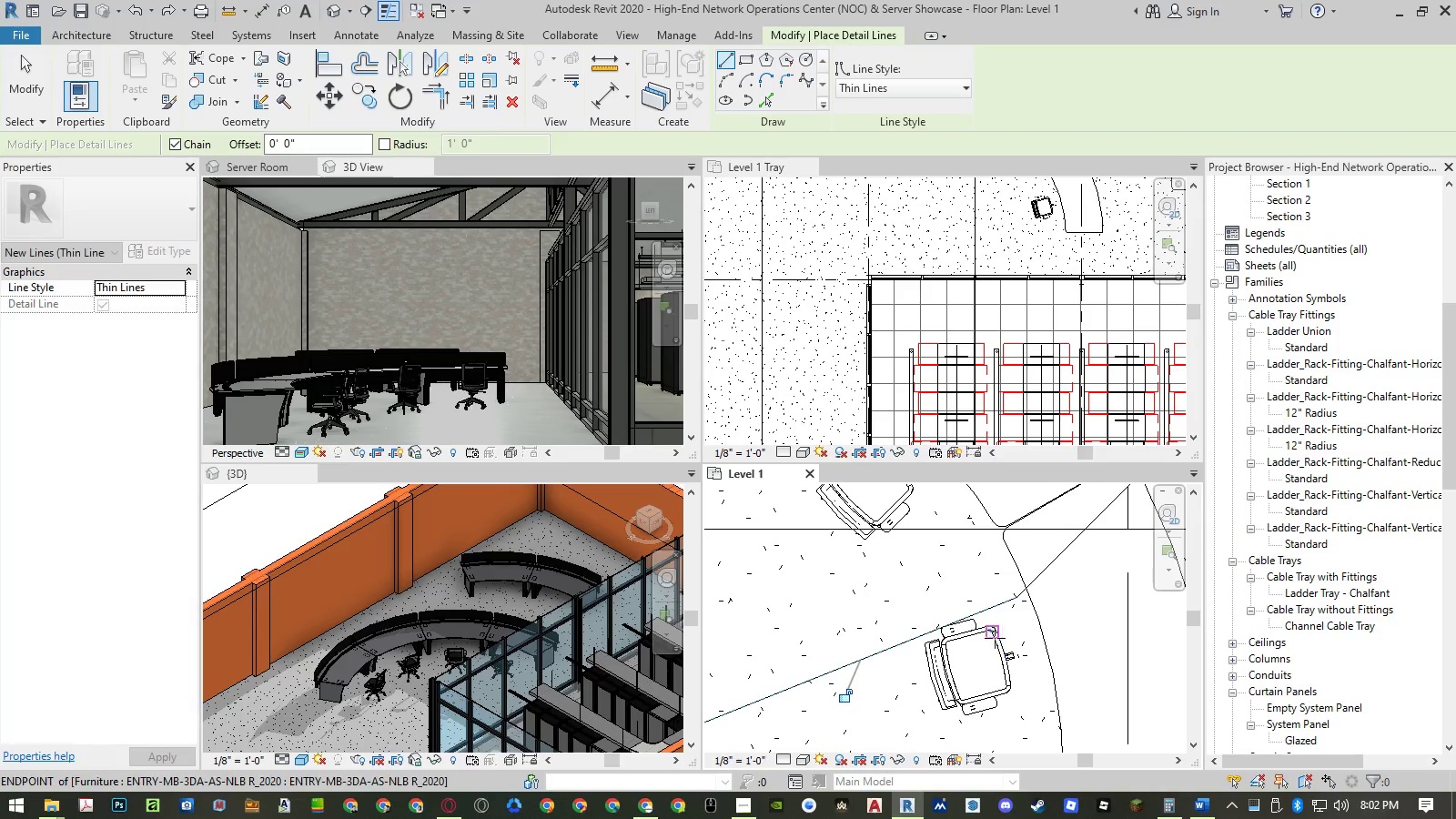 
key(Escape)
 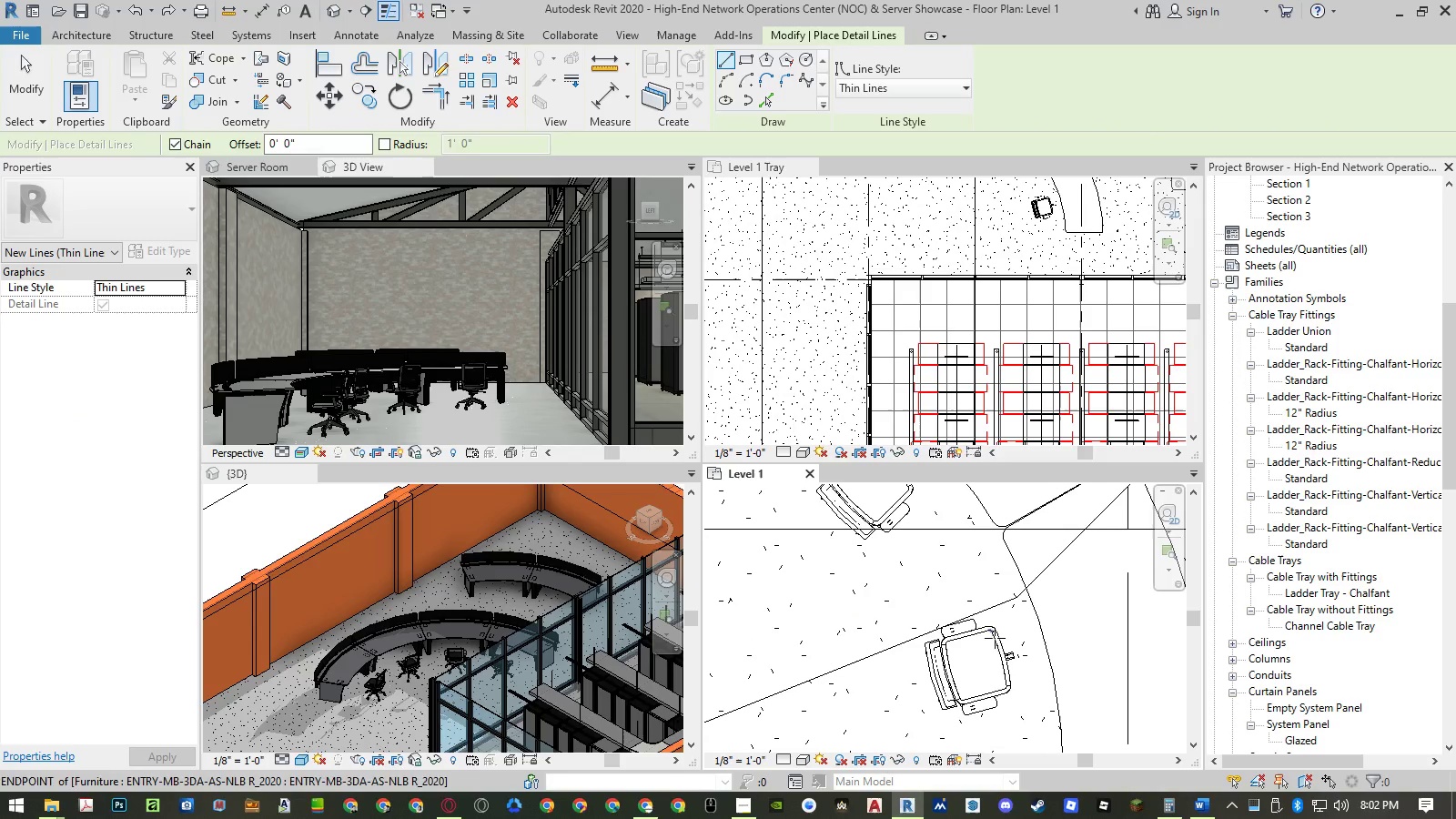 
key(Escape)
 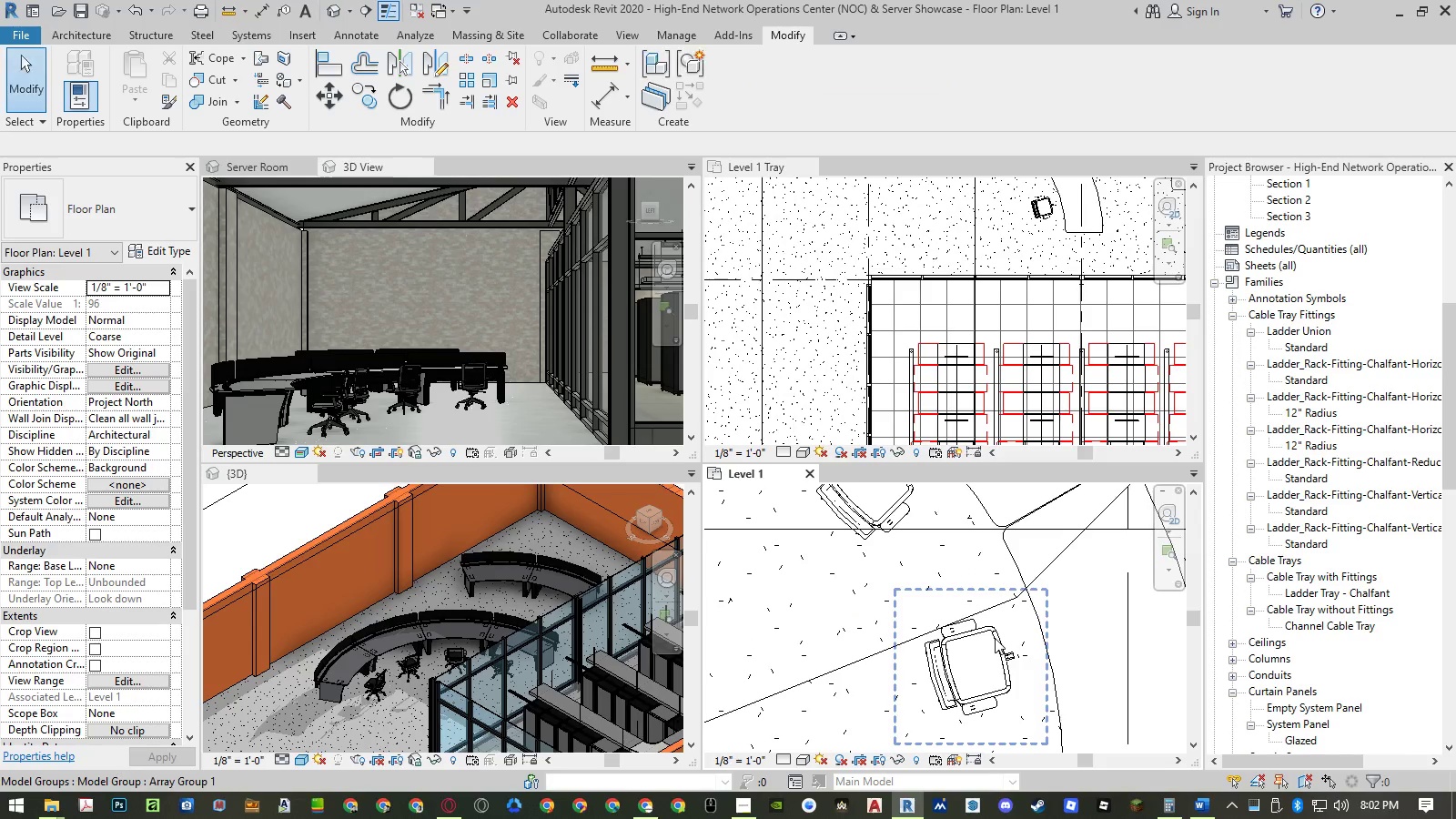 
left_click([995, 638])
 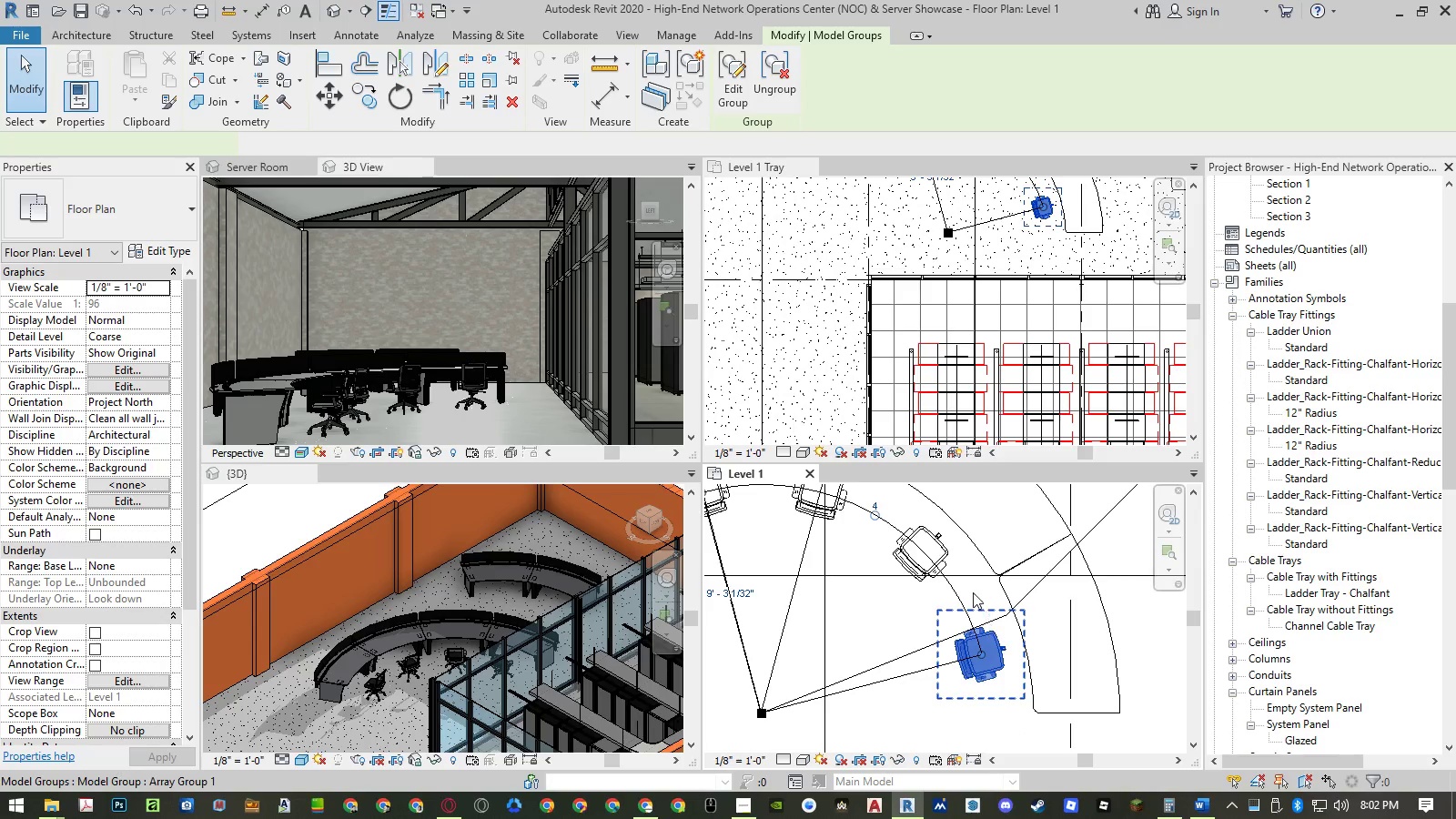 
scroll: coordinate [995, 638], scroll_direction: down, amount: 4.0
 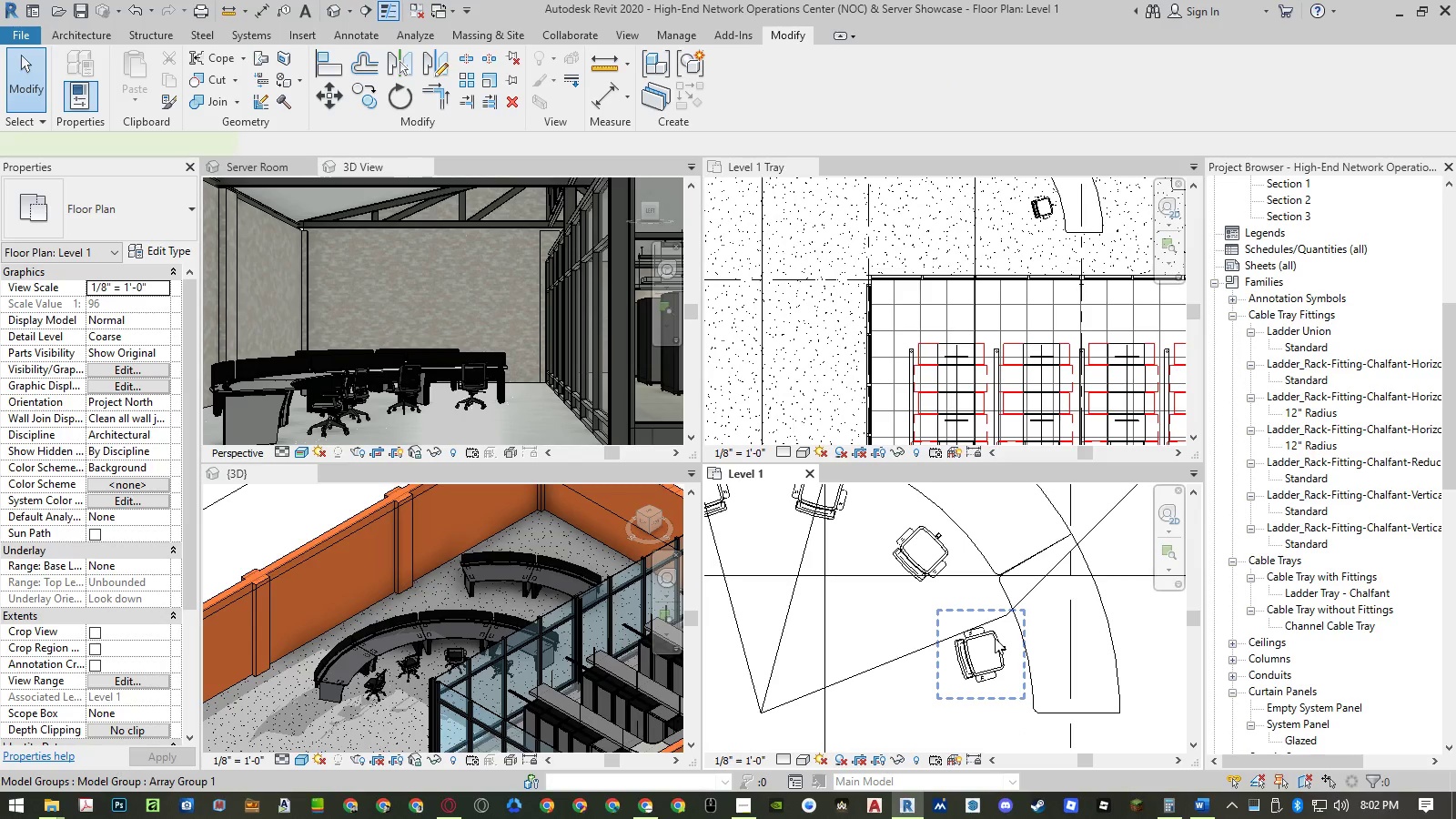 
hold_key(key=ControlLeft, duration=0.77)
left_click([947, 550])
 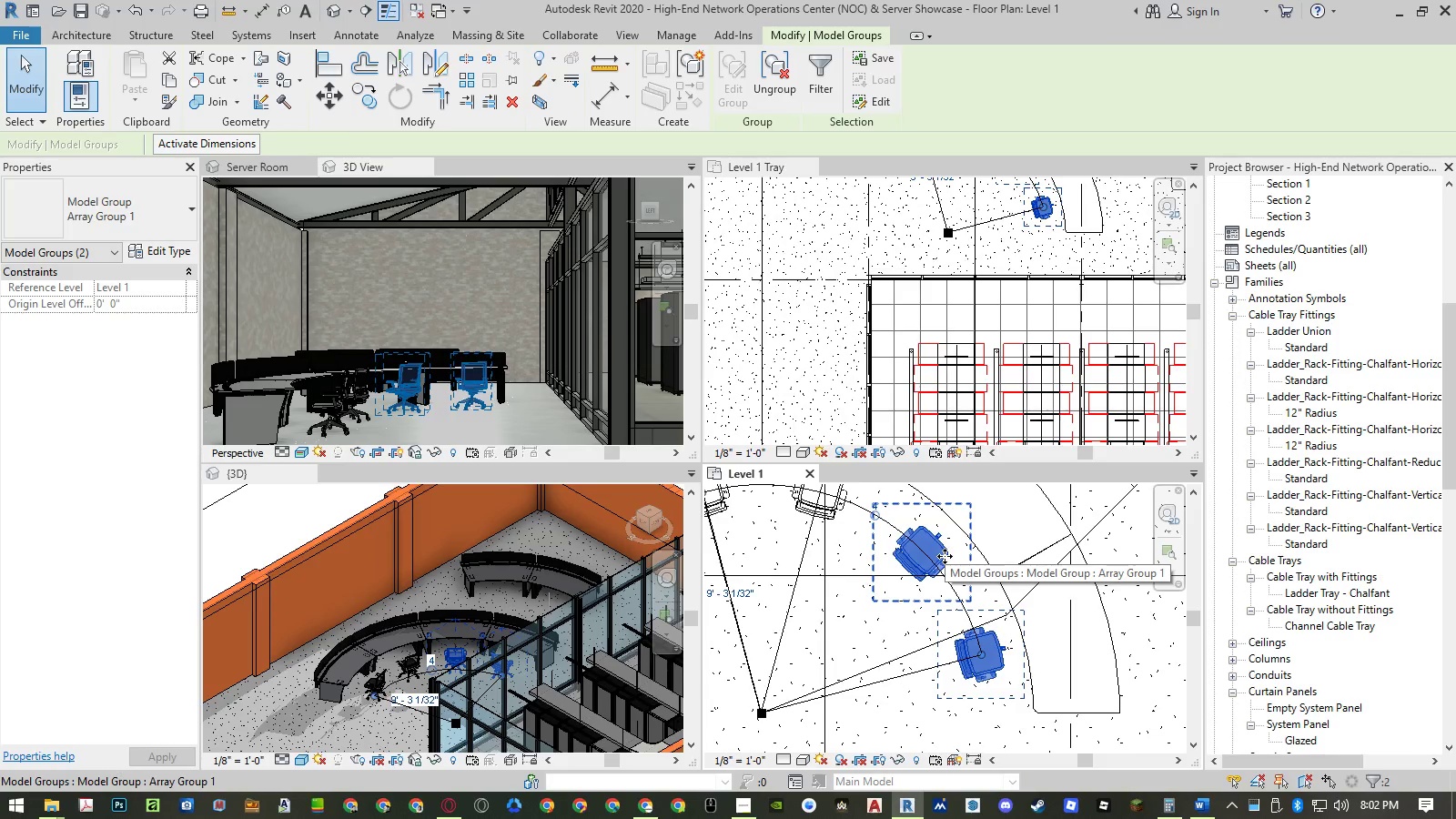 
type(co)
 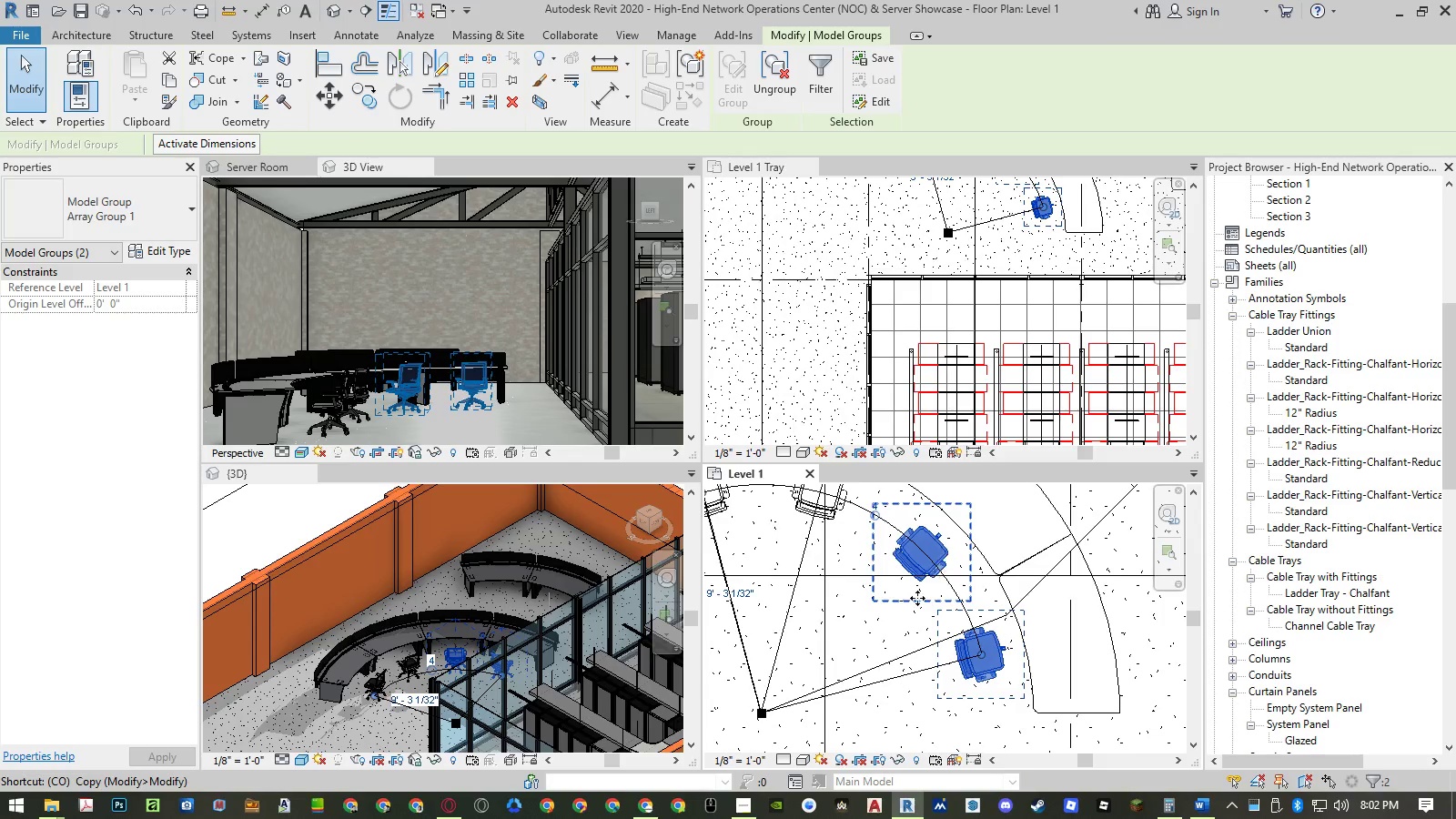 
key(Space)
 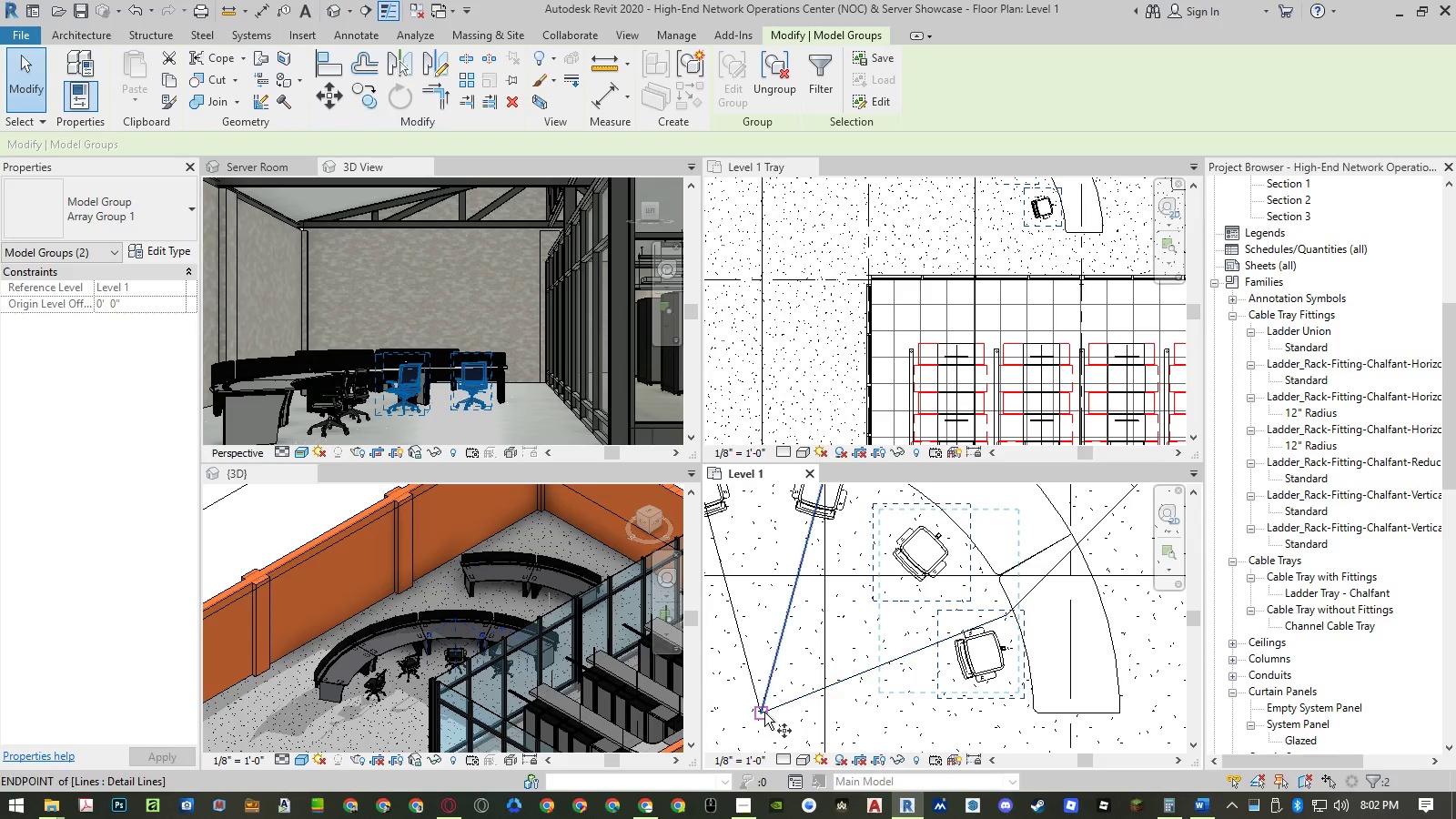 
left_click([763, 713])
 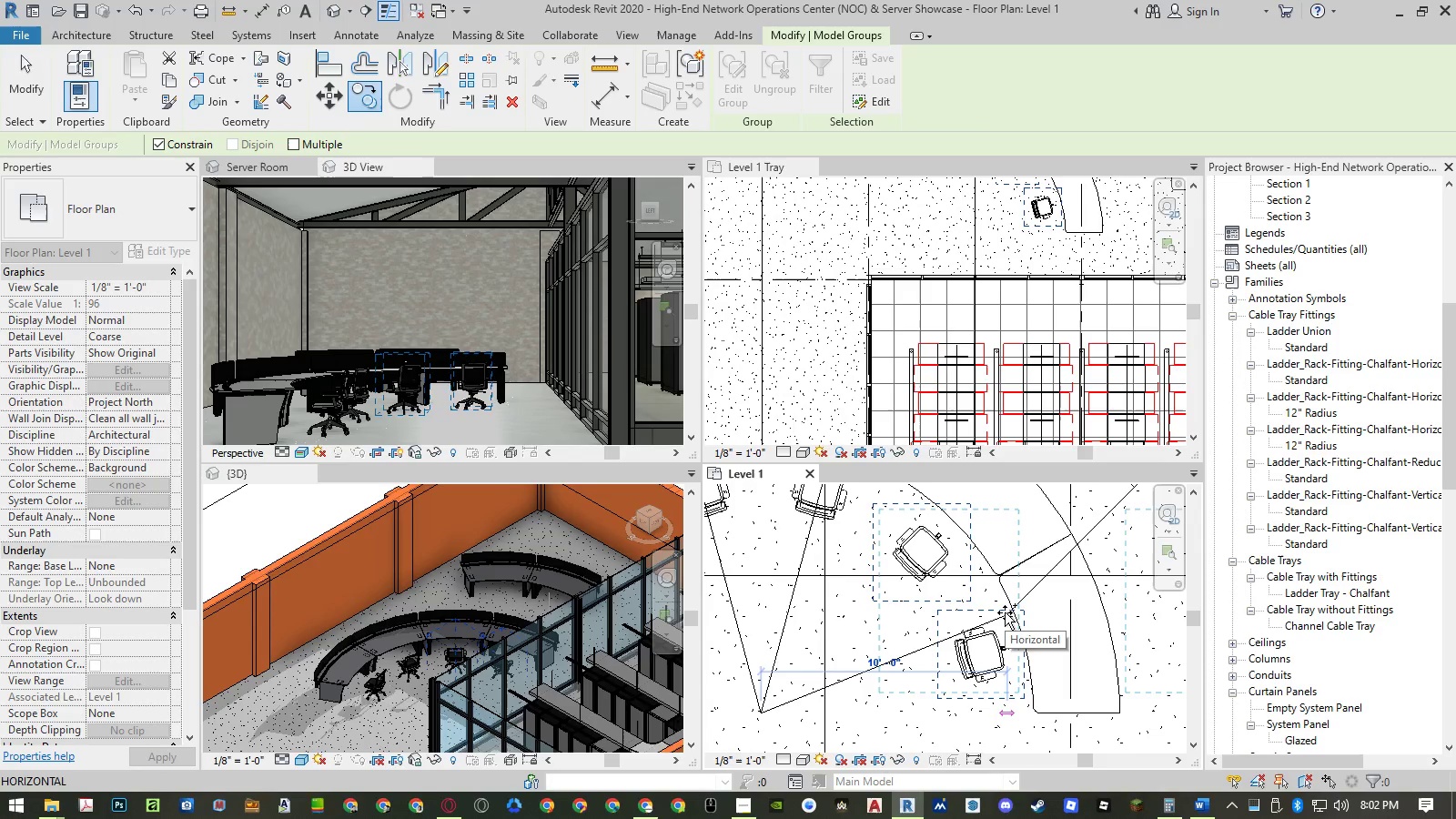 
type(10)
key(NumpadEnter)
type(co)
 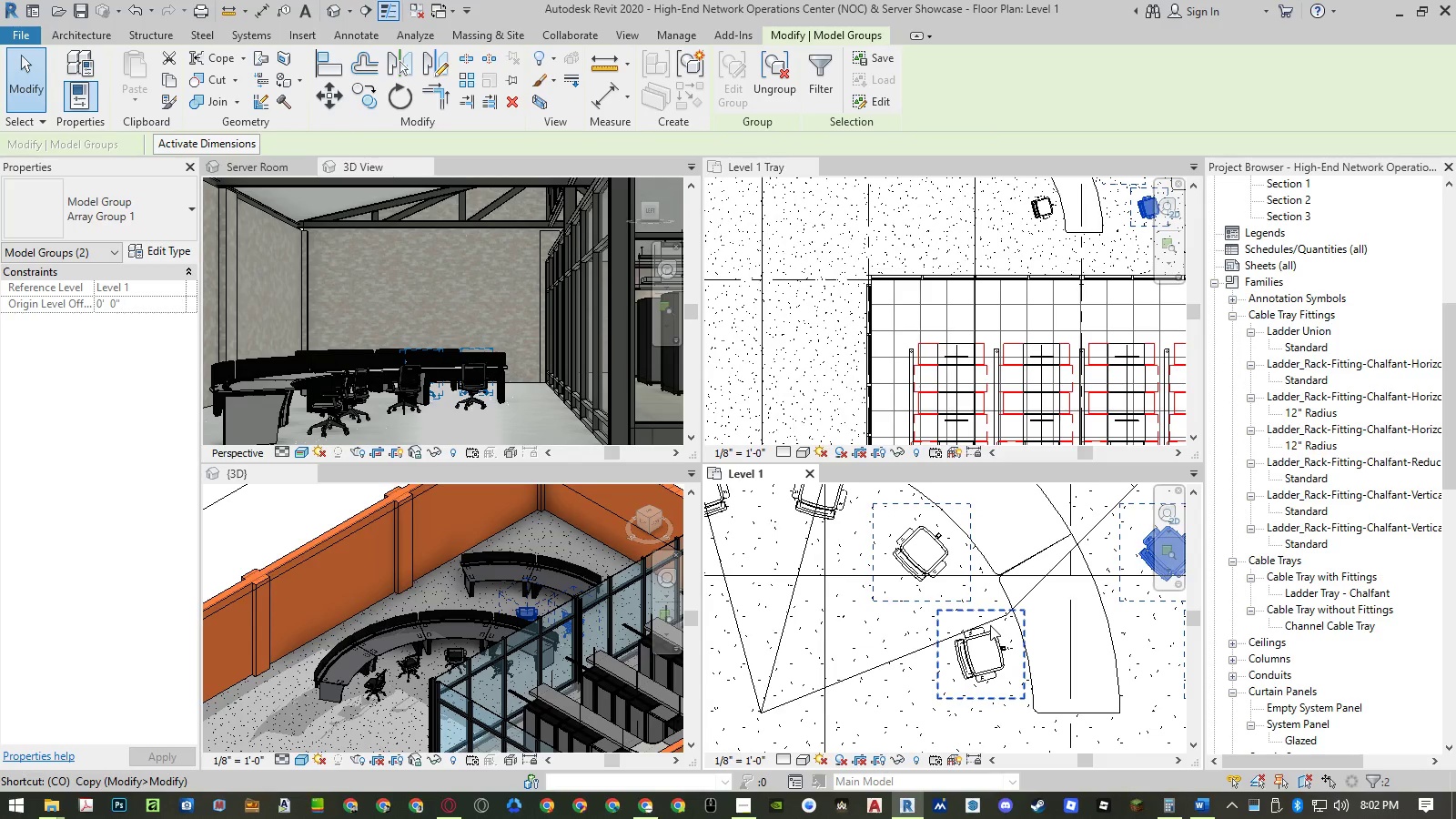 
key(Space)
 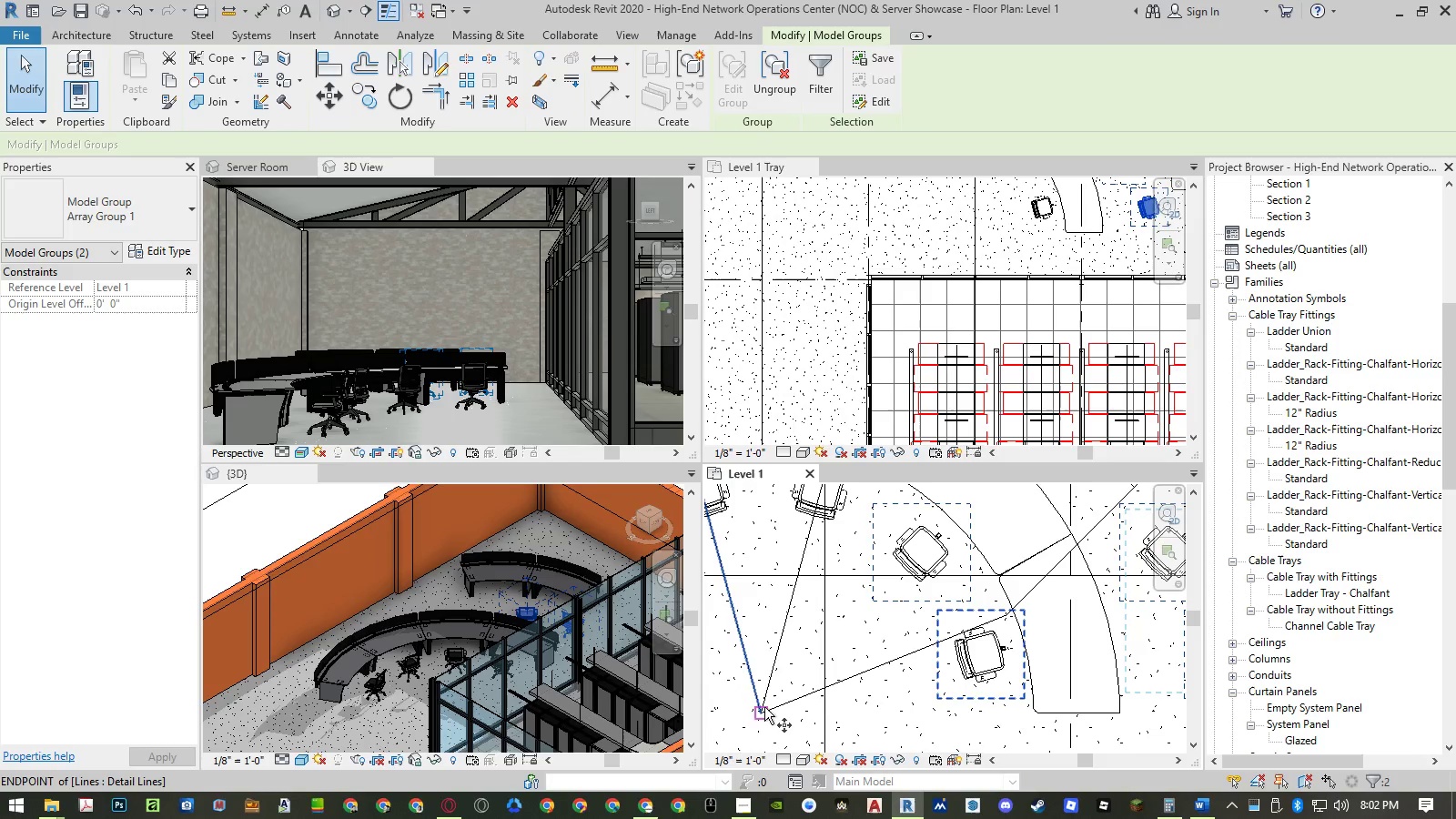 
left_click([764, 708])
 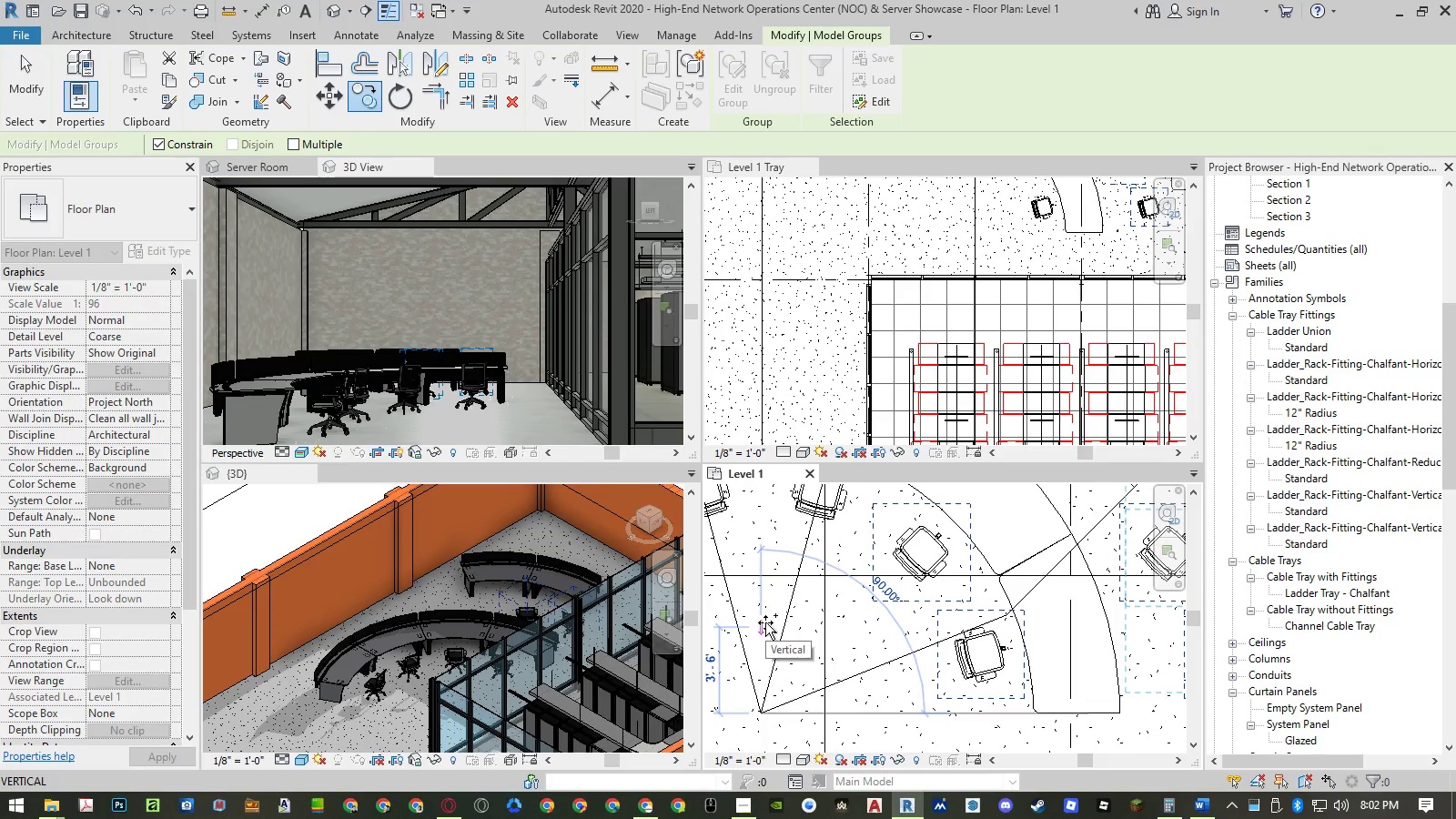 
key(Numpad4)
 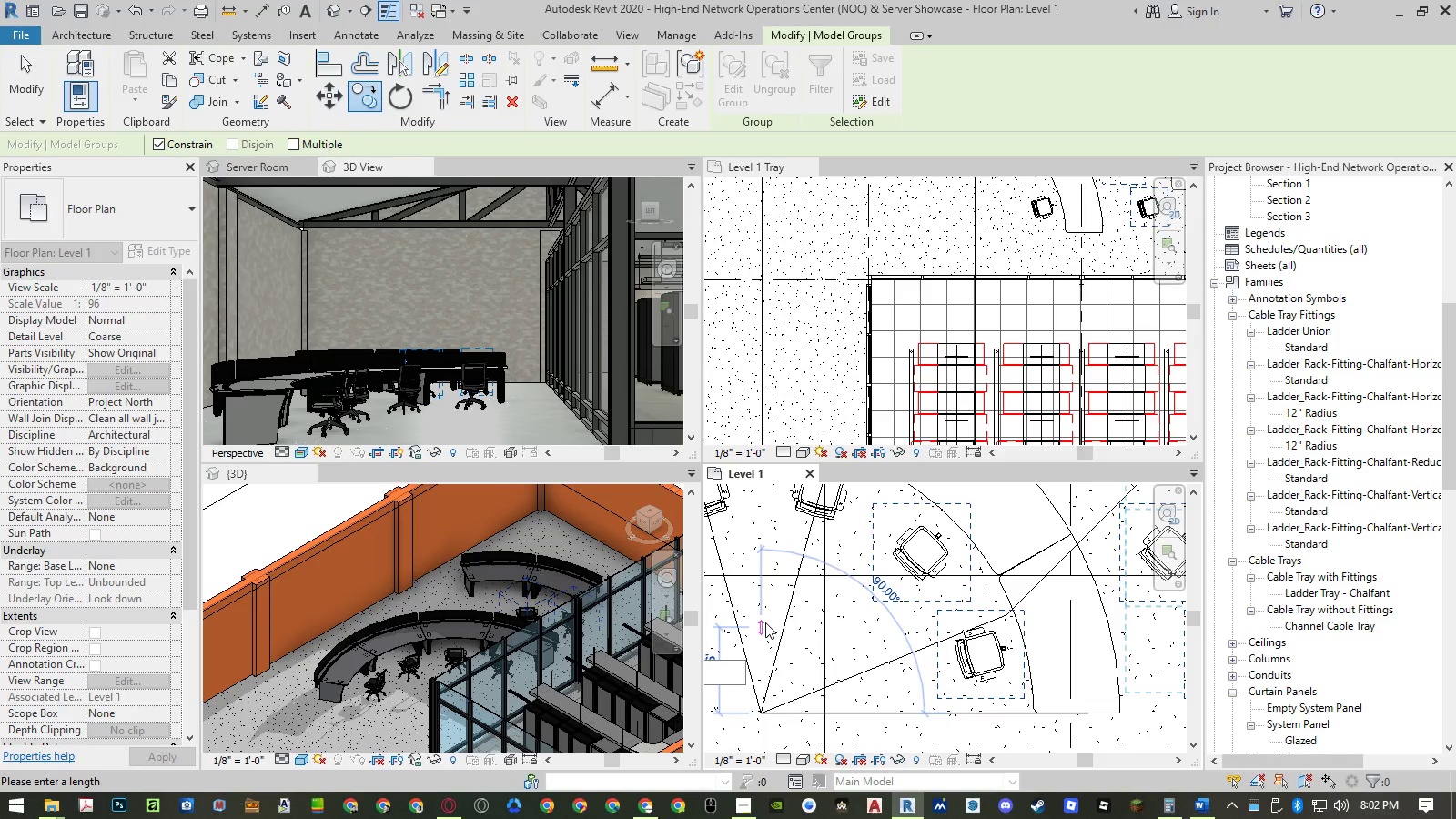 
key(NumpadEnter)
 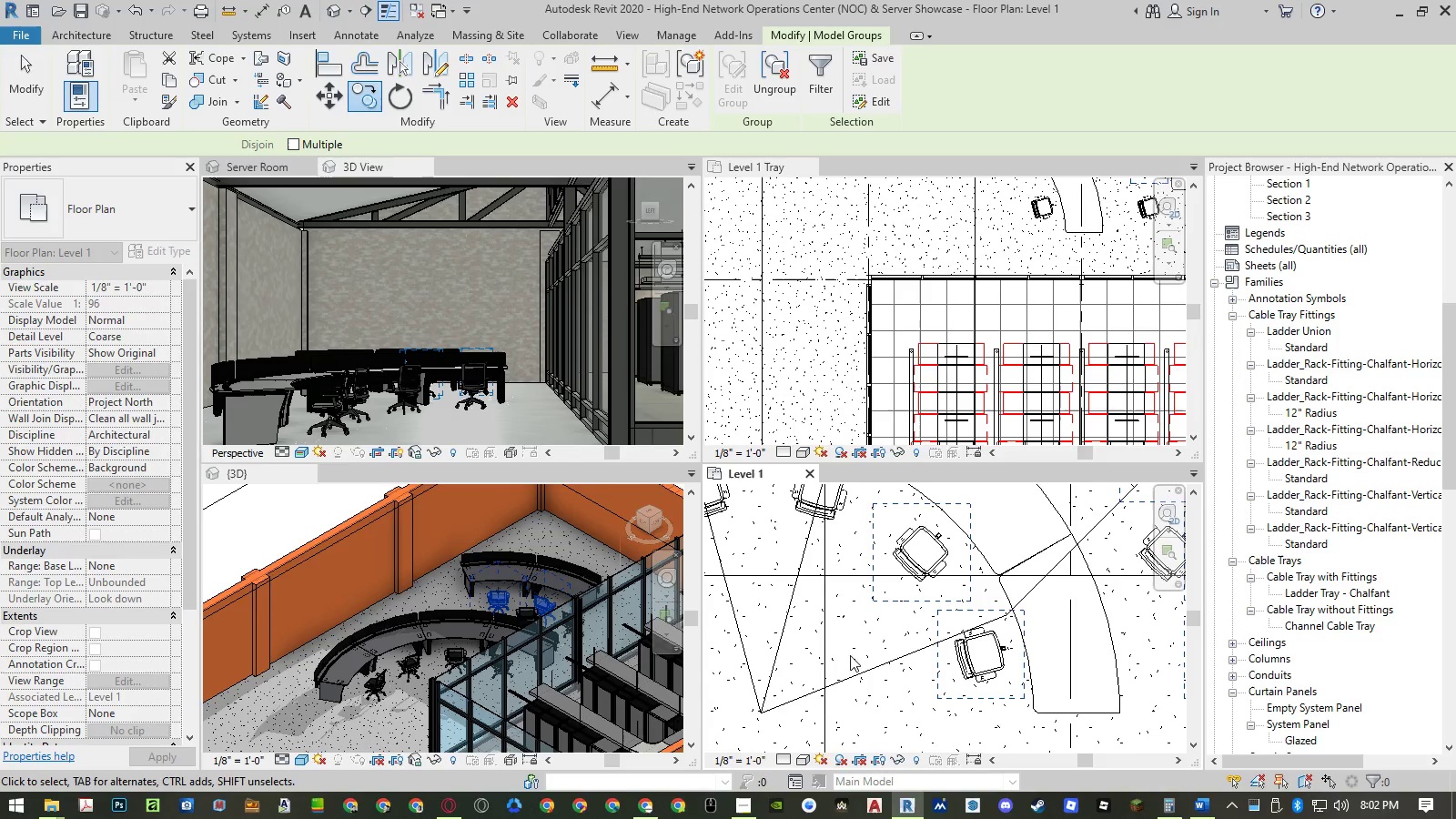 
scroll: coordinate [870, 658], scroll_direction: down, amount: 6.0
 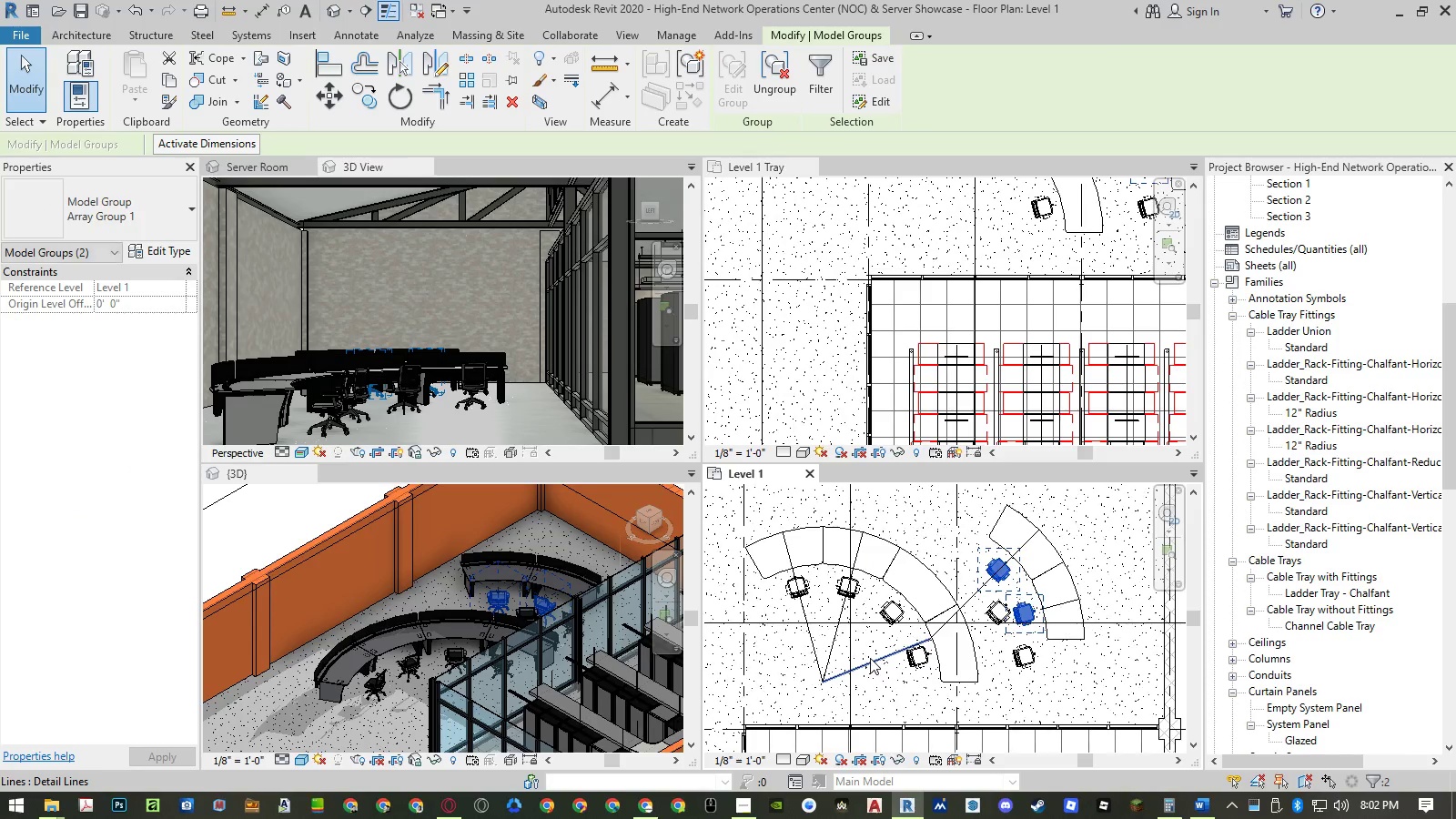 
key(Escape)
 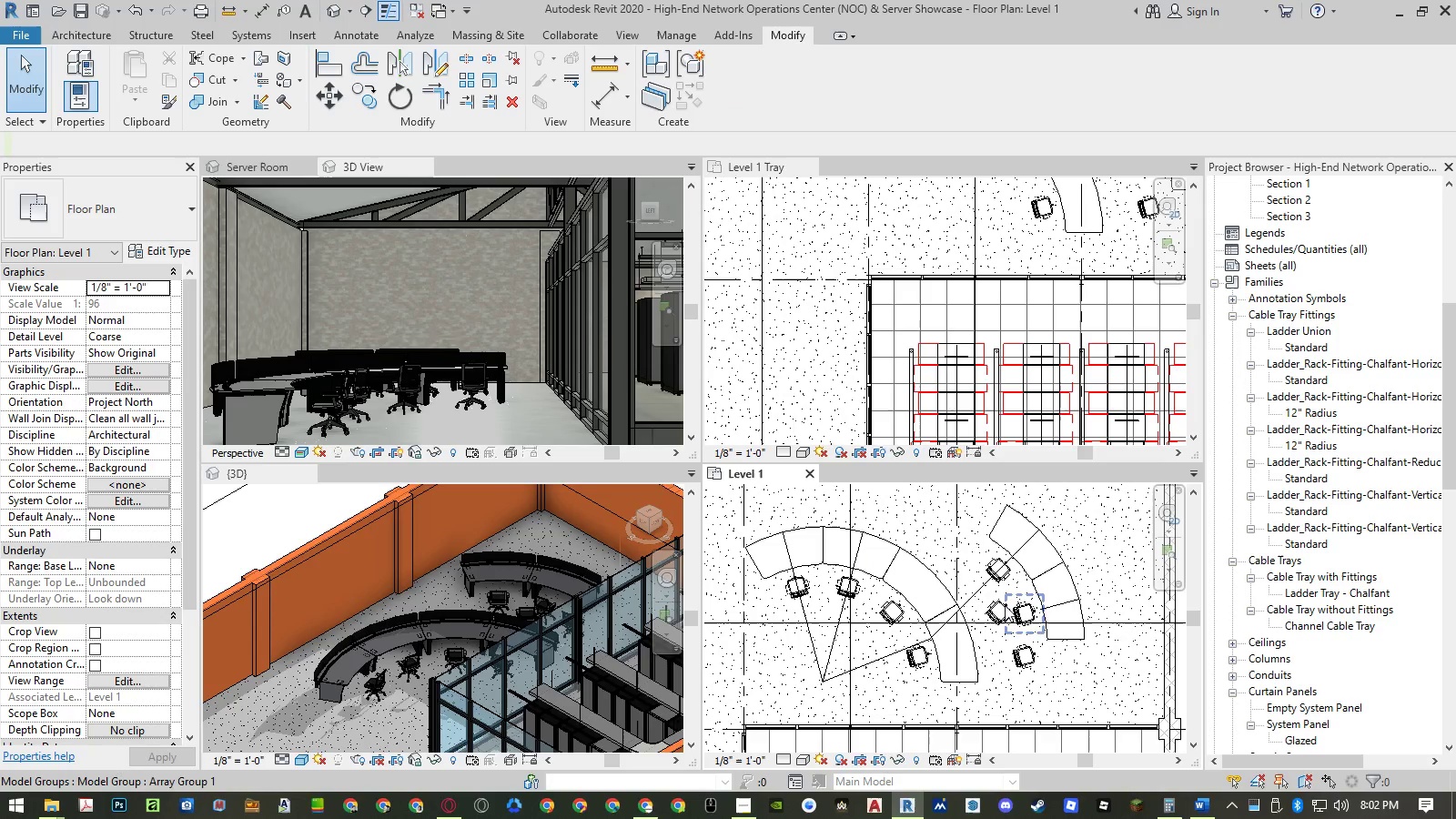 
left_click_drag(start_coordinate=[998, 604], to_coordinate=[1027, 672])
 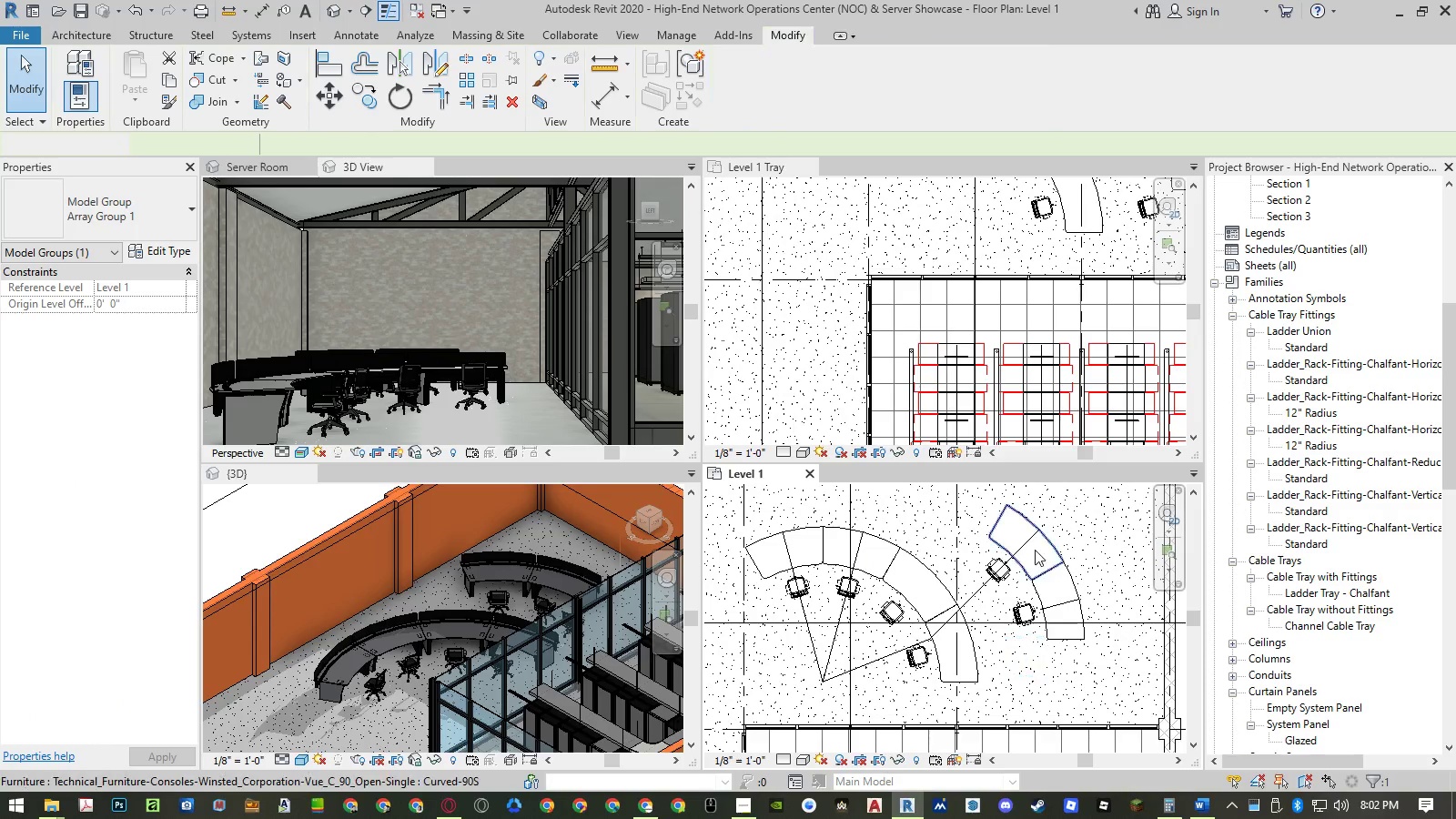 
key(Delete)
 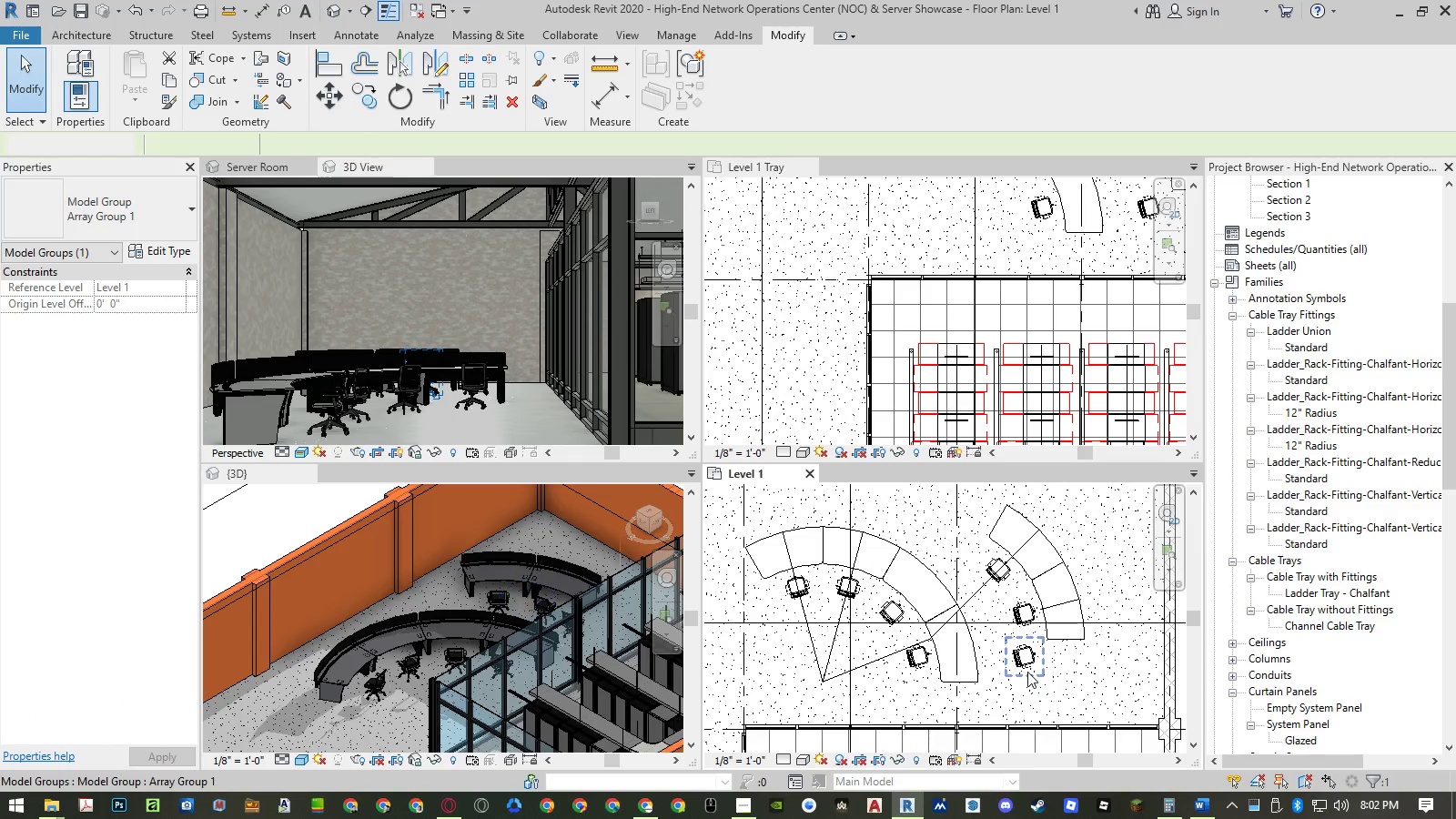 
left_click([1027, 672])
 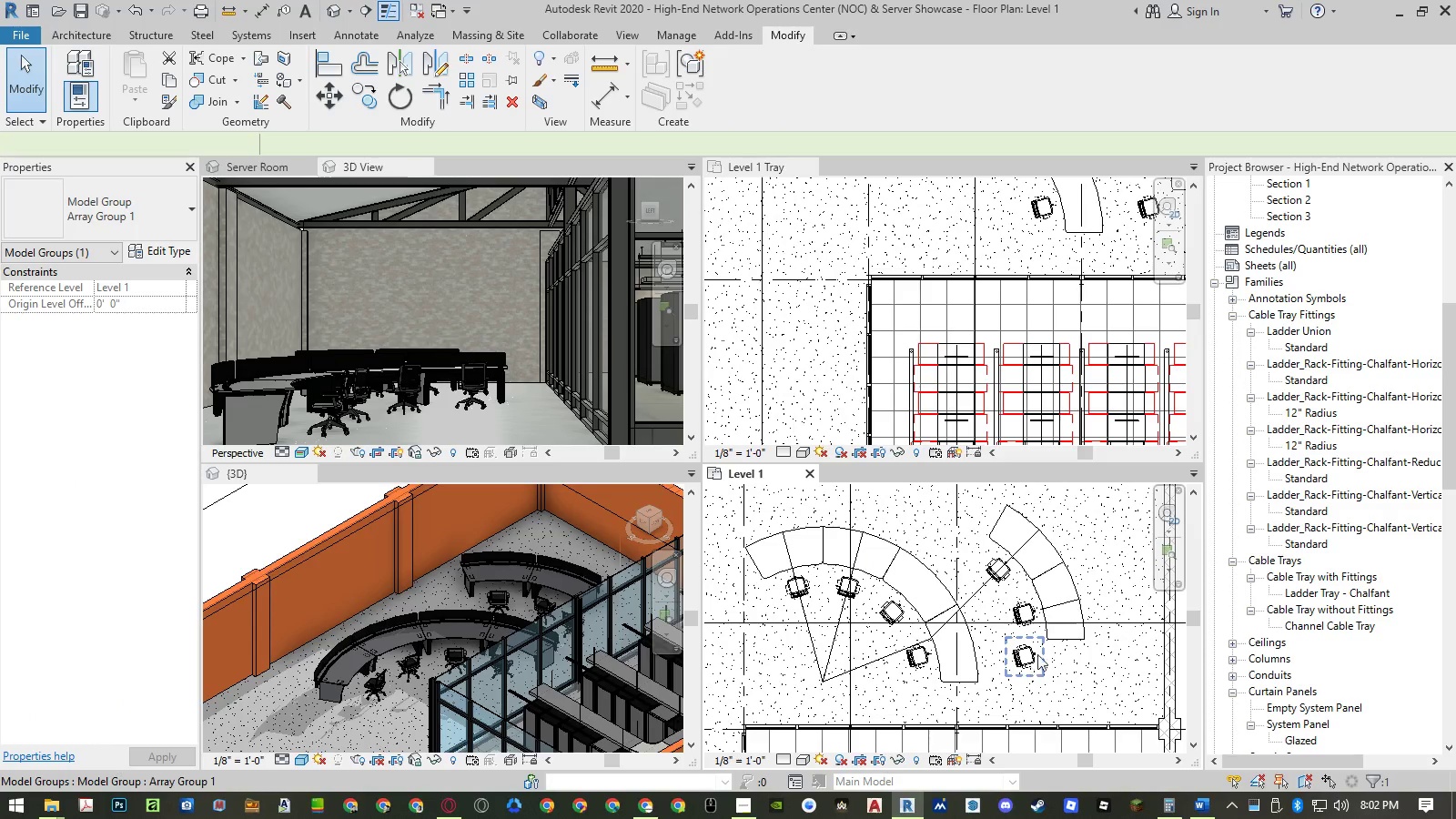 
key(Delete)
 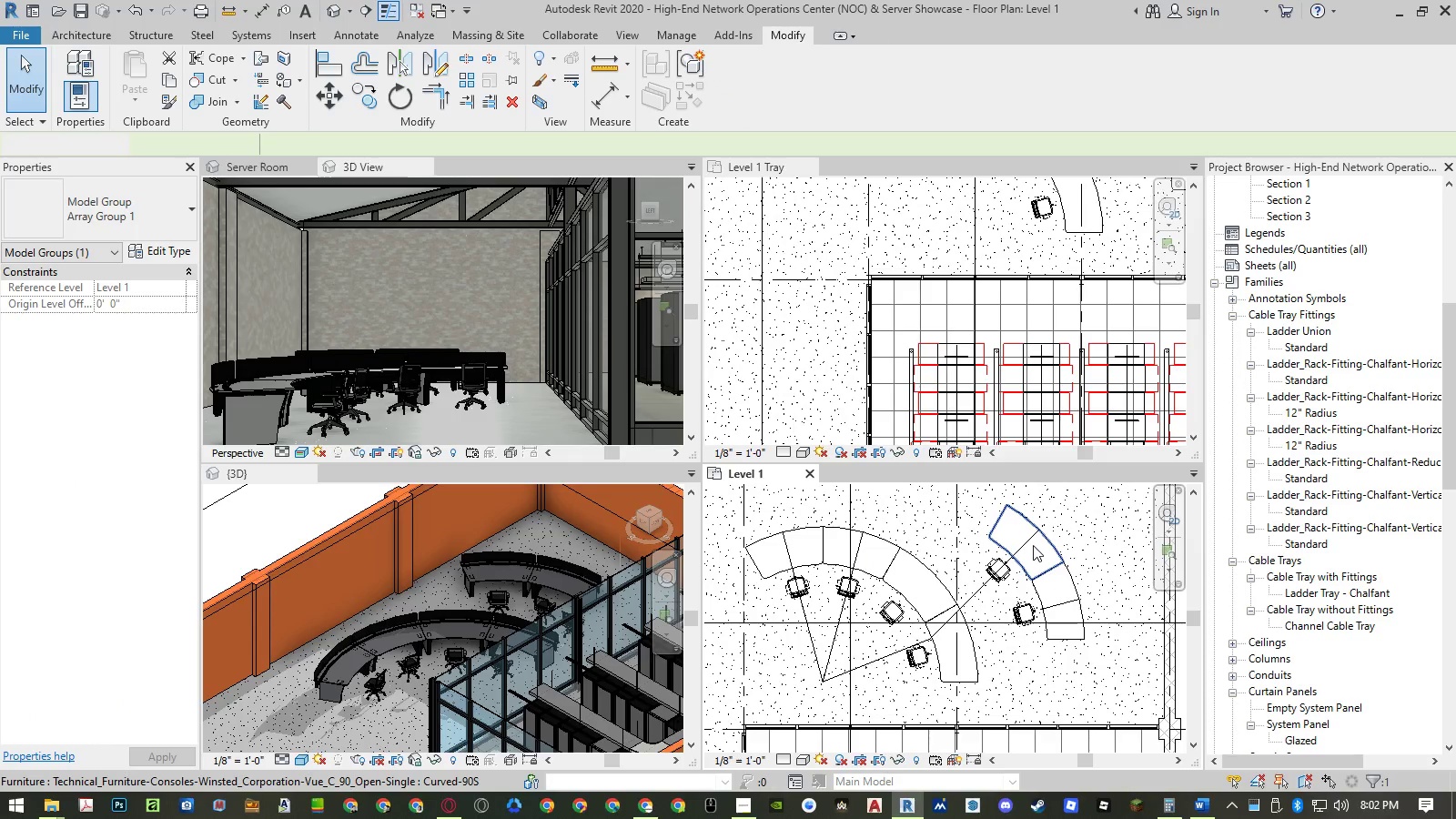 
left_click([1032, 541])
 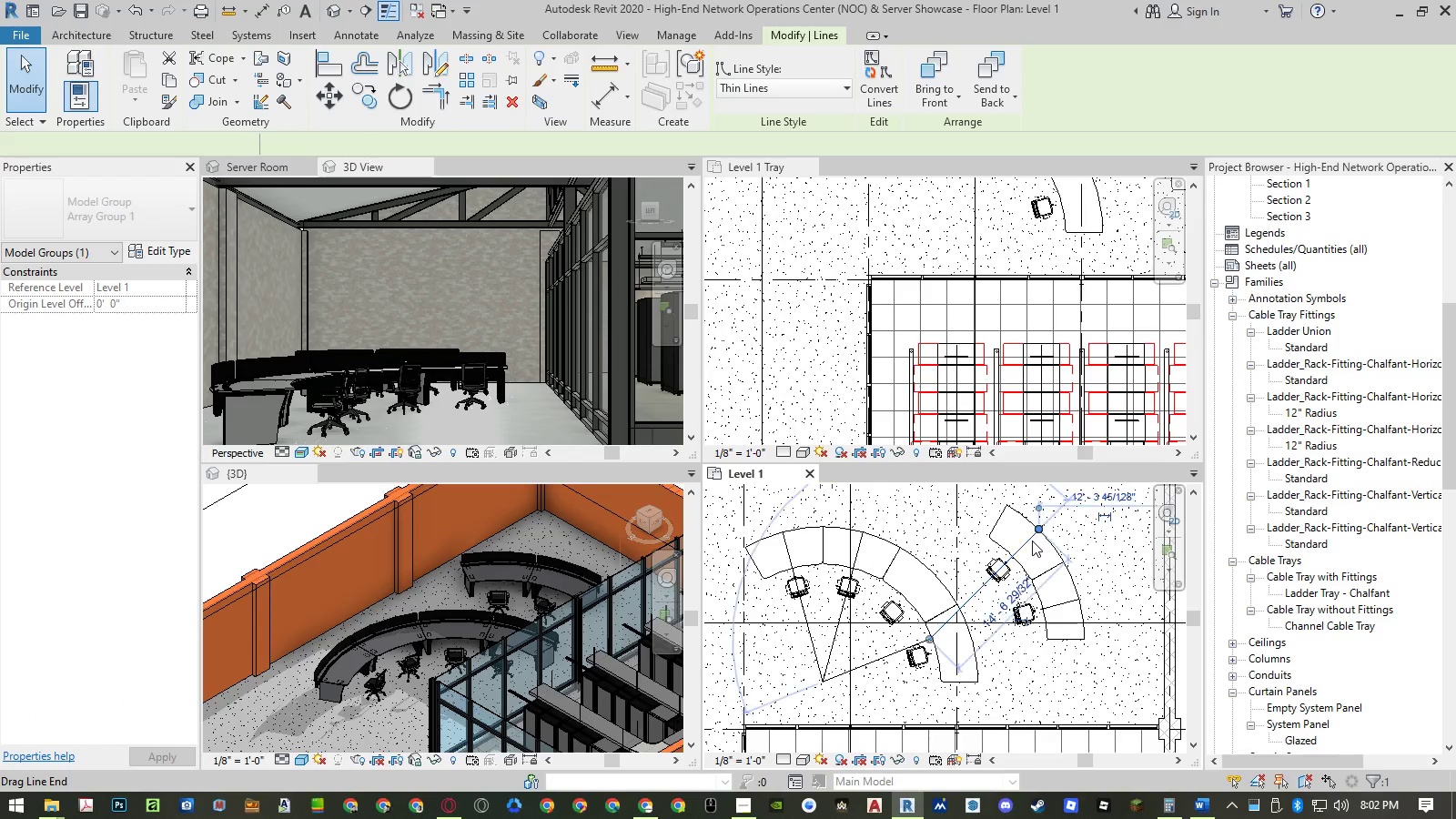 
key(Delete)
 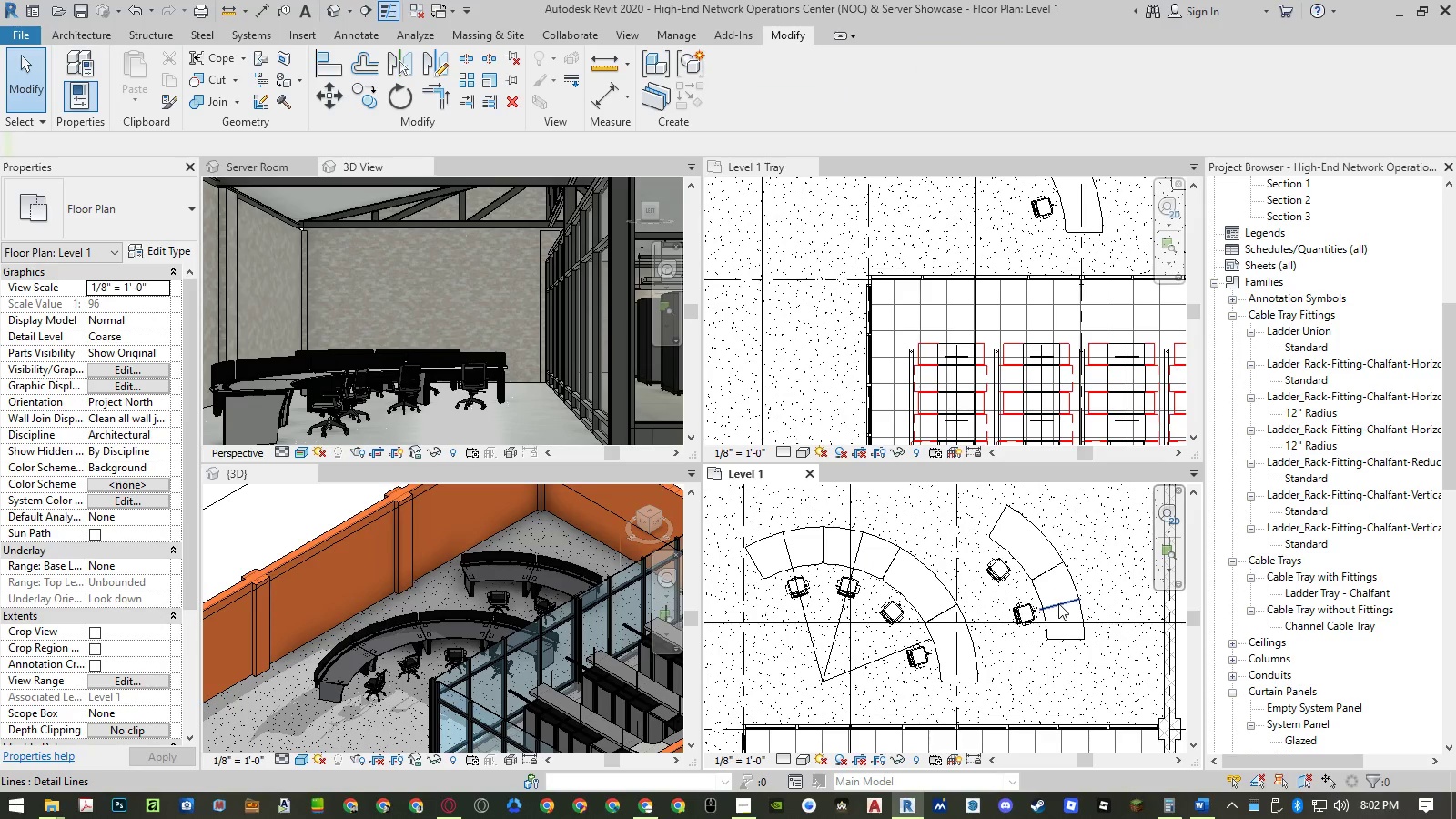 
left_click([1058, 603])
 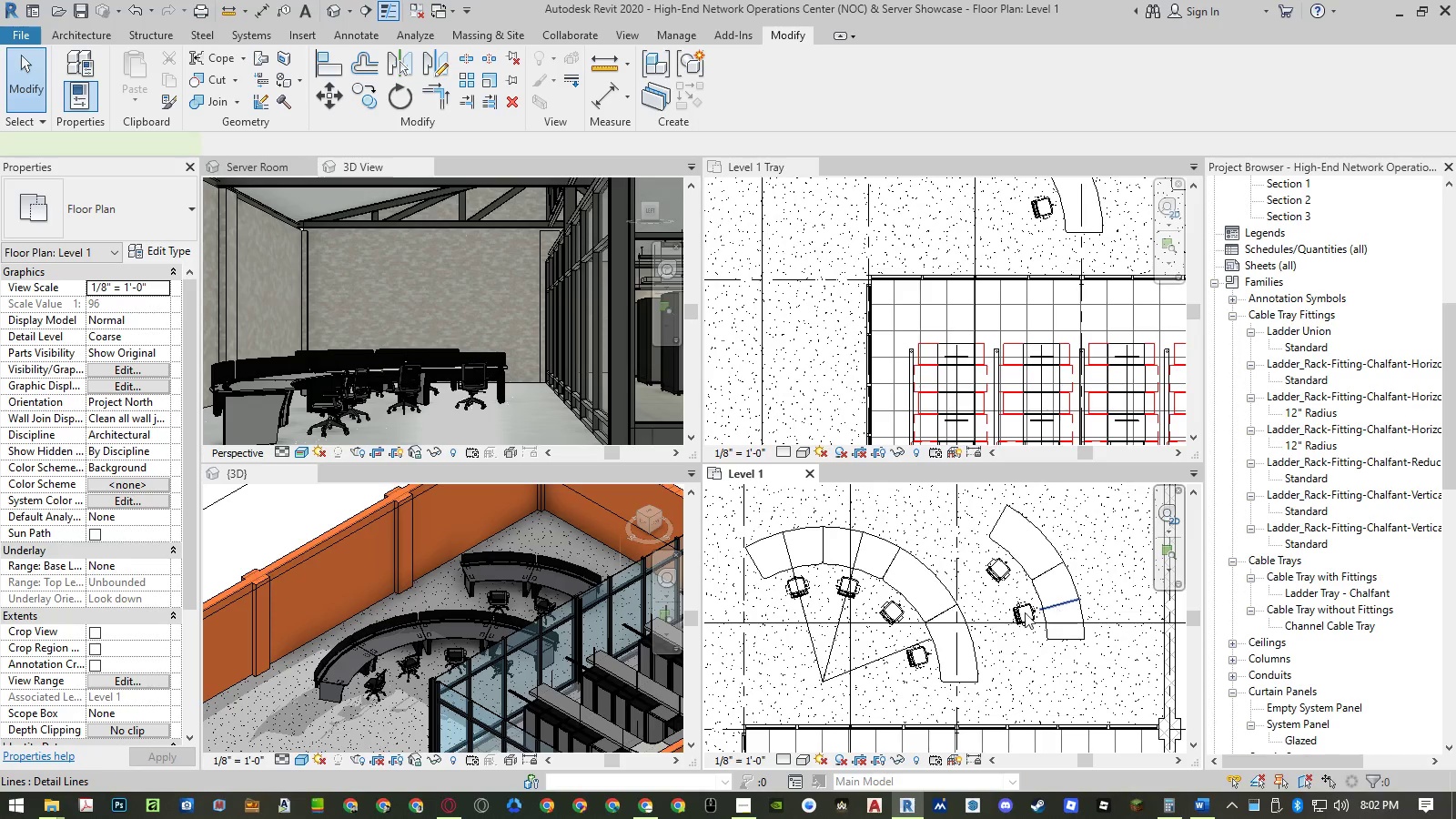 
key(Delete)
 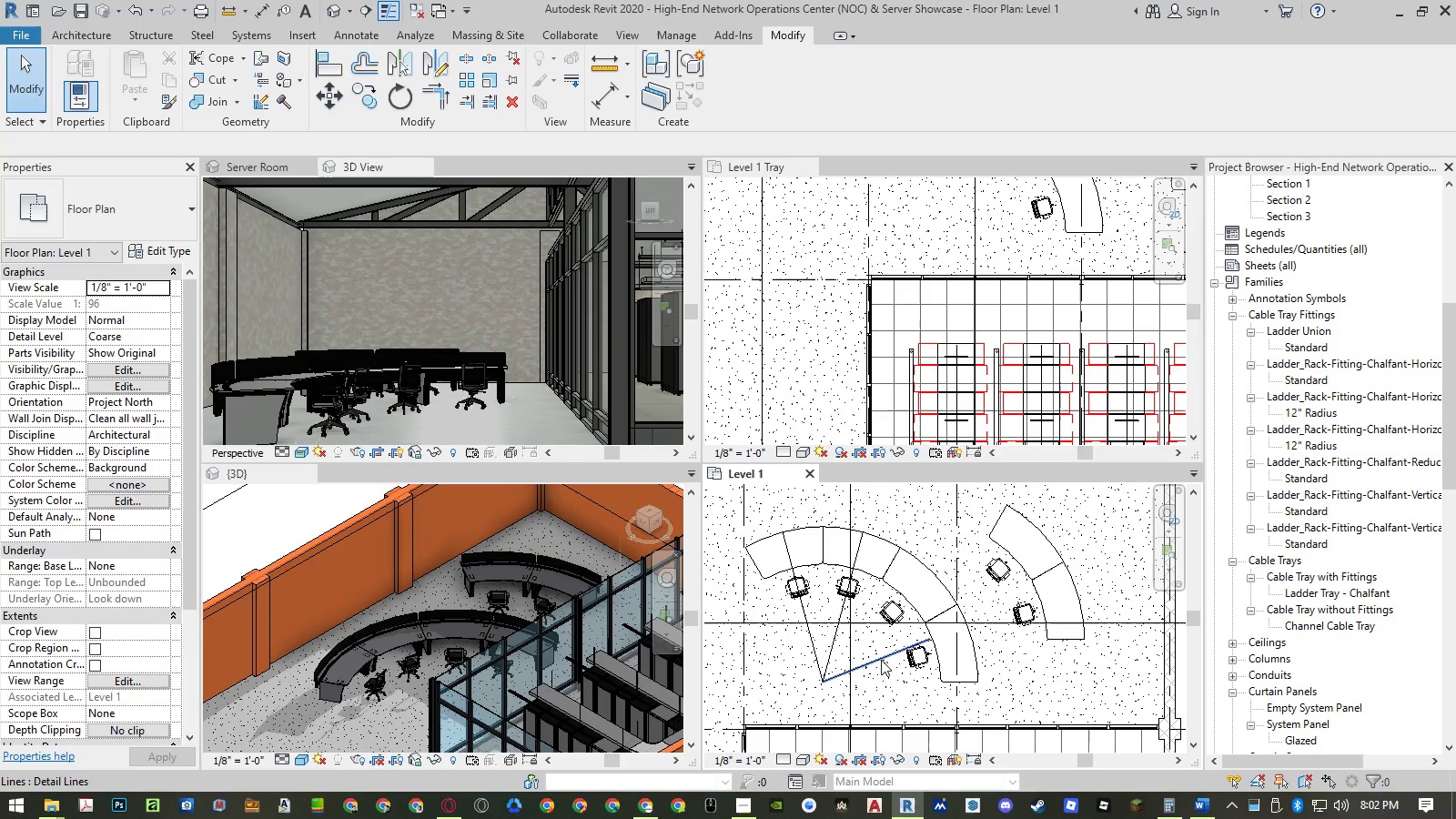 
left_click([881, 660])
 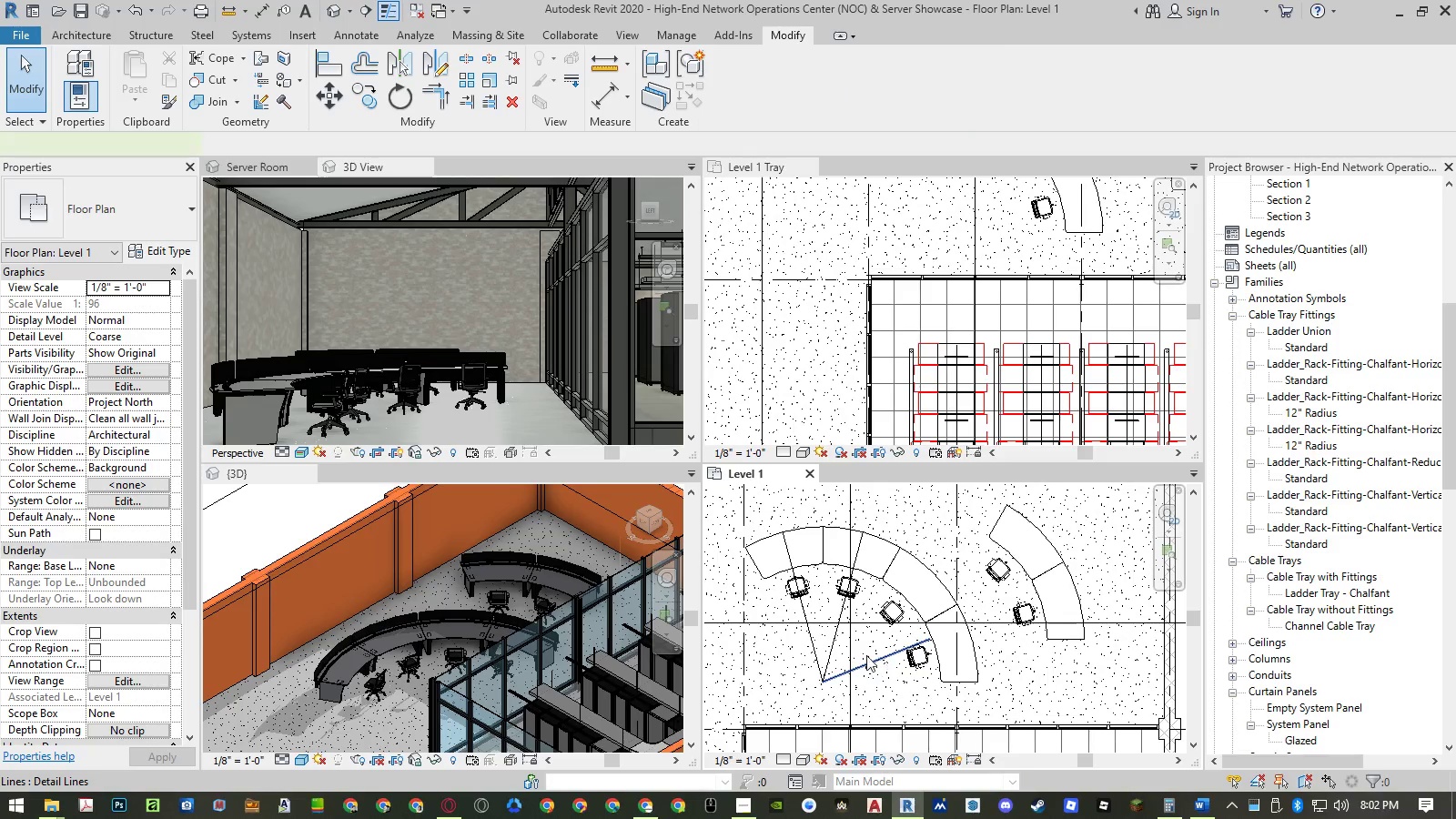 
key(Delete)
 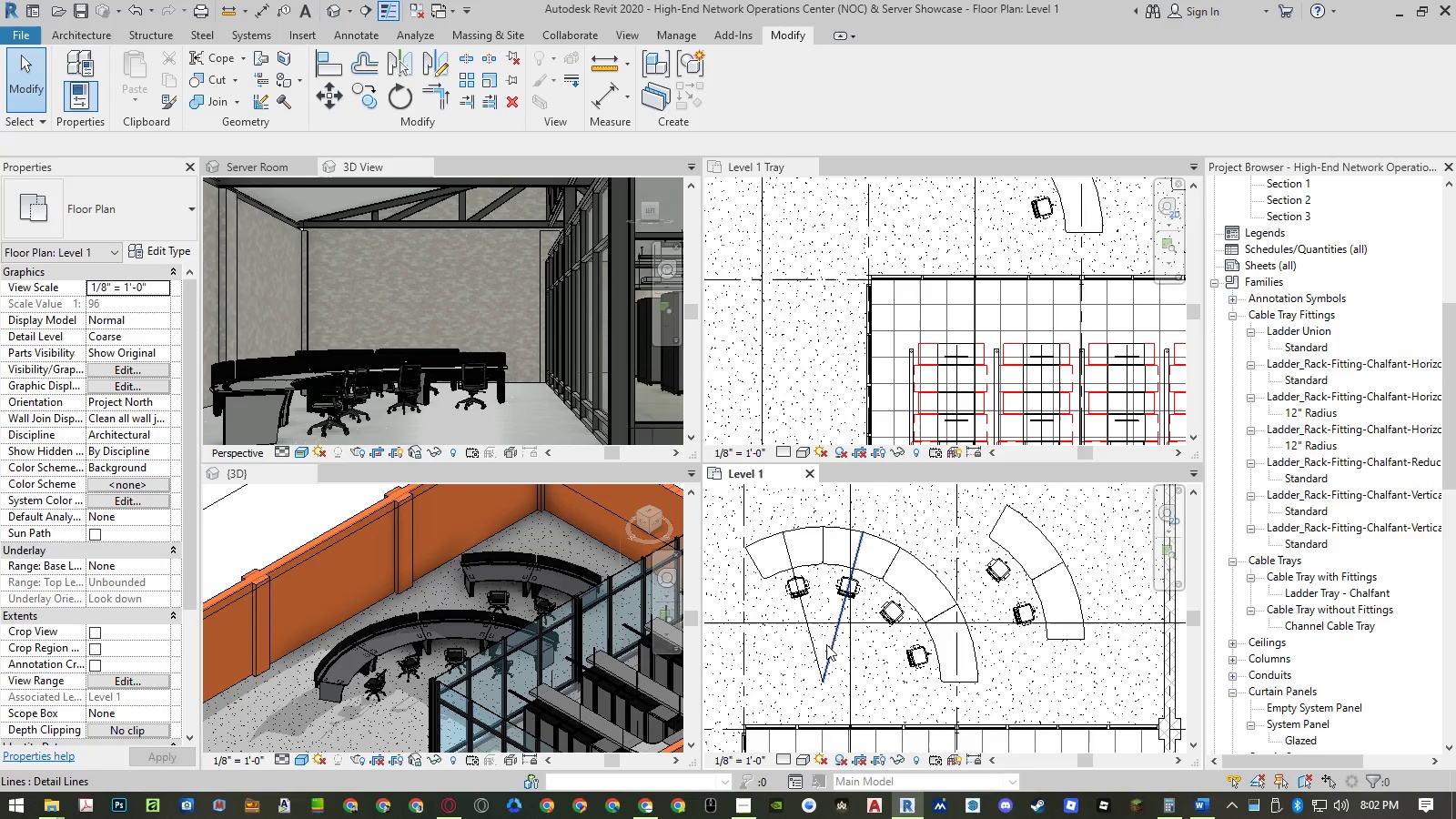 
left_click([829, 644])
 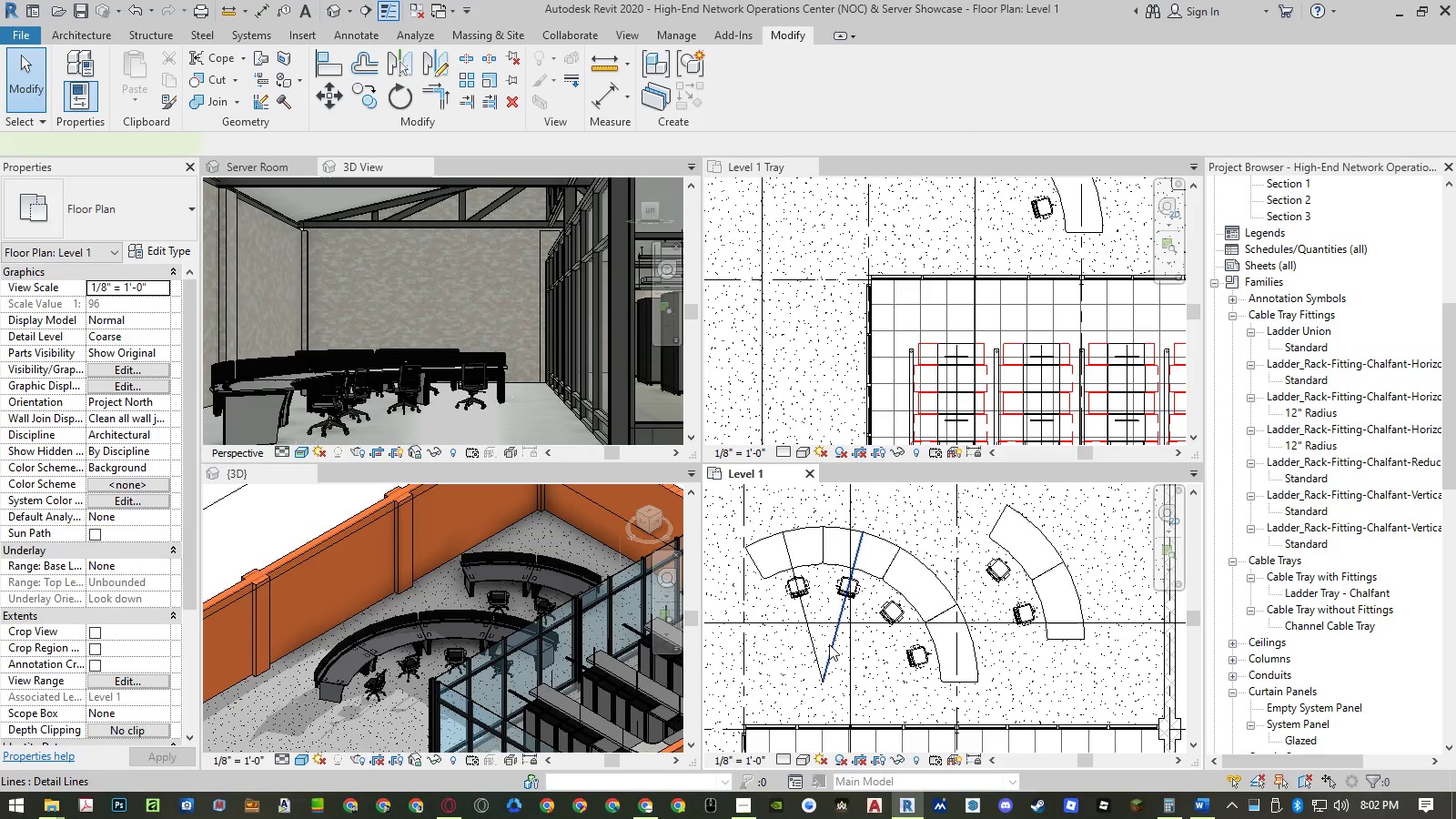 
key(Delete)
 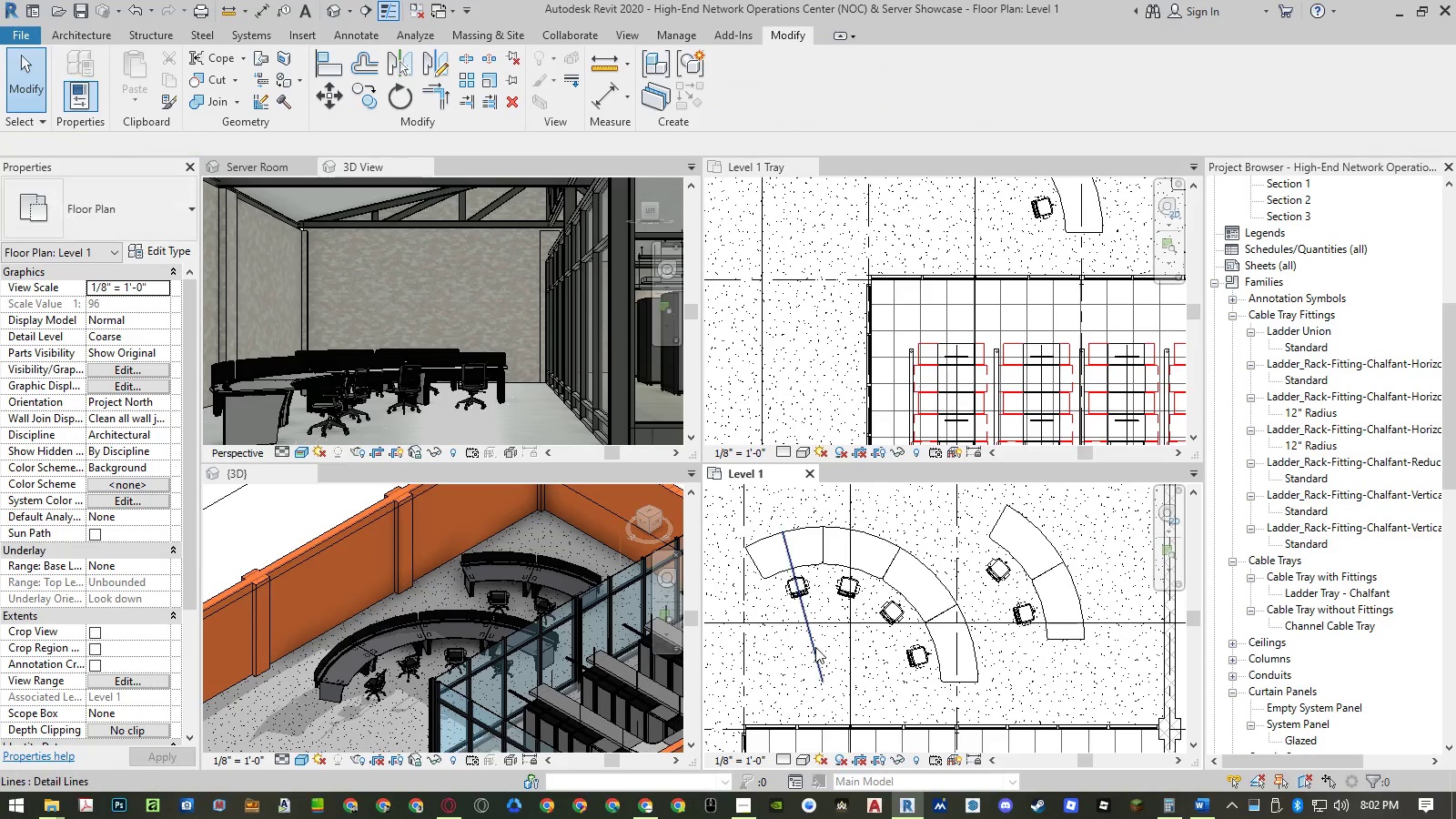 
left_click([815, 647])
 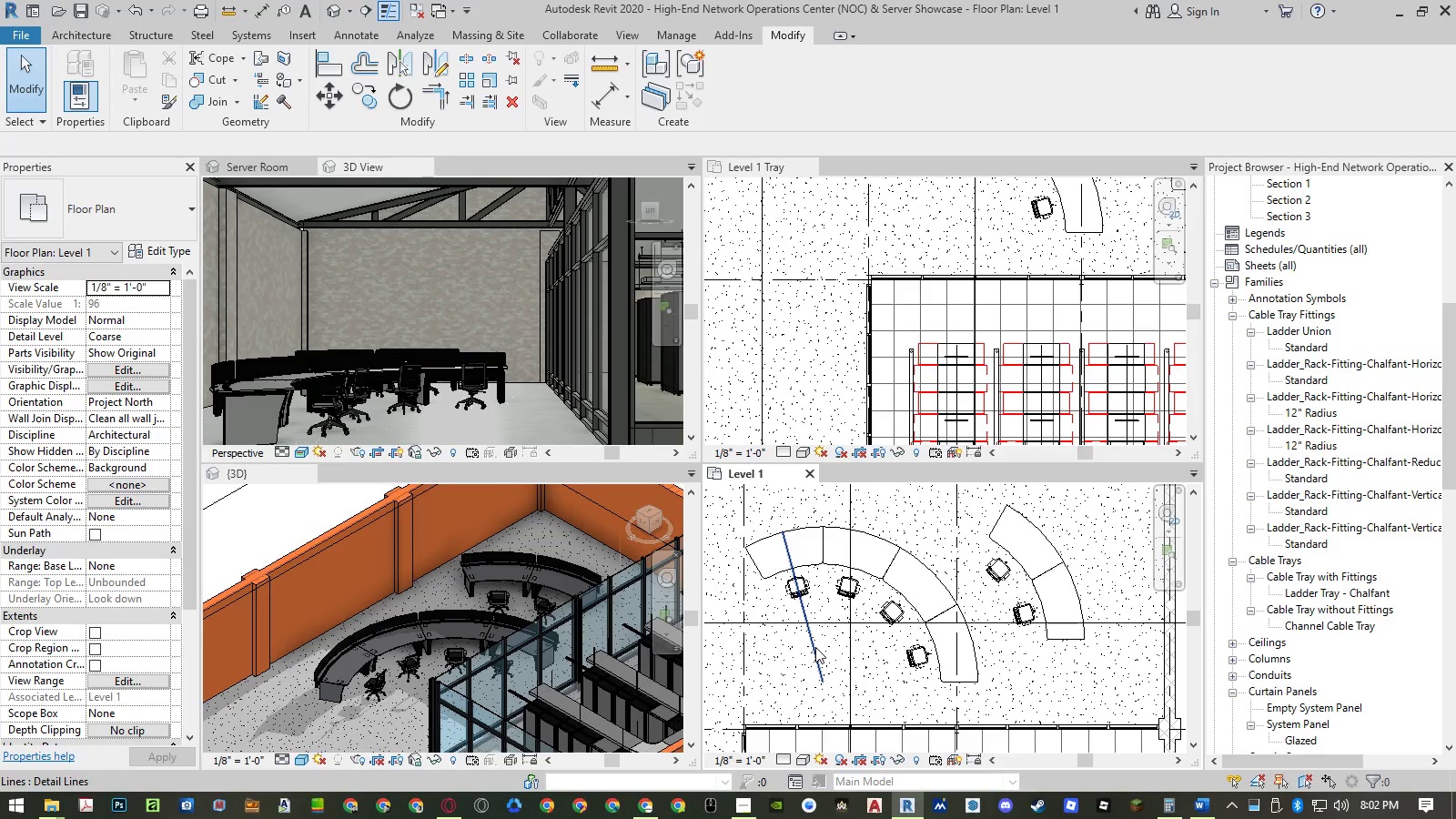 
key(Delete)
 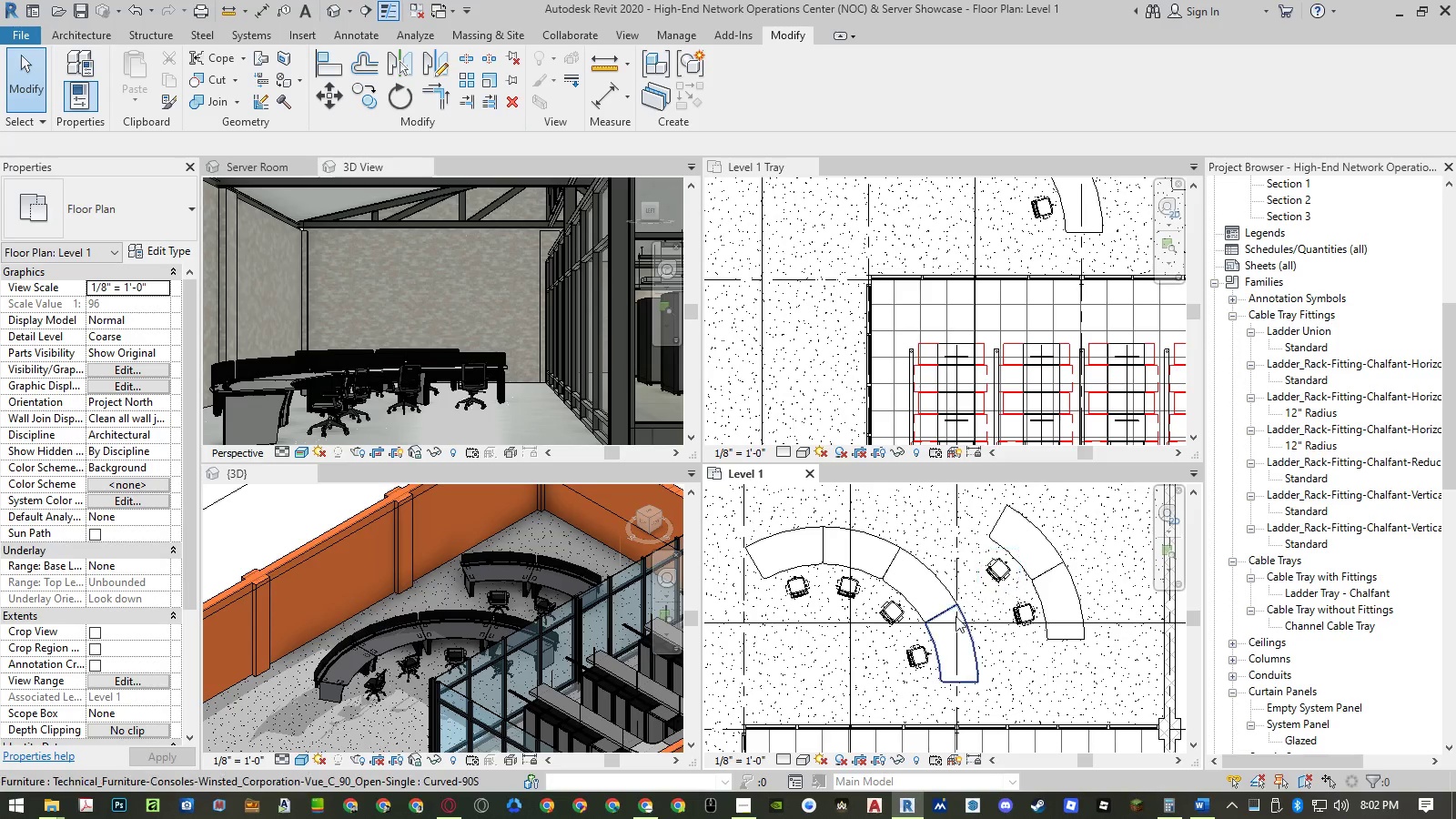 
left_click([918, 650])
 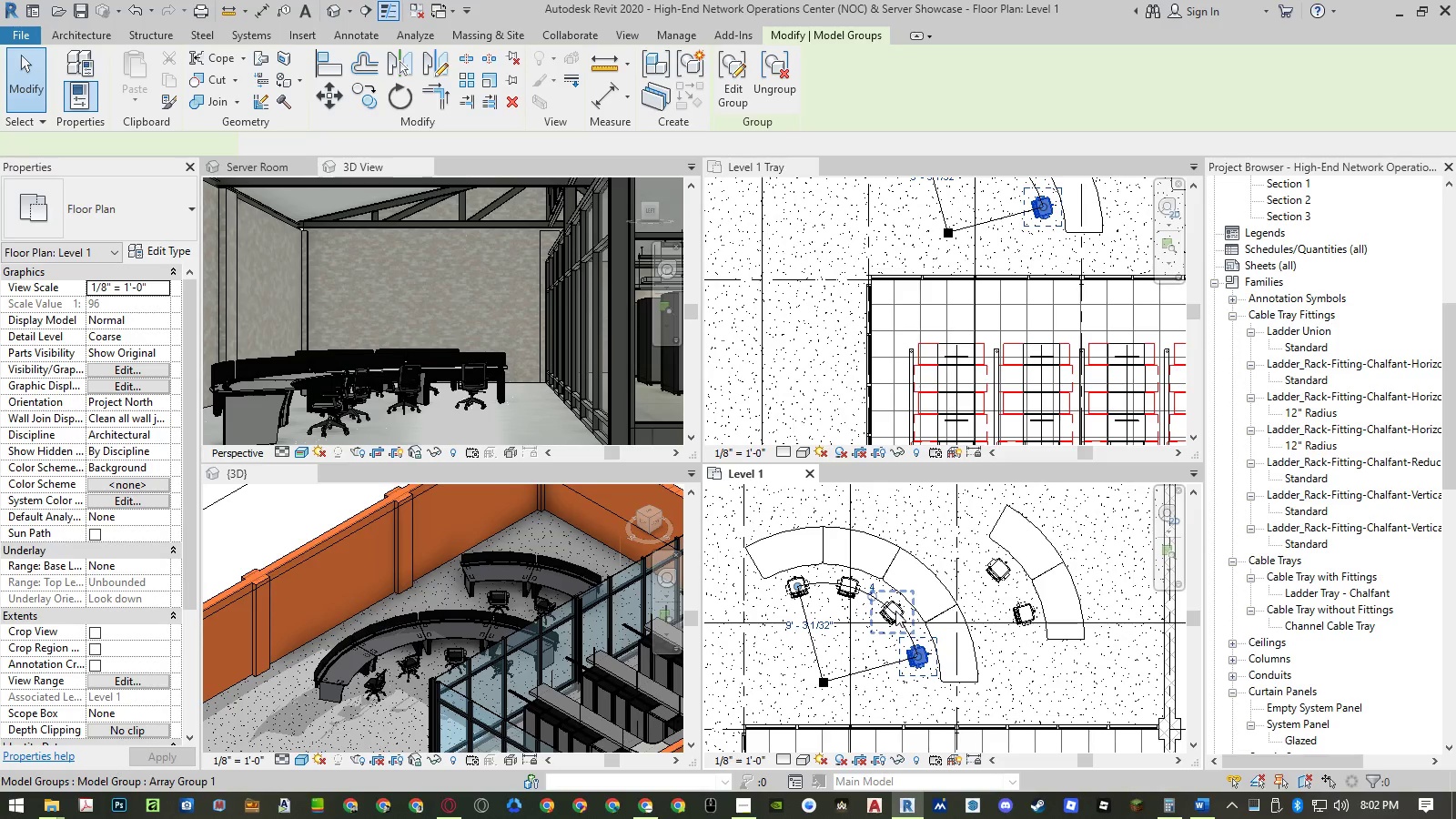 
hold_key(key=ControlLeft, duration=1.53)
left_click([895, 608])
 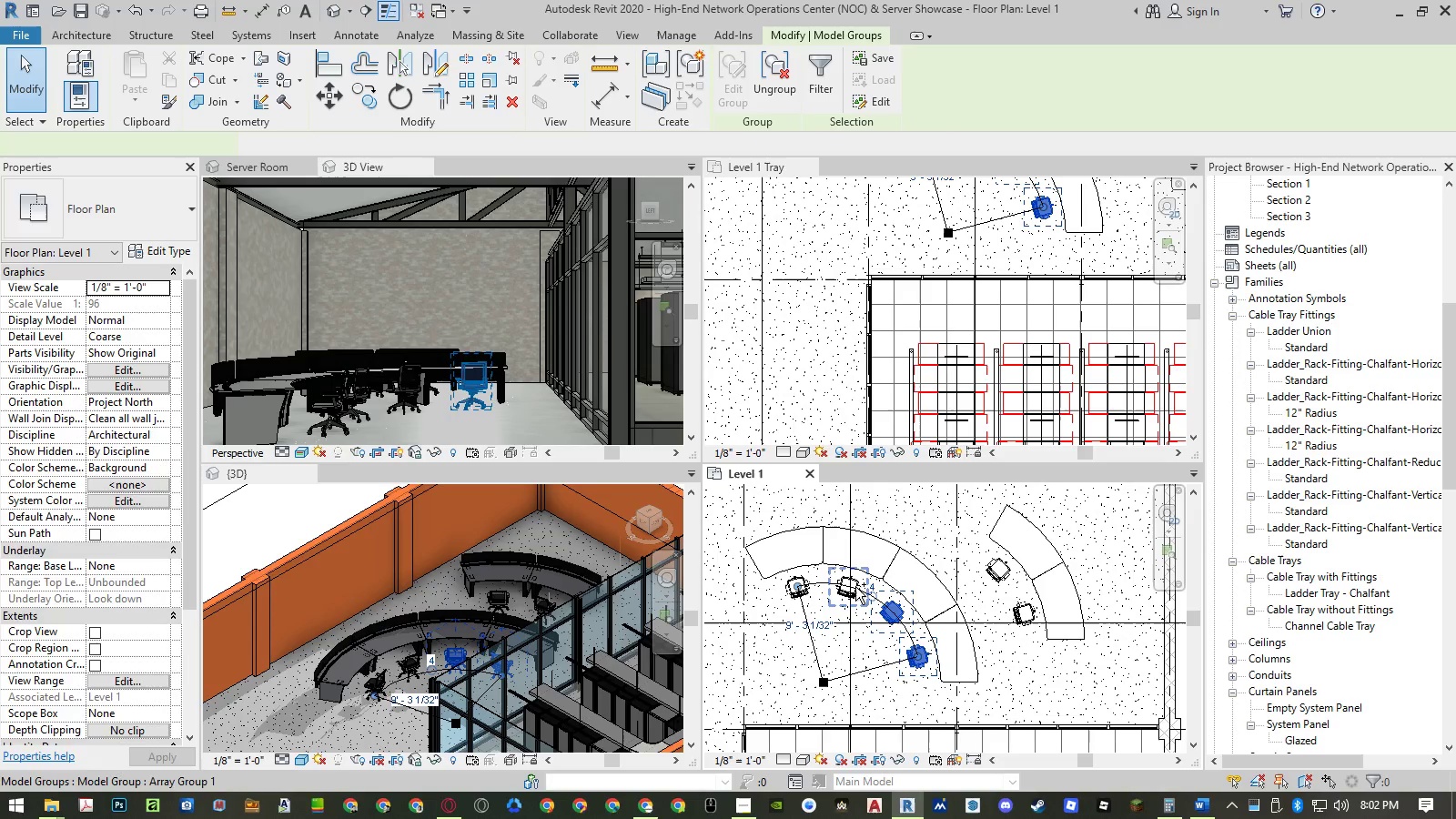 
key(Control+ControlLeft)
 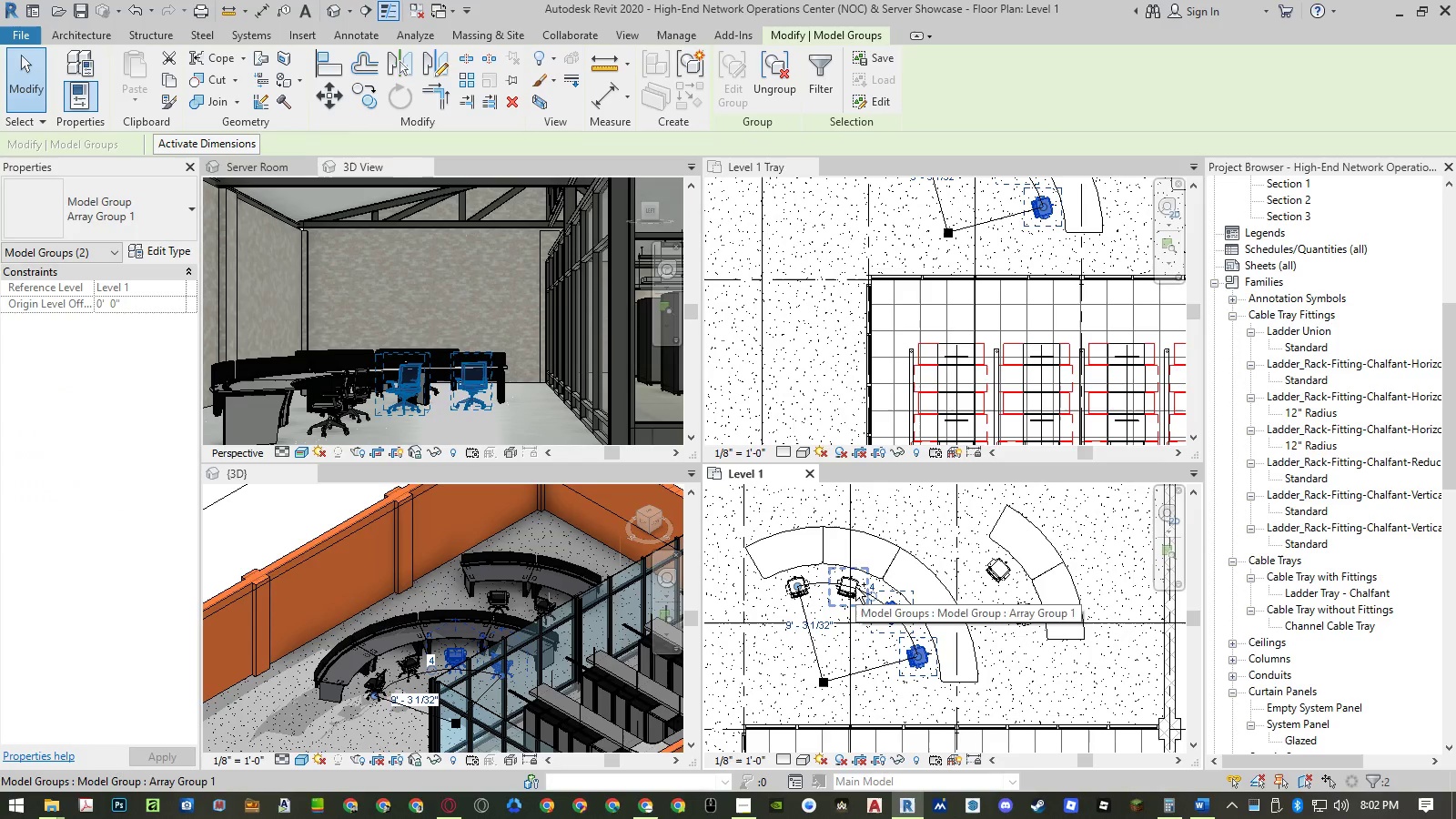 
key(Control+ControlLeft)
 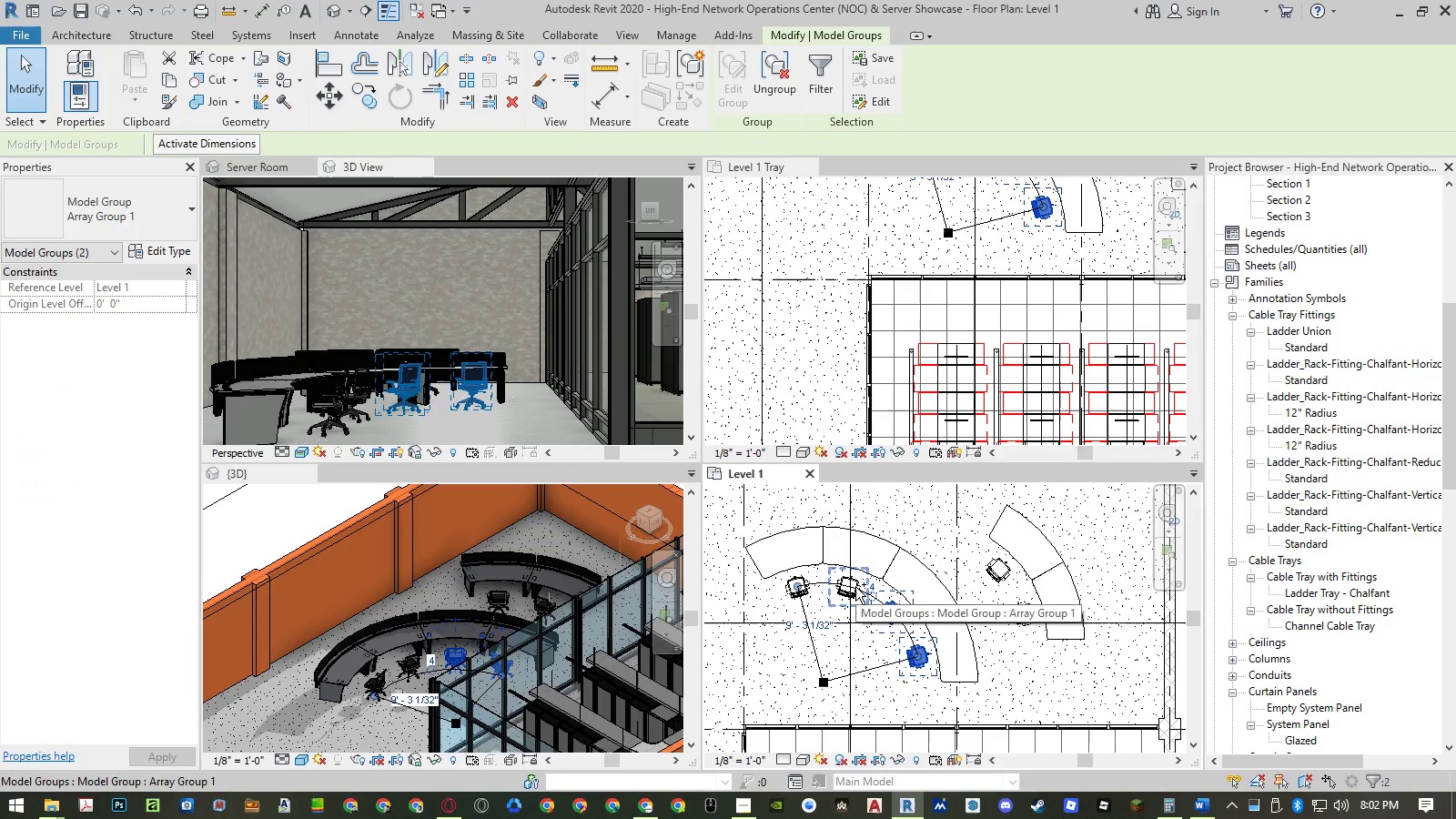 
key(Control+ControlLeft)
 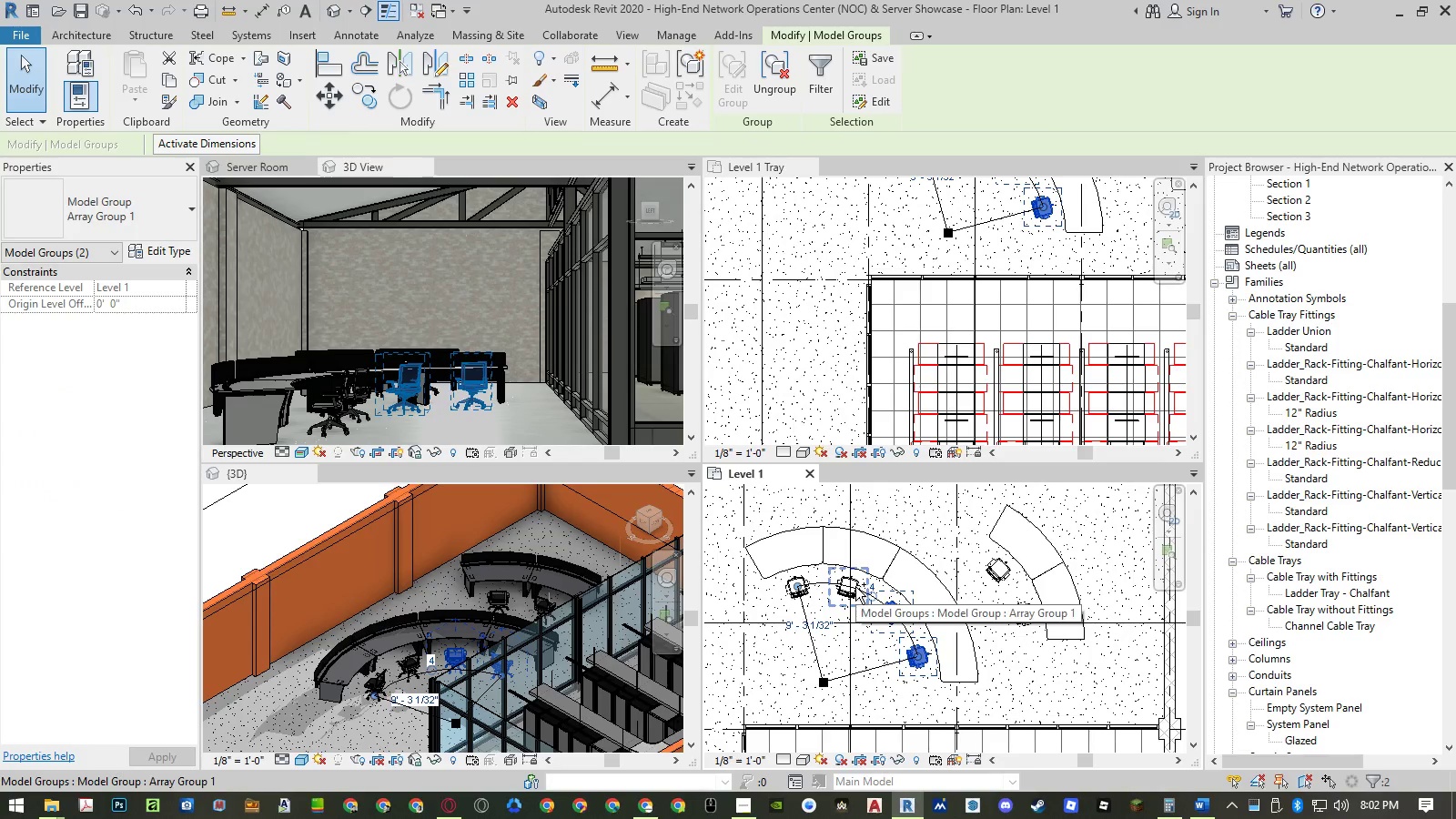 
key(Control+ControlLeft)
 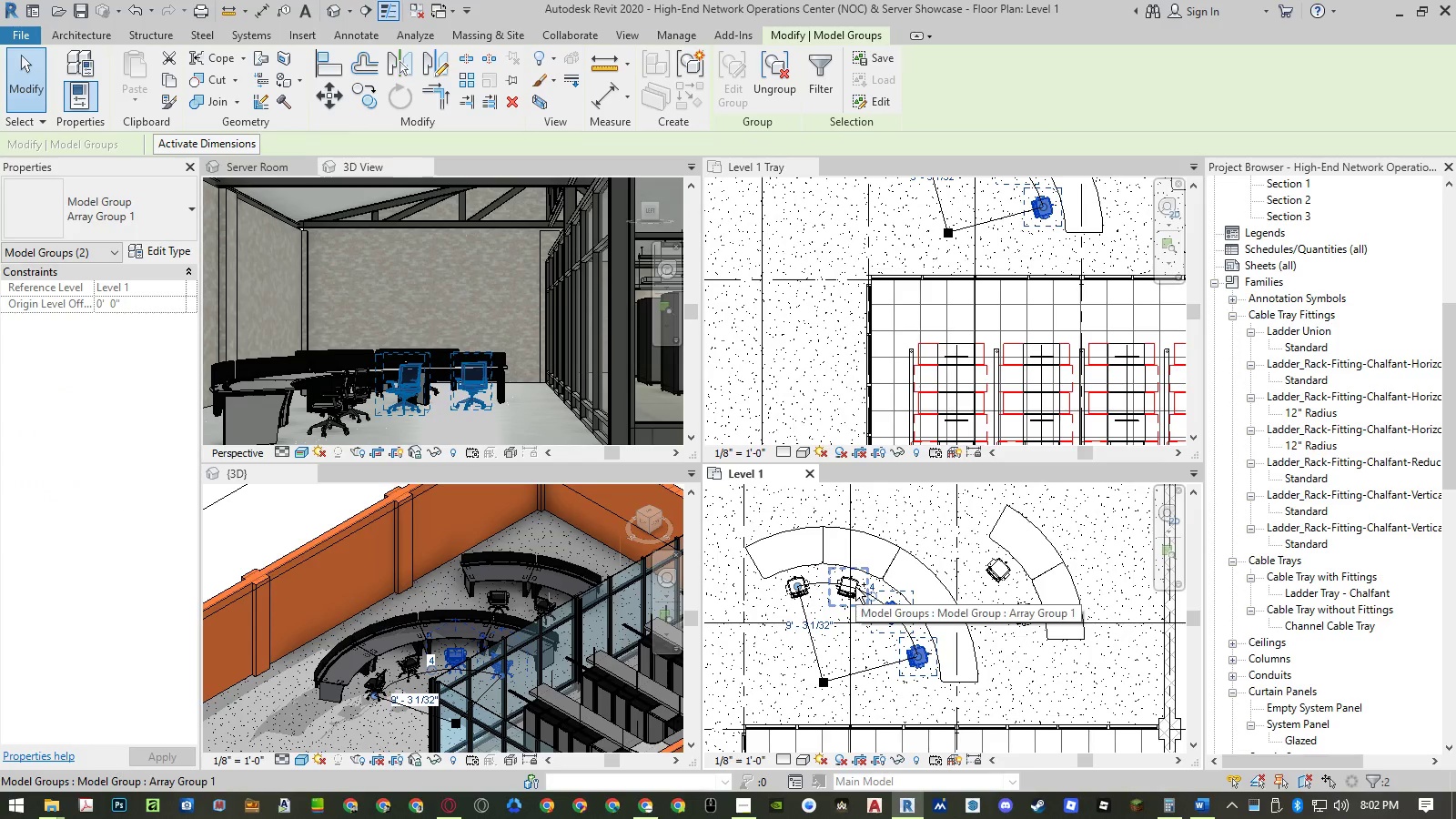 
key(Control+ControlLeft)
 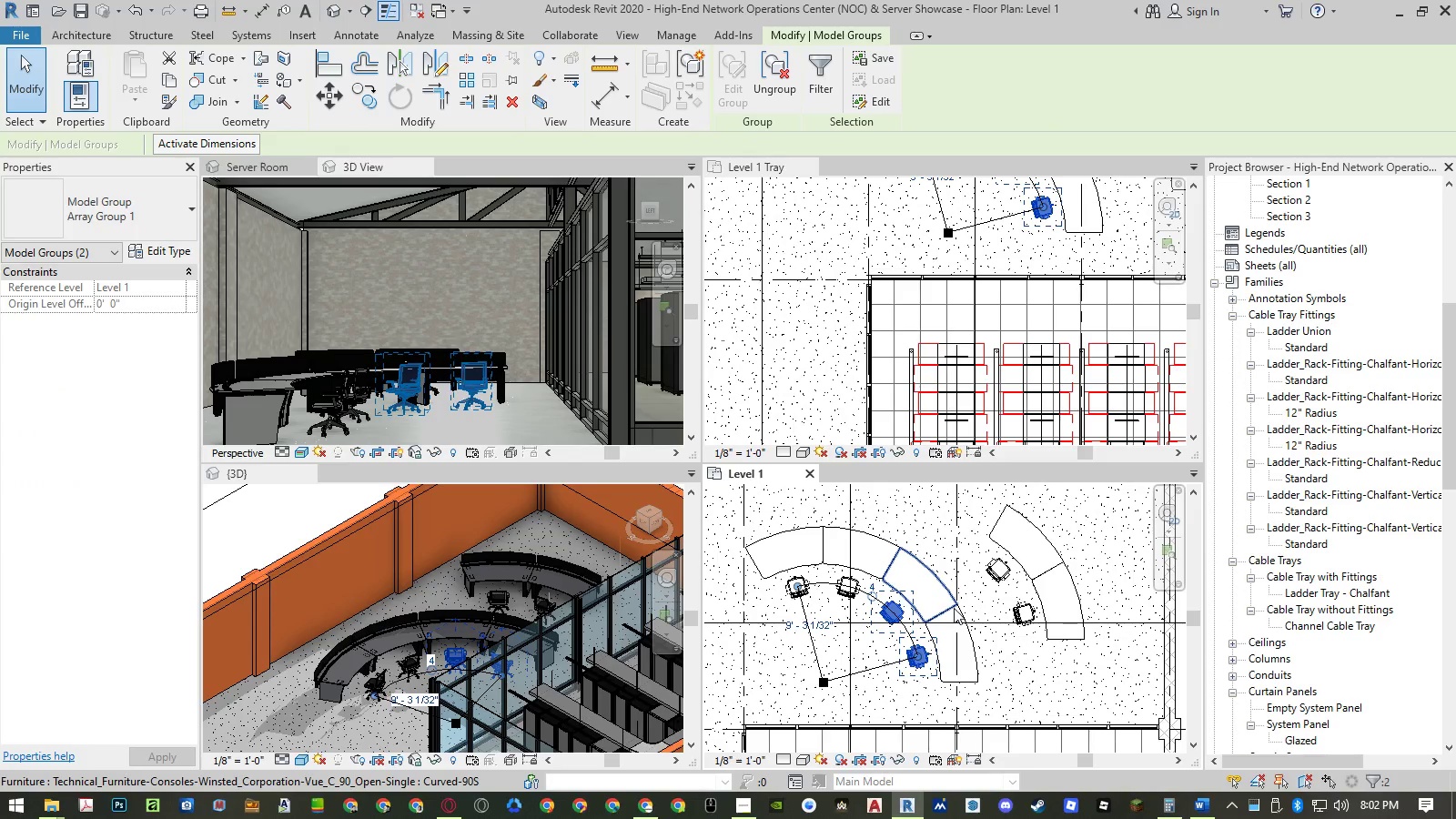 
key(Escape)
 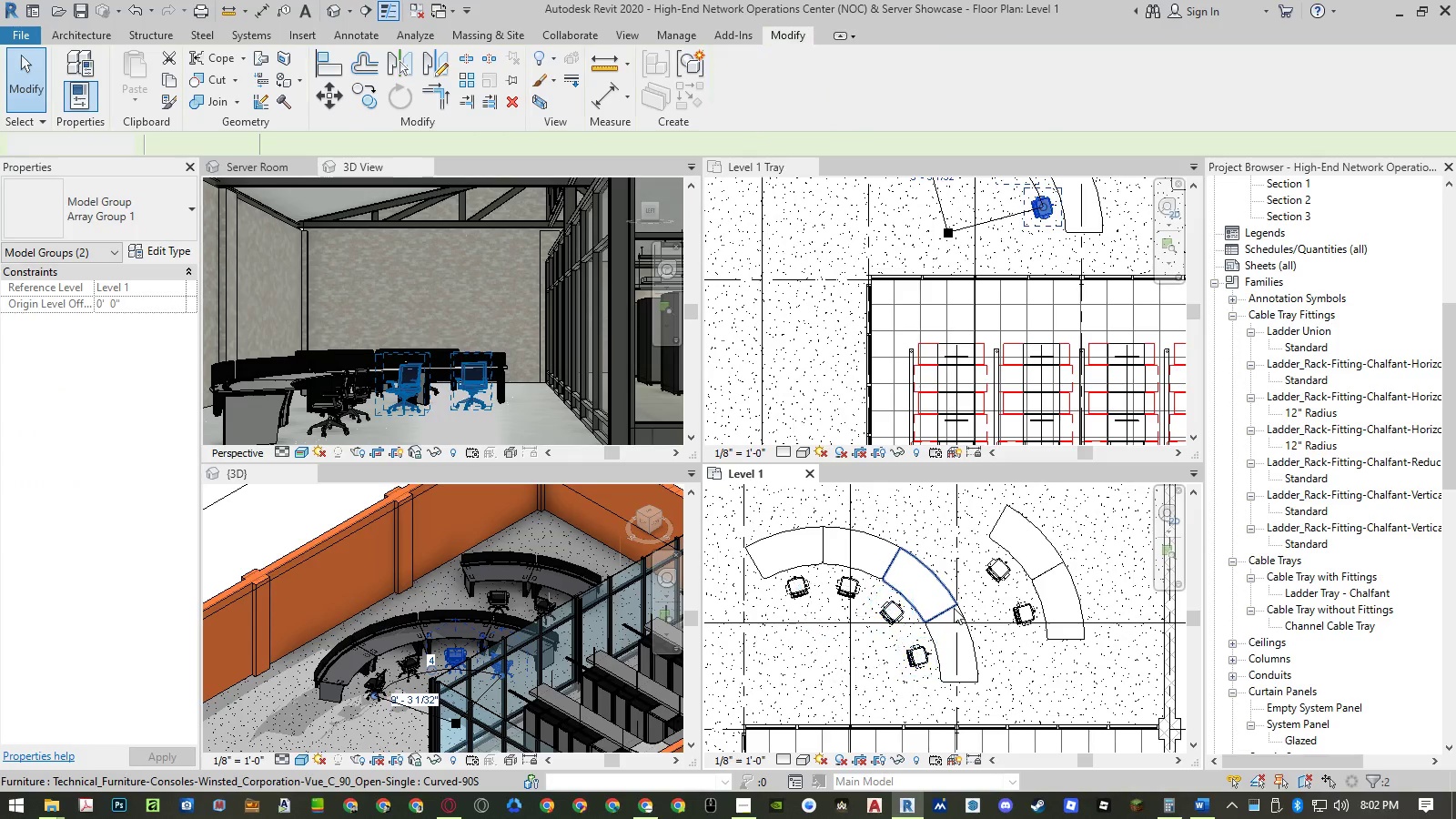 
key(Escape)
 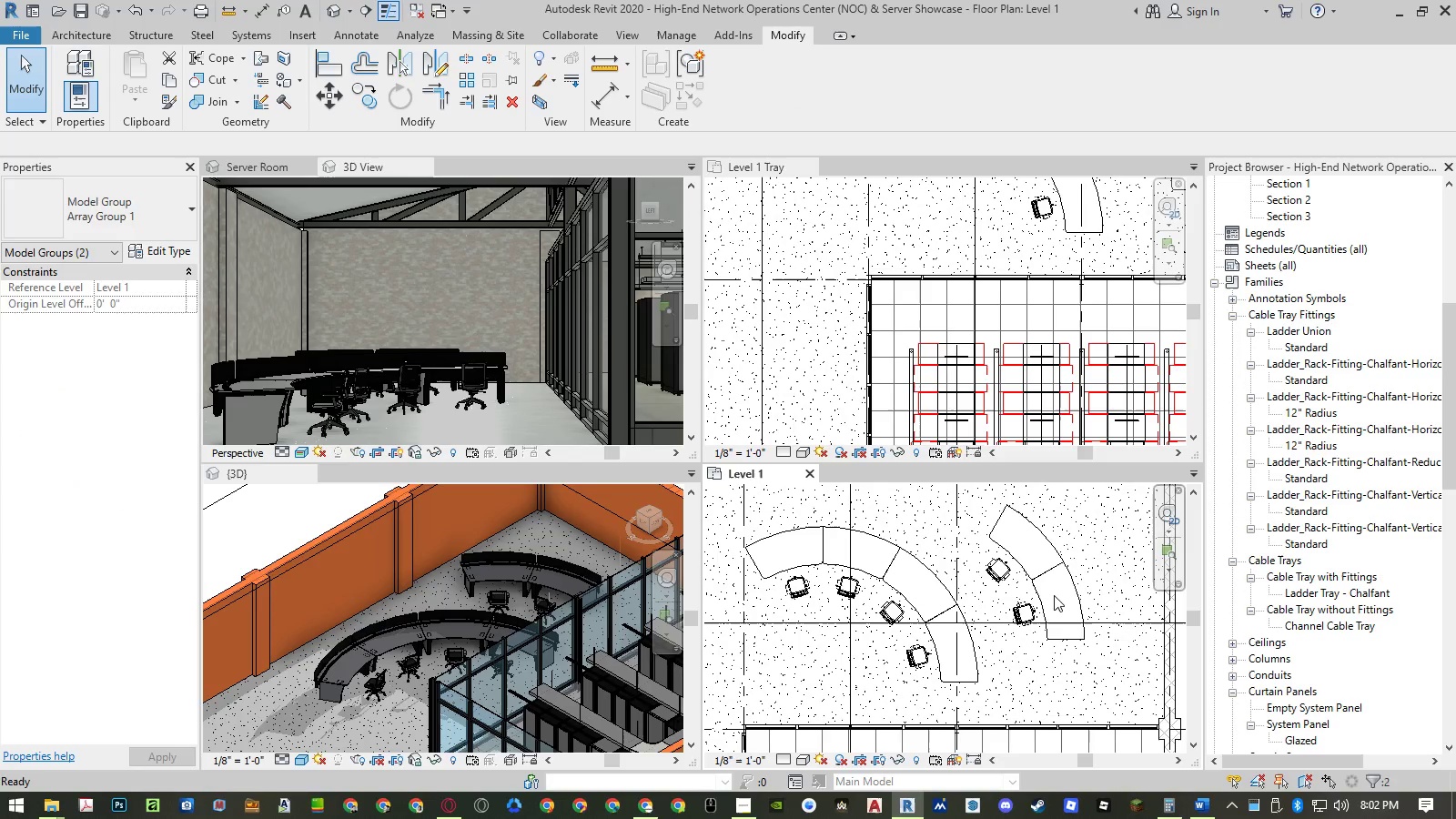 
scroll: coordinate [1054, 597], scroll_direction: down, amount: 4.0
 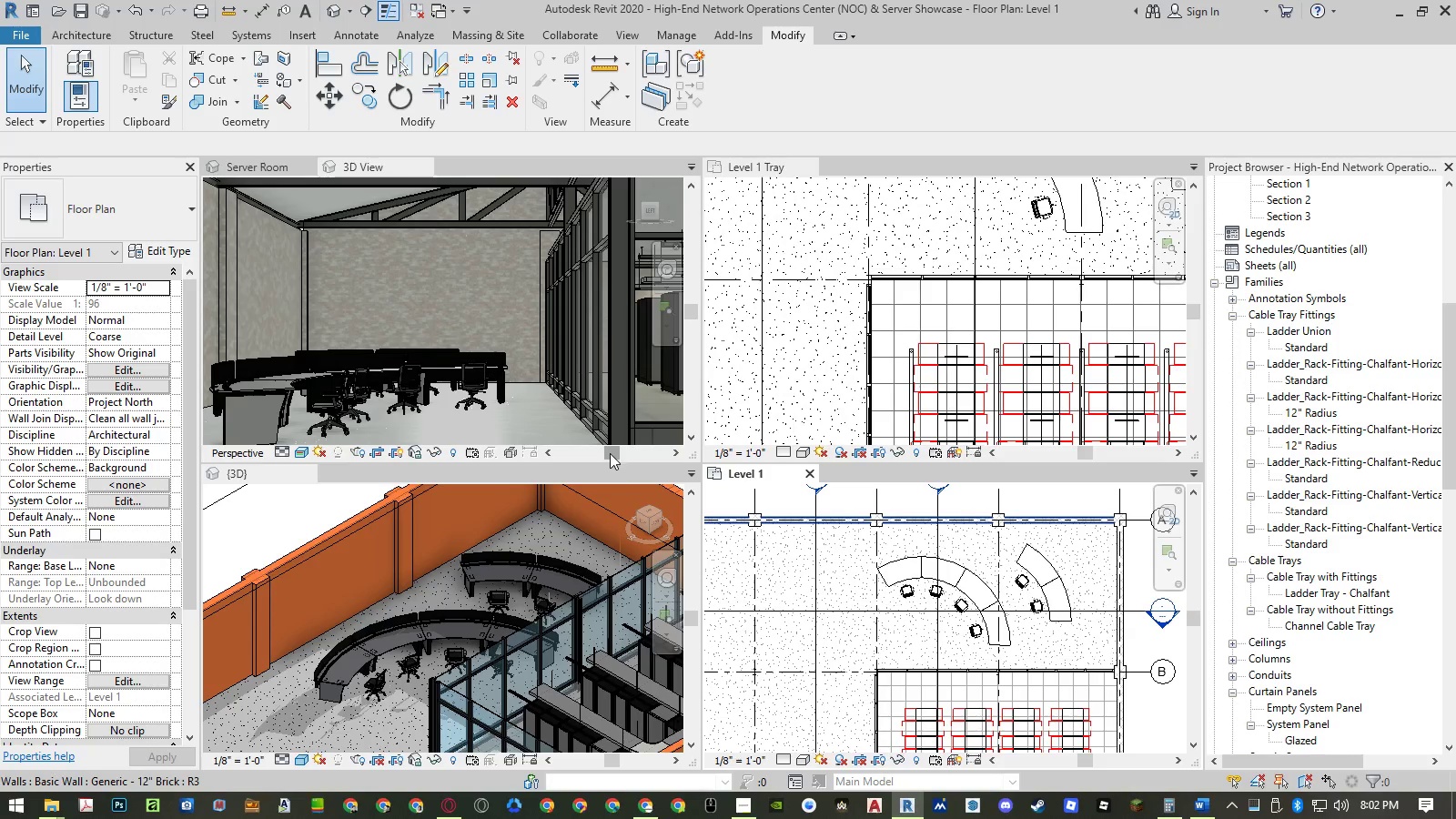 
wait(5.62)
 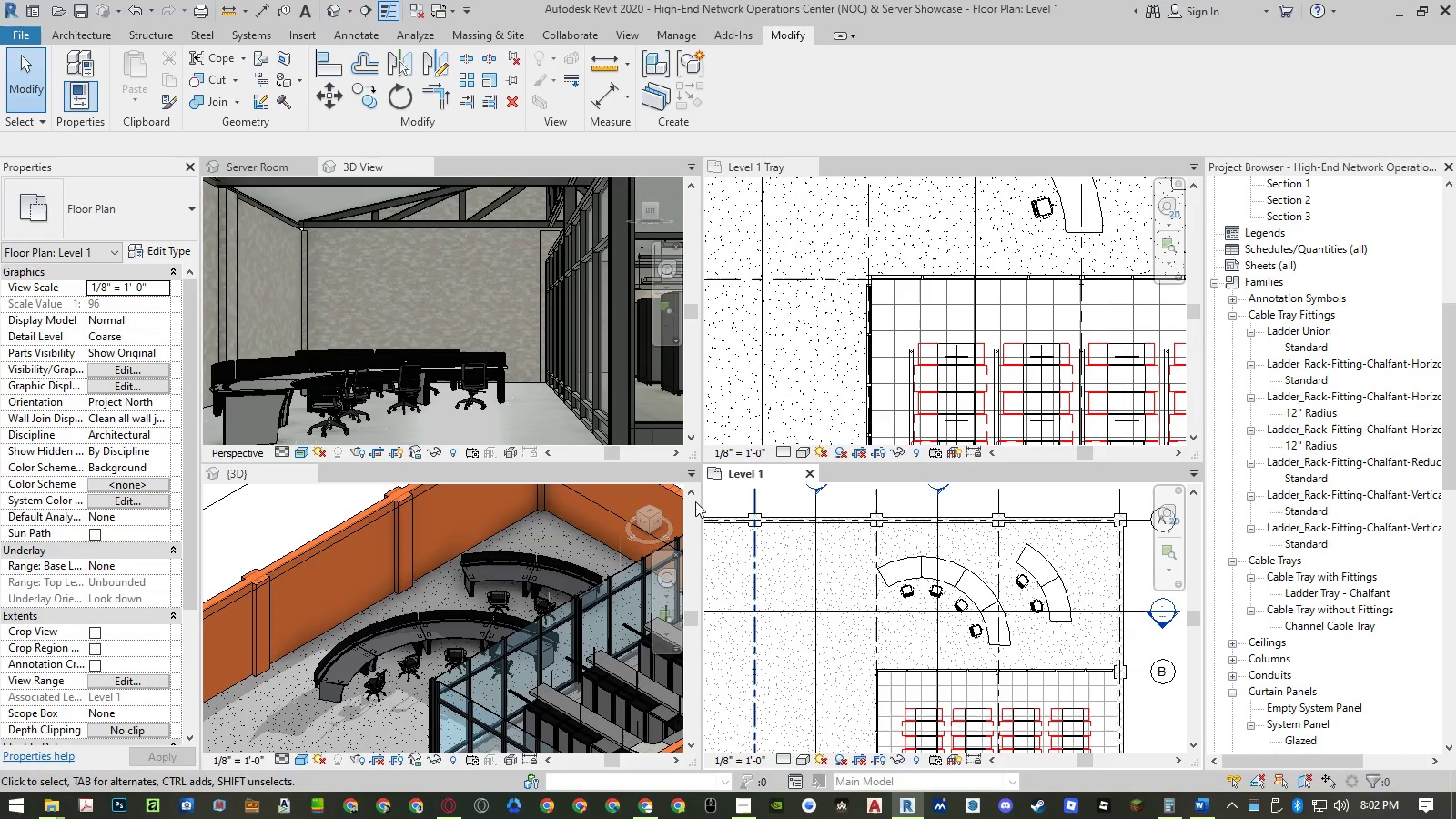 
scroll: coordinate [364, 329], scroll_direction: up, amount: 23.0
 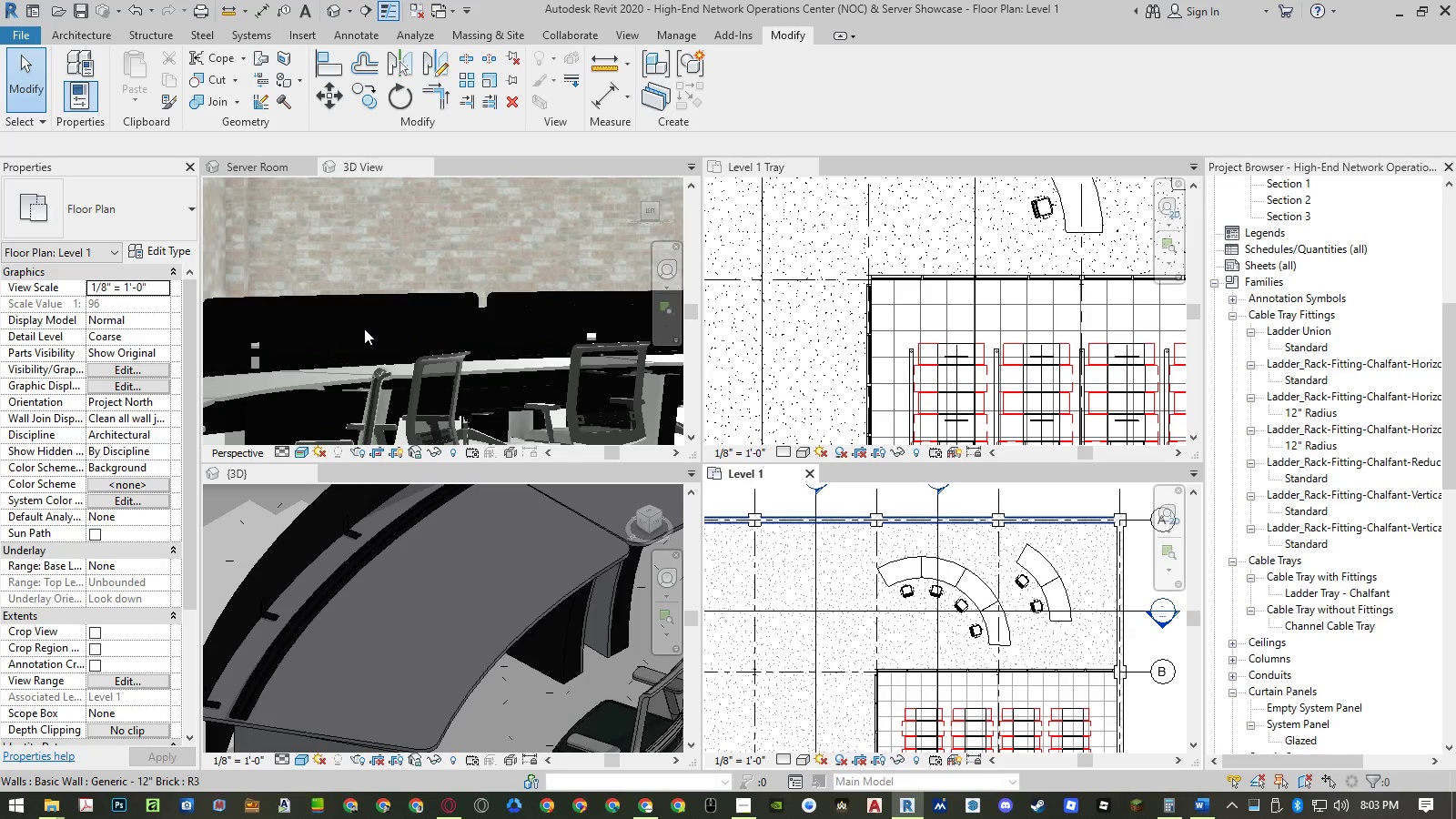 
scroll: coordinate [410, 568], scroll_direction: down, amount: 19.0
 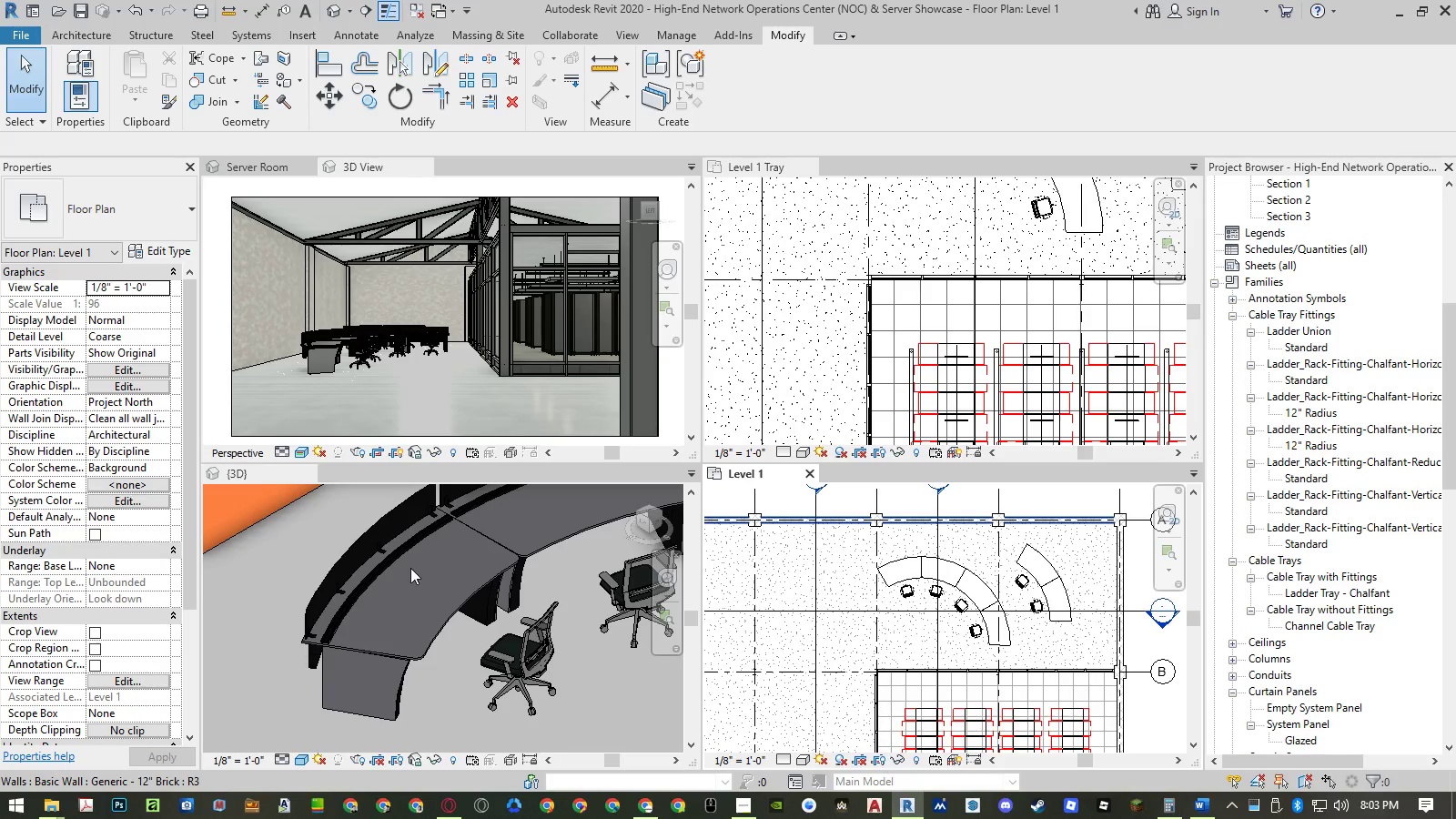 
key(Control+ControlLeft)
 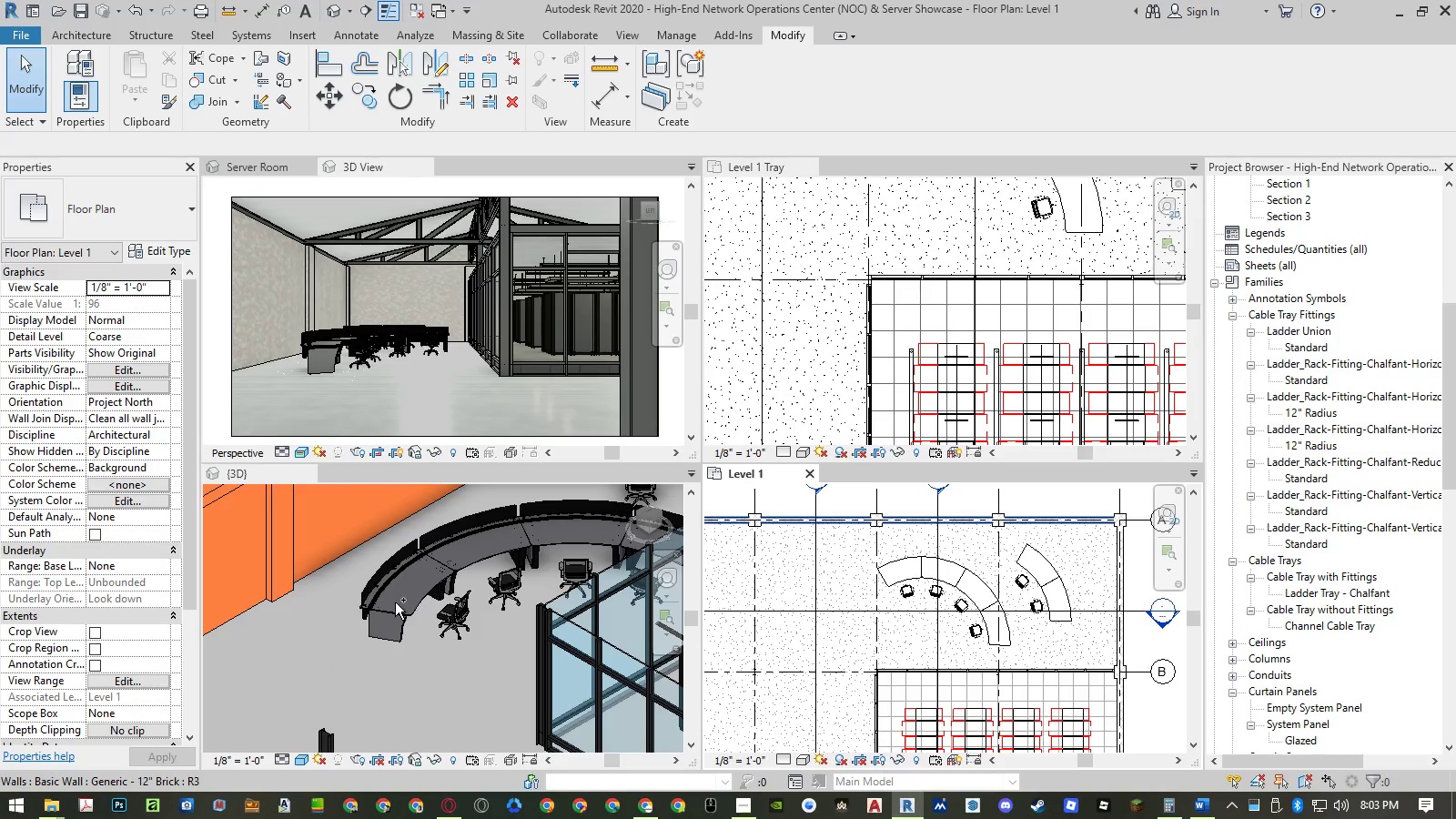 
key(Control+S)
 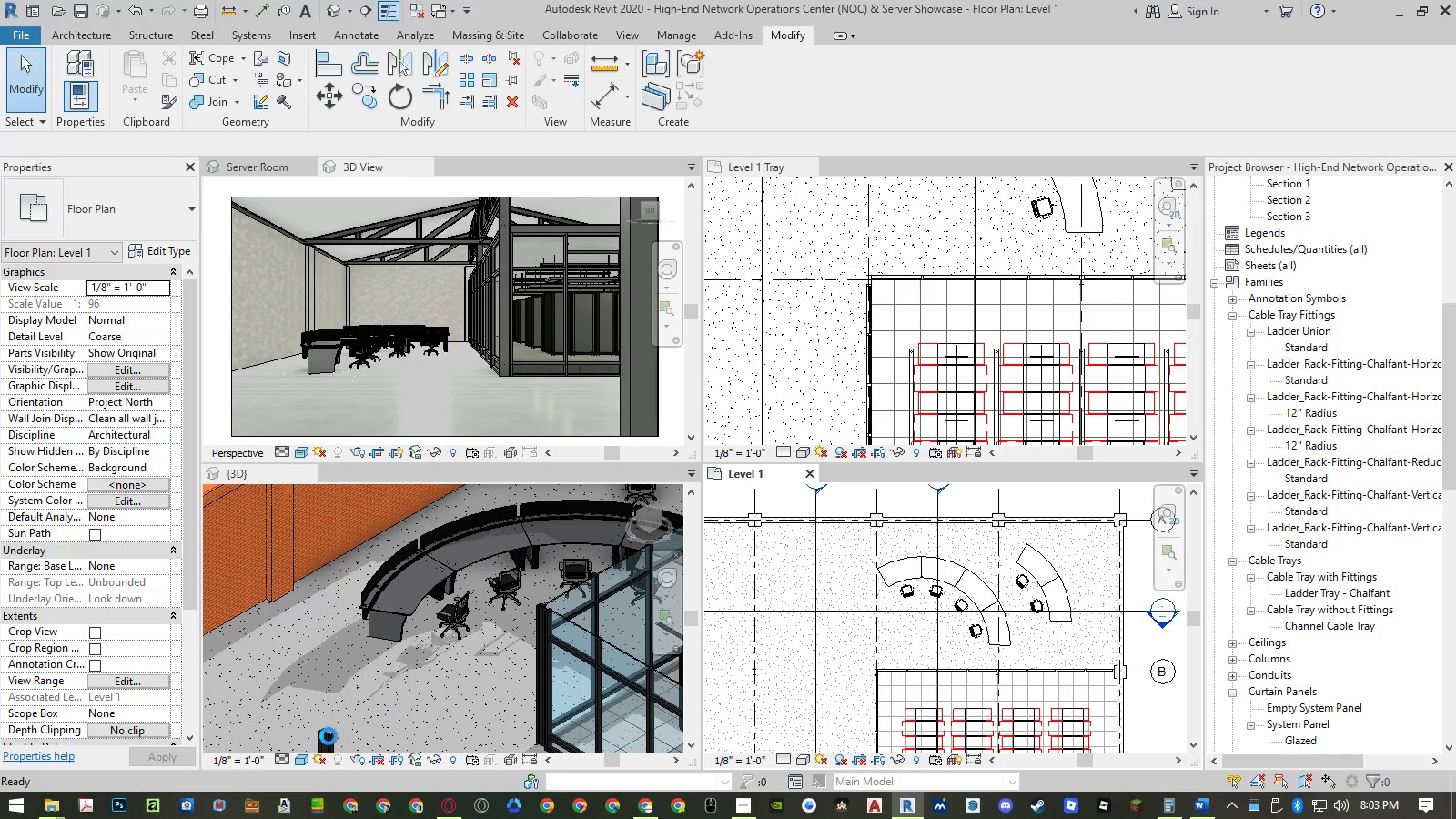 
scroll: coordinate [395, 602], scroll_direction: down, amount: 6.0
 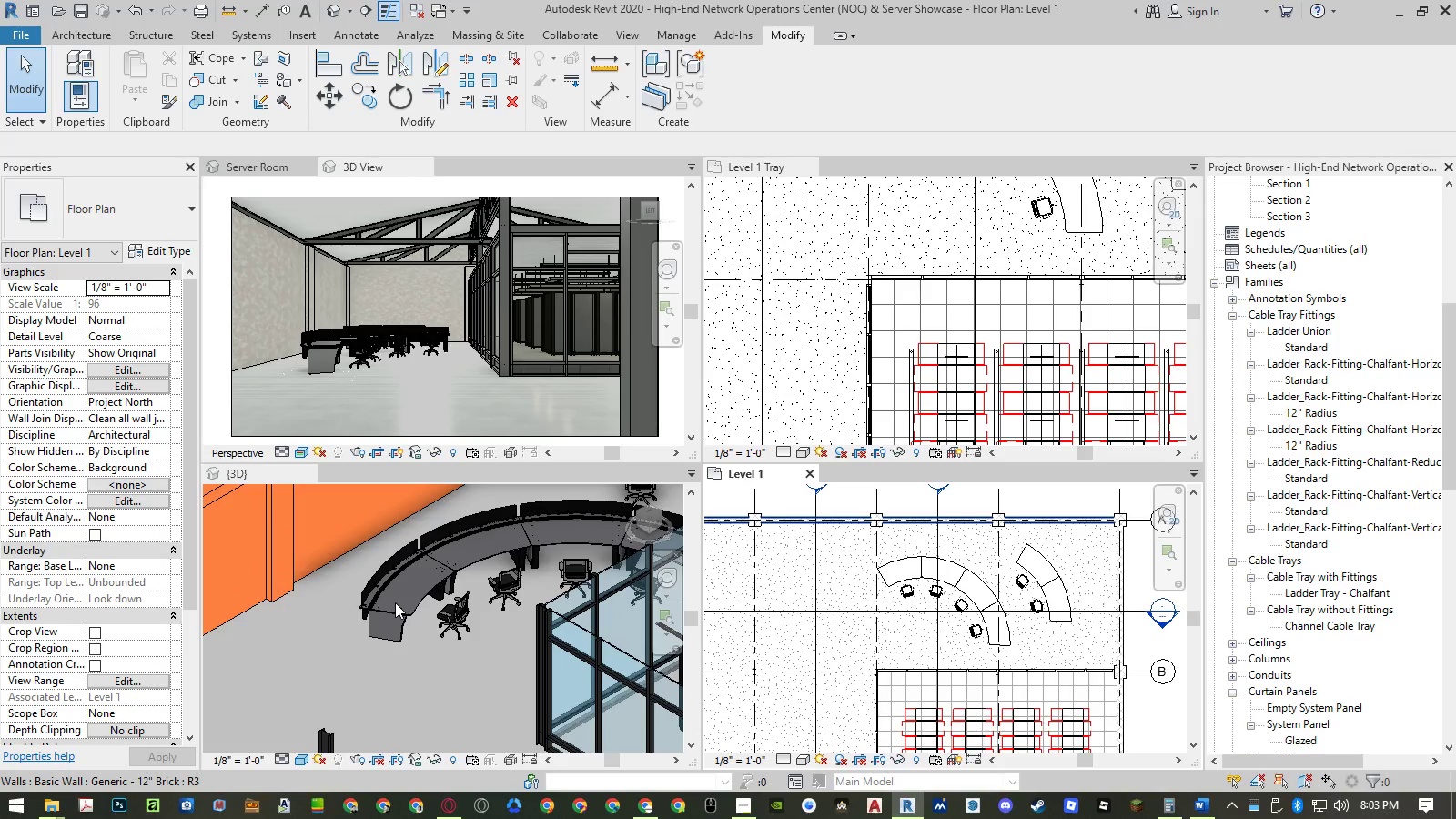 
left_click([65, 812])
 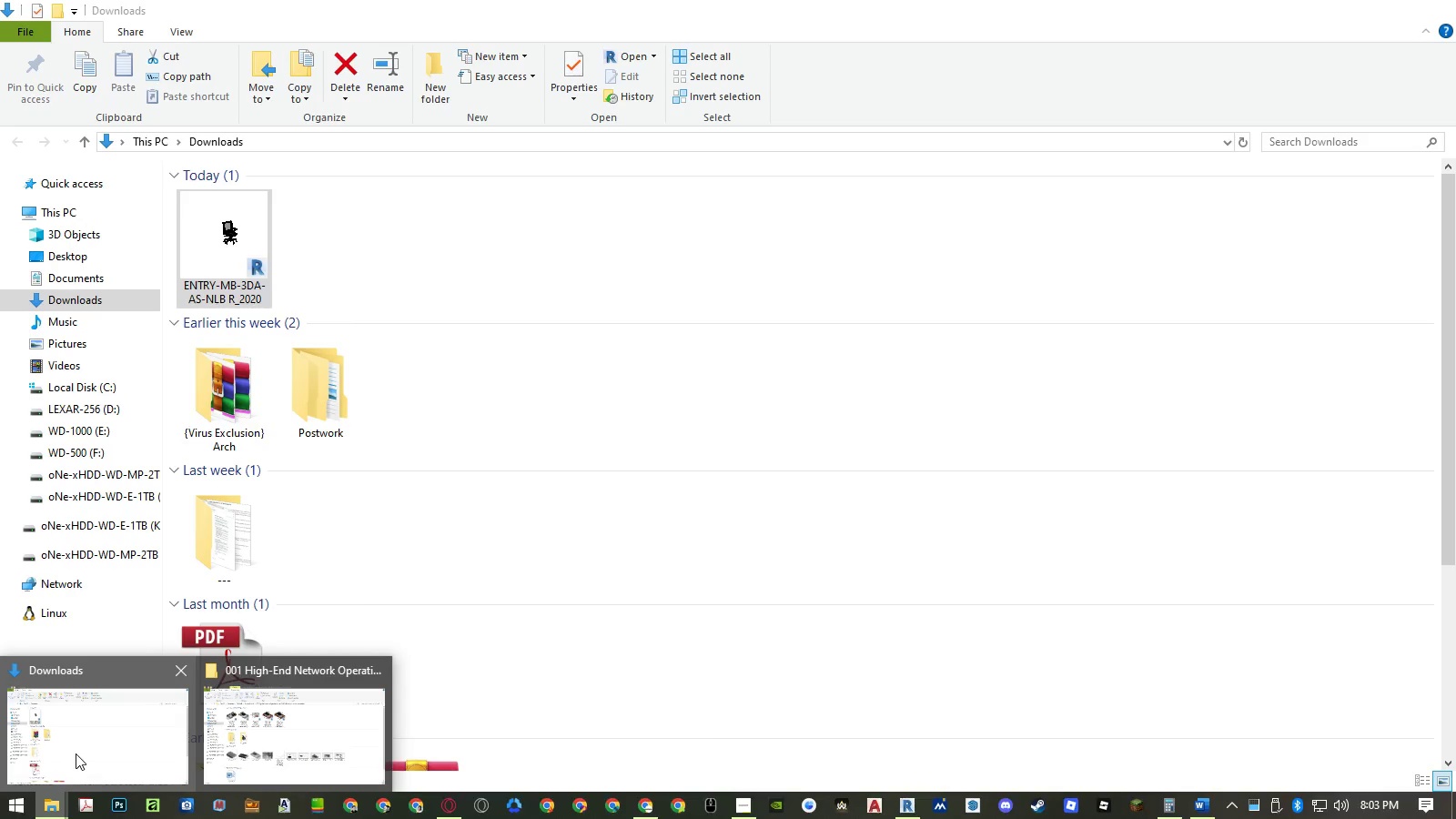 
left_click([76, 753])
 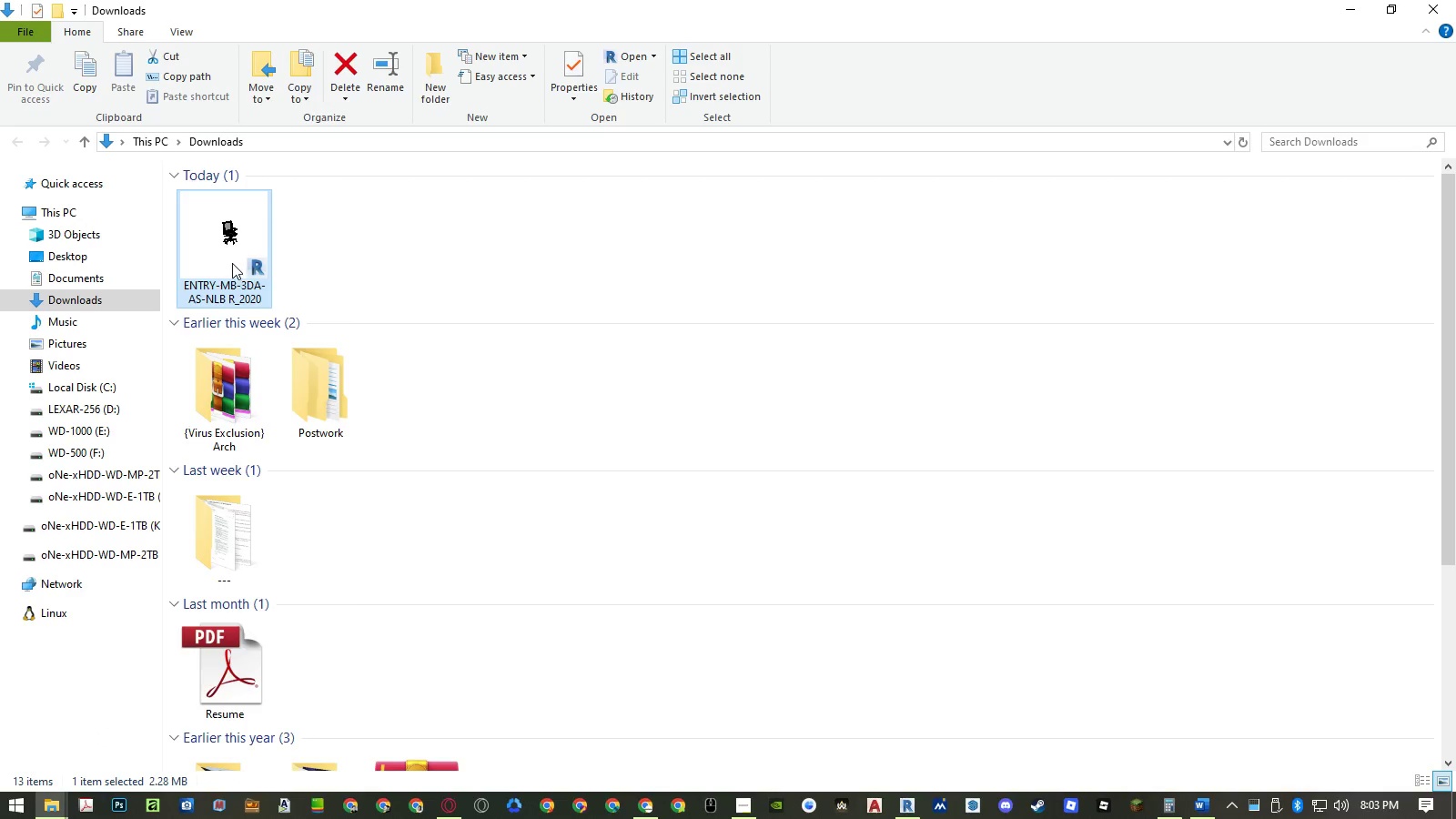 
left_click([232, 262])
 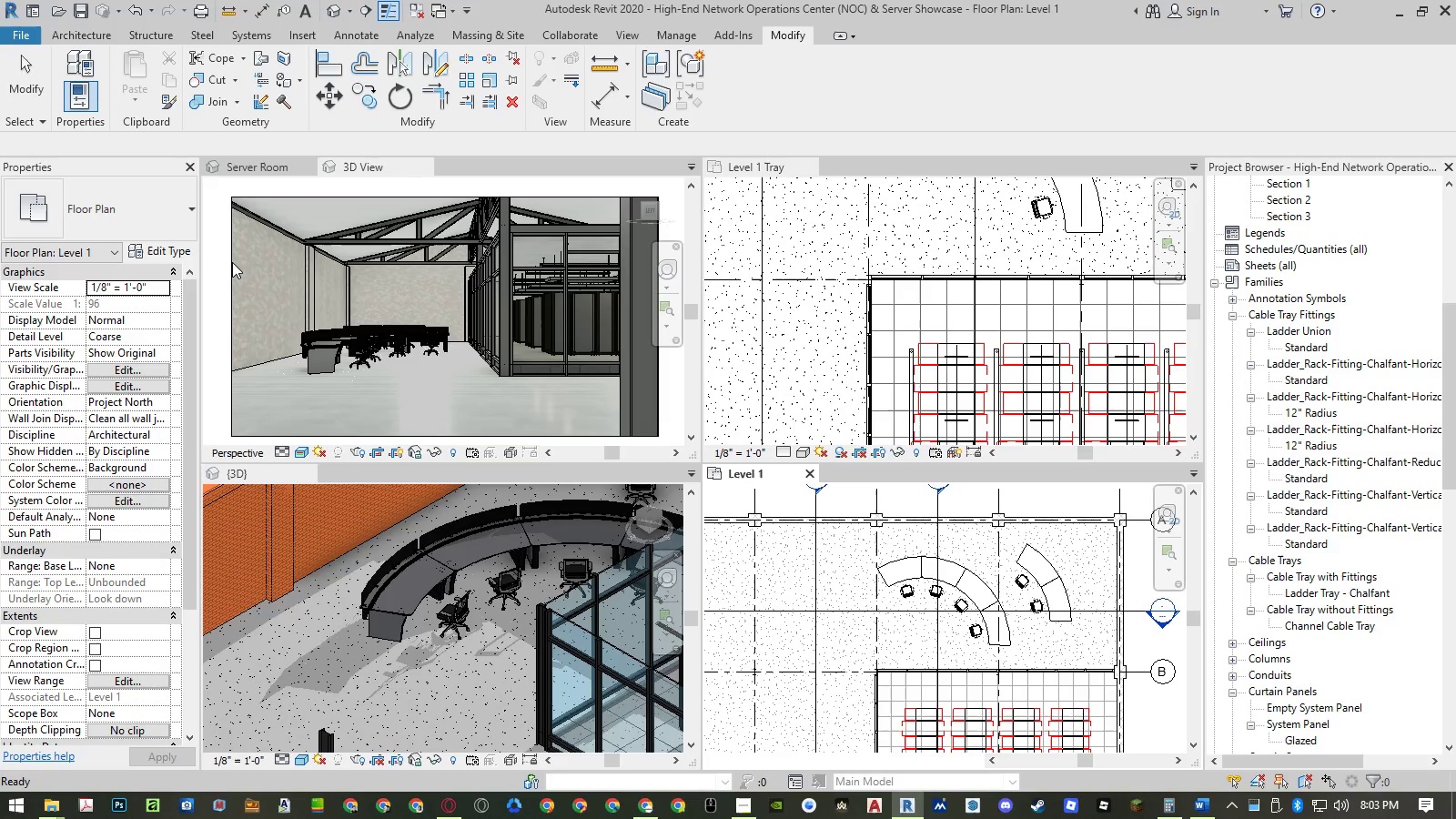 
hold_key(key=ControlLeft, duration=0.38)
 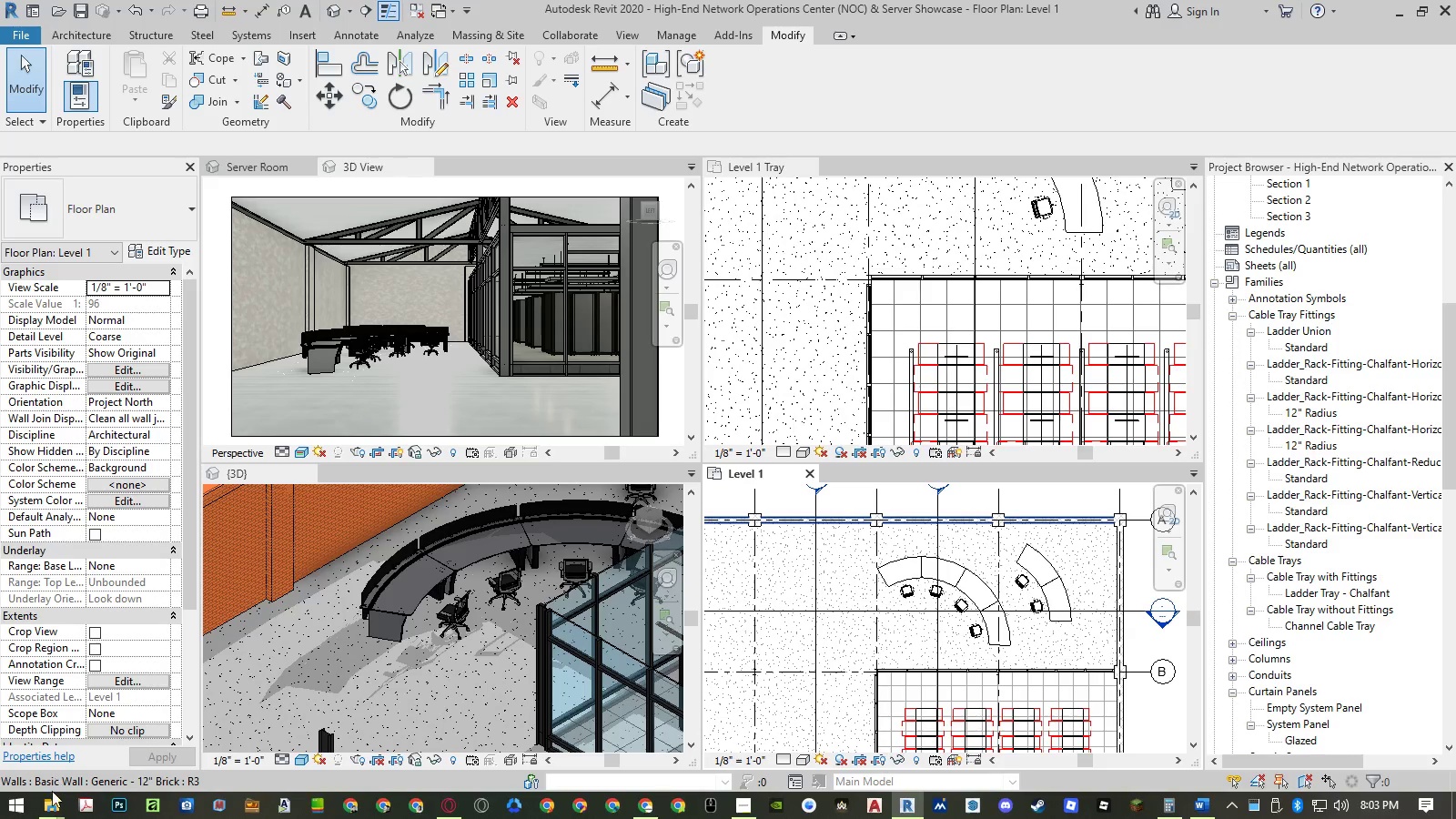 
left_click([47, 803])
 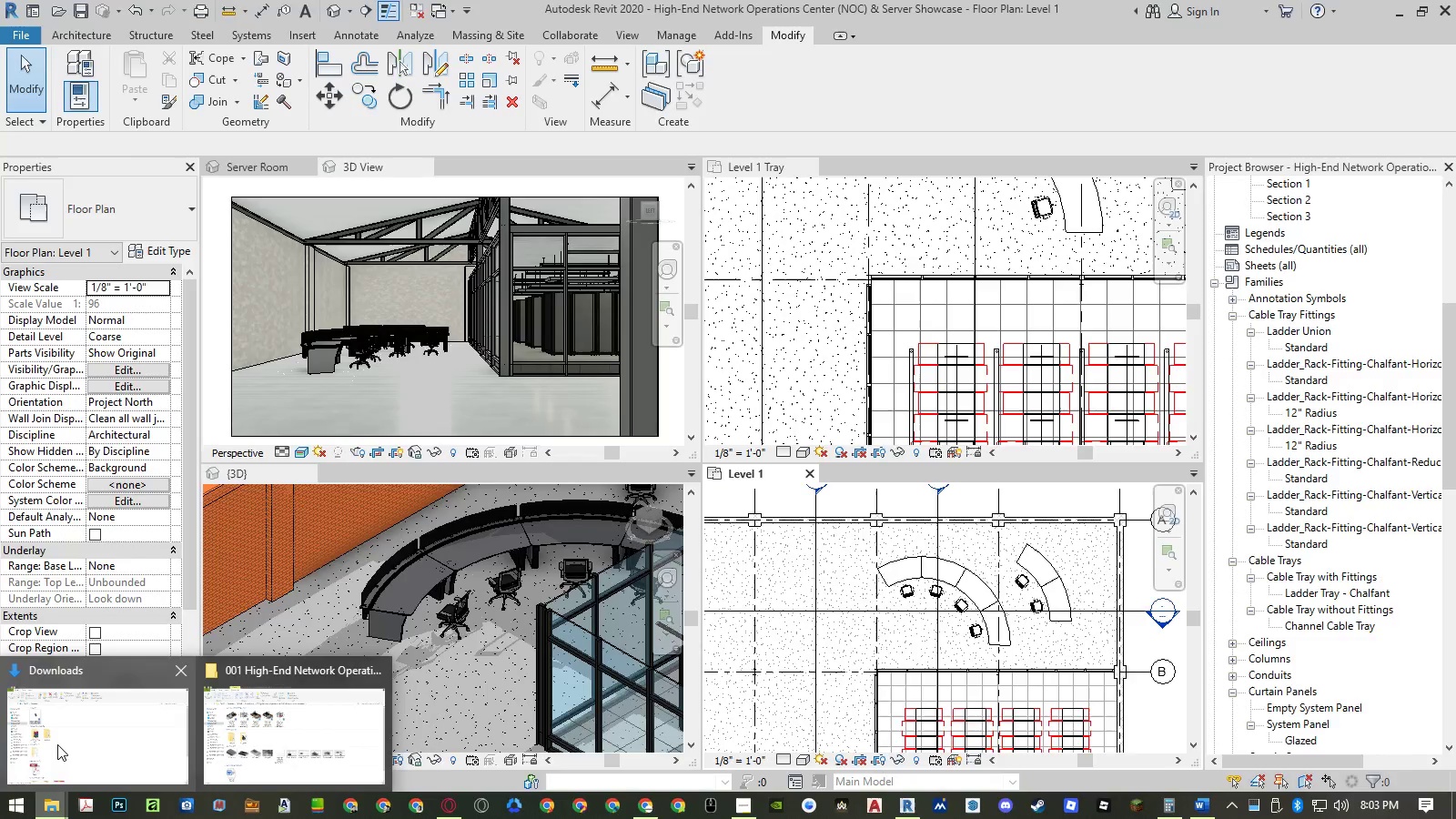 
double_click([57, 744])
 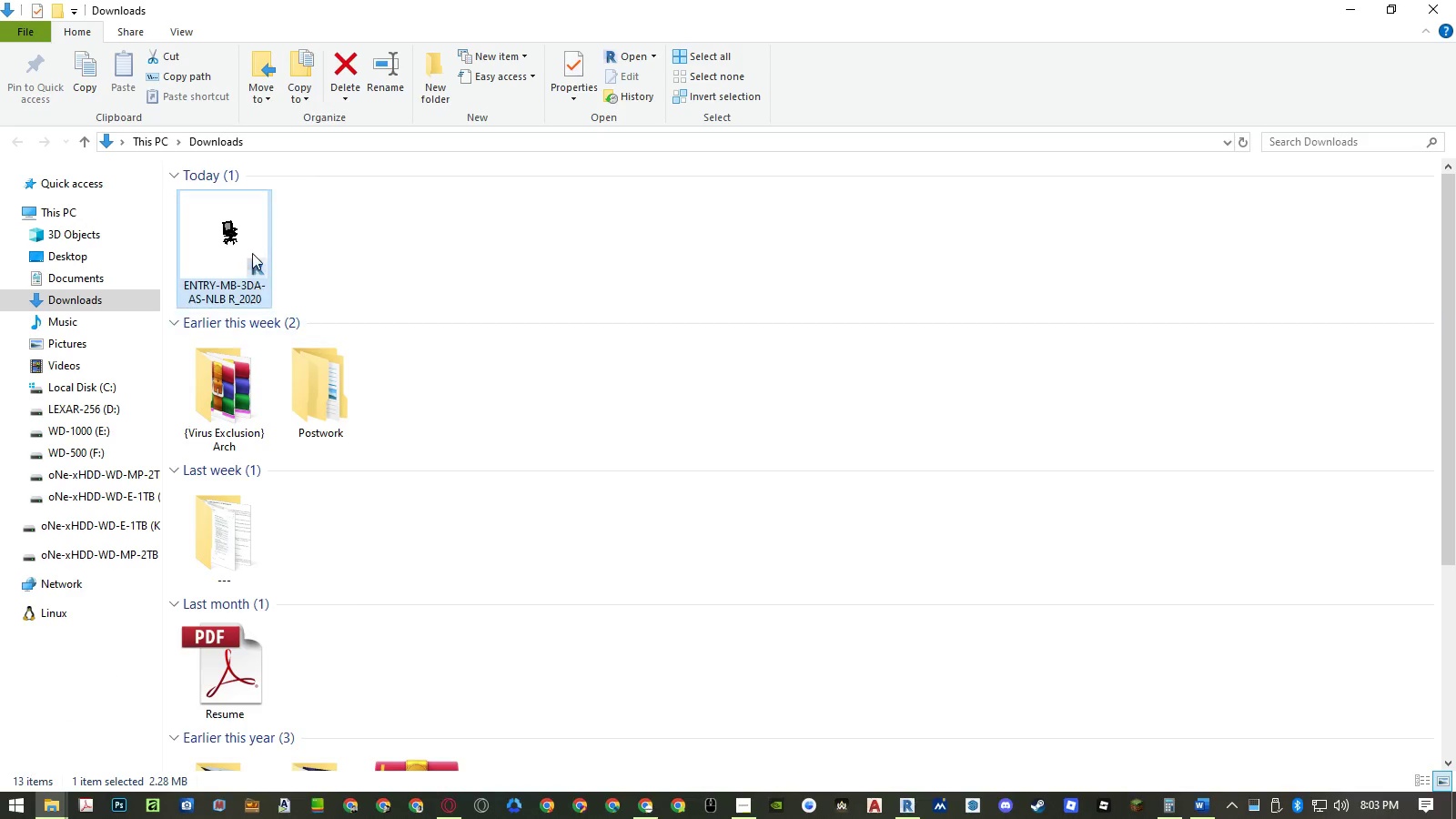 
left_click([243, 247])
 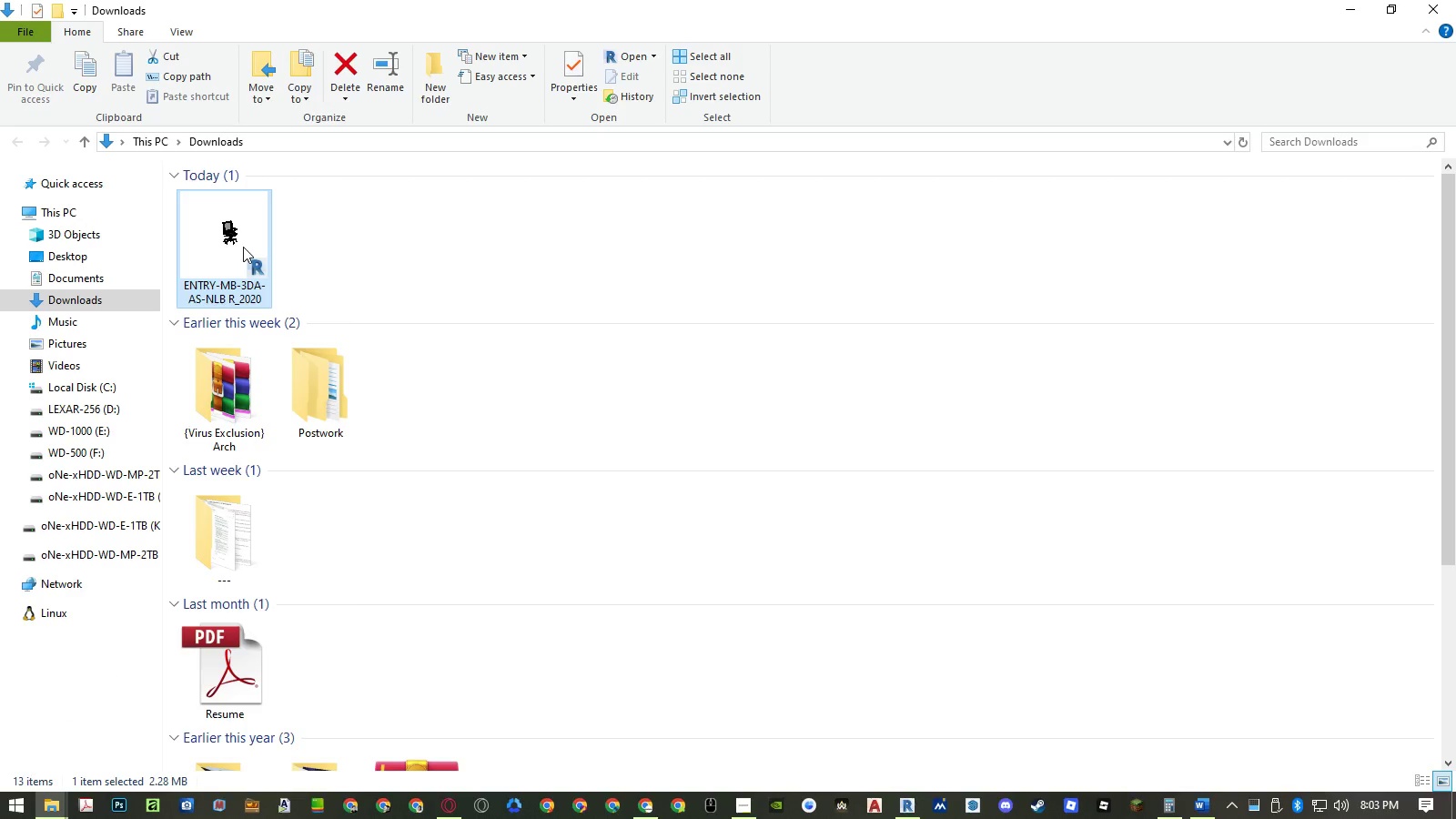 
key(Control+ControlLeft)
 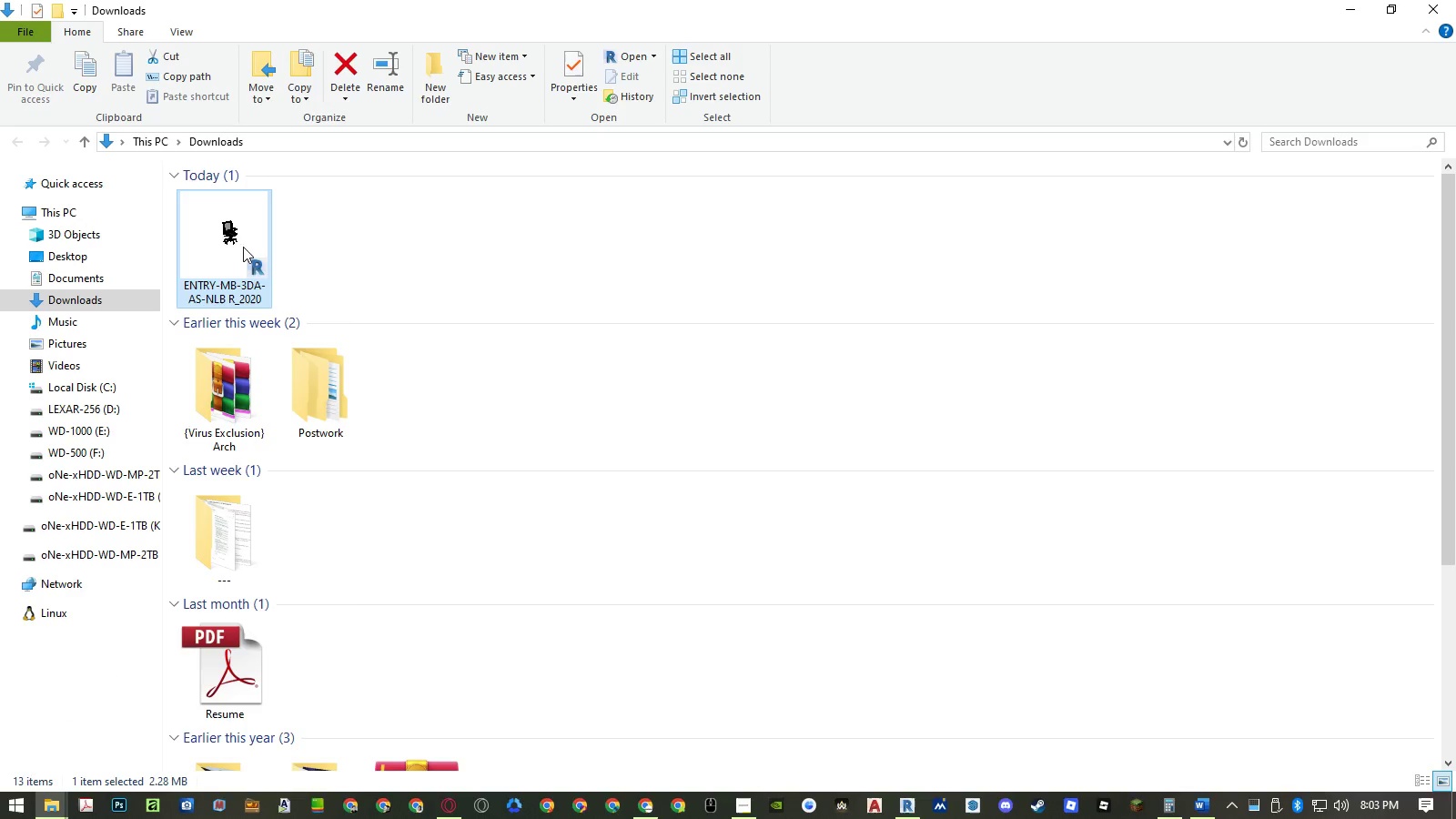 
key(Control+X)
 